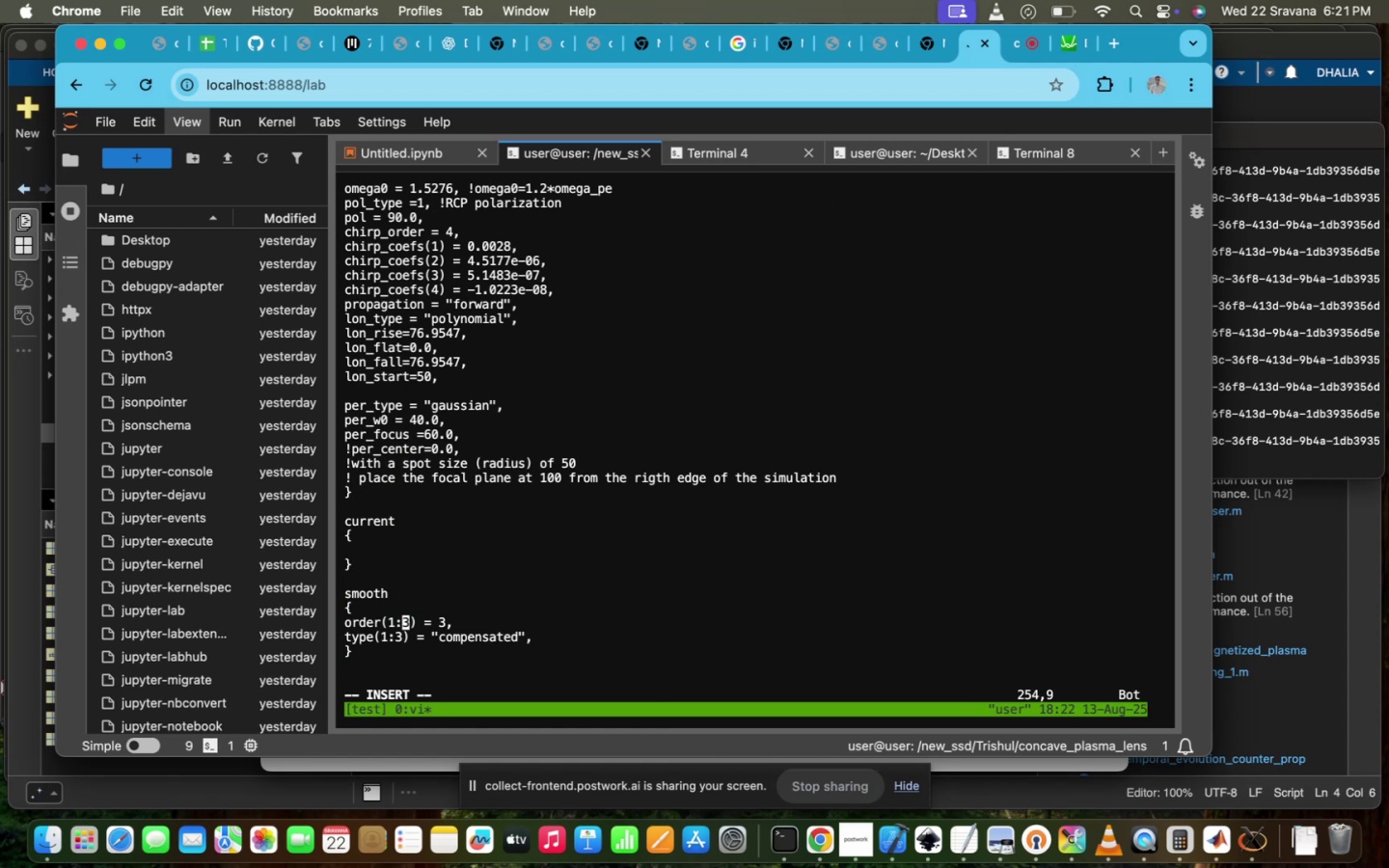 
key(ArrowRight)
 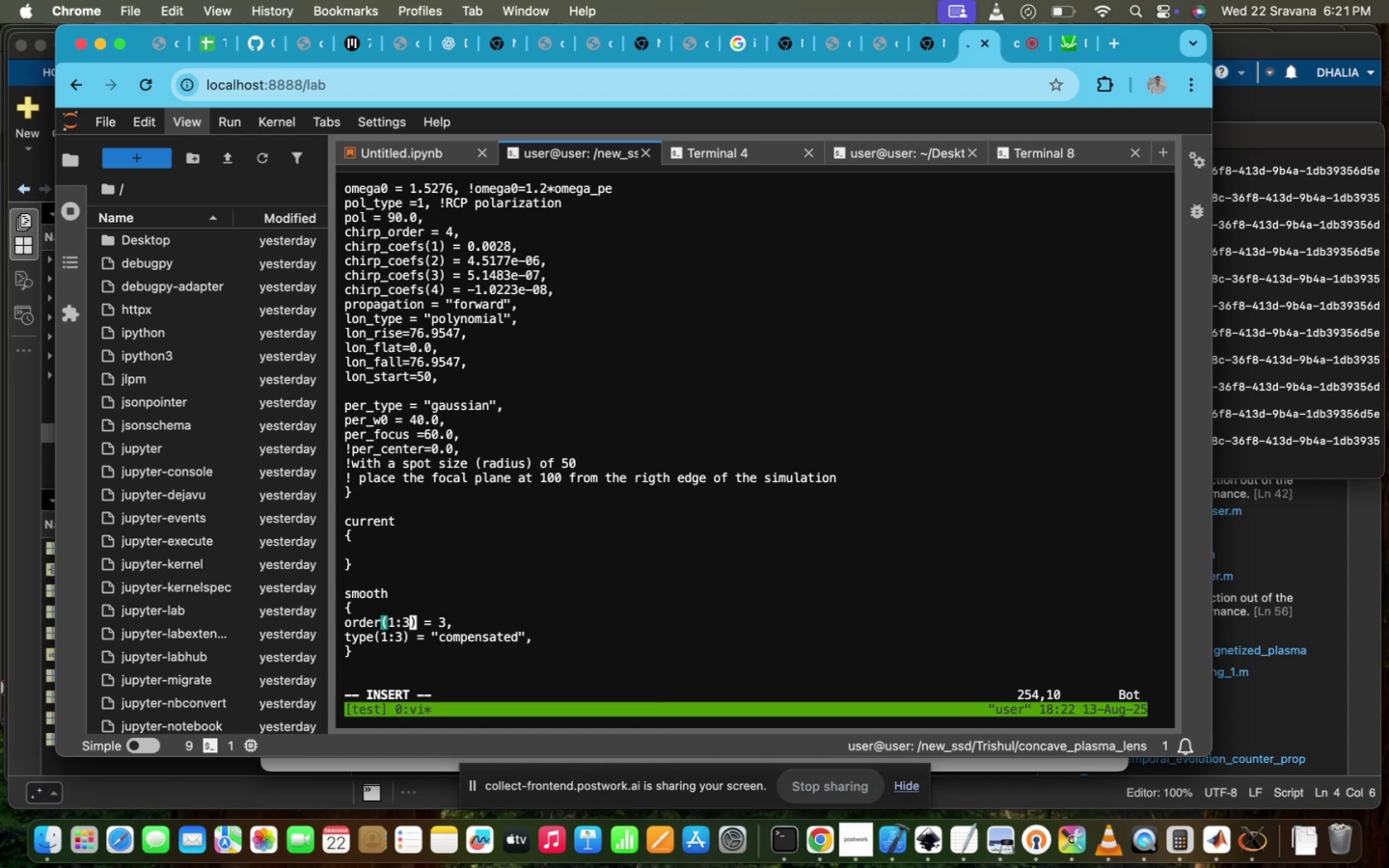 
key(1)
 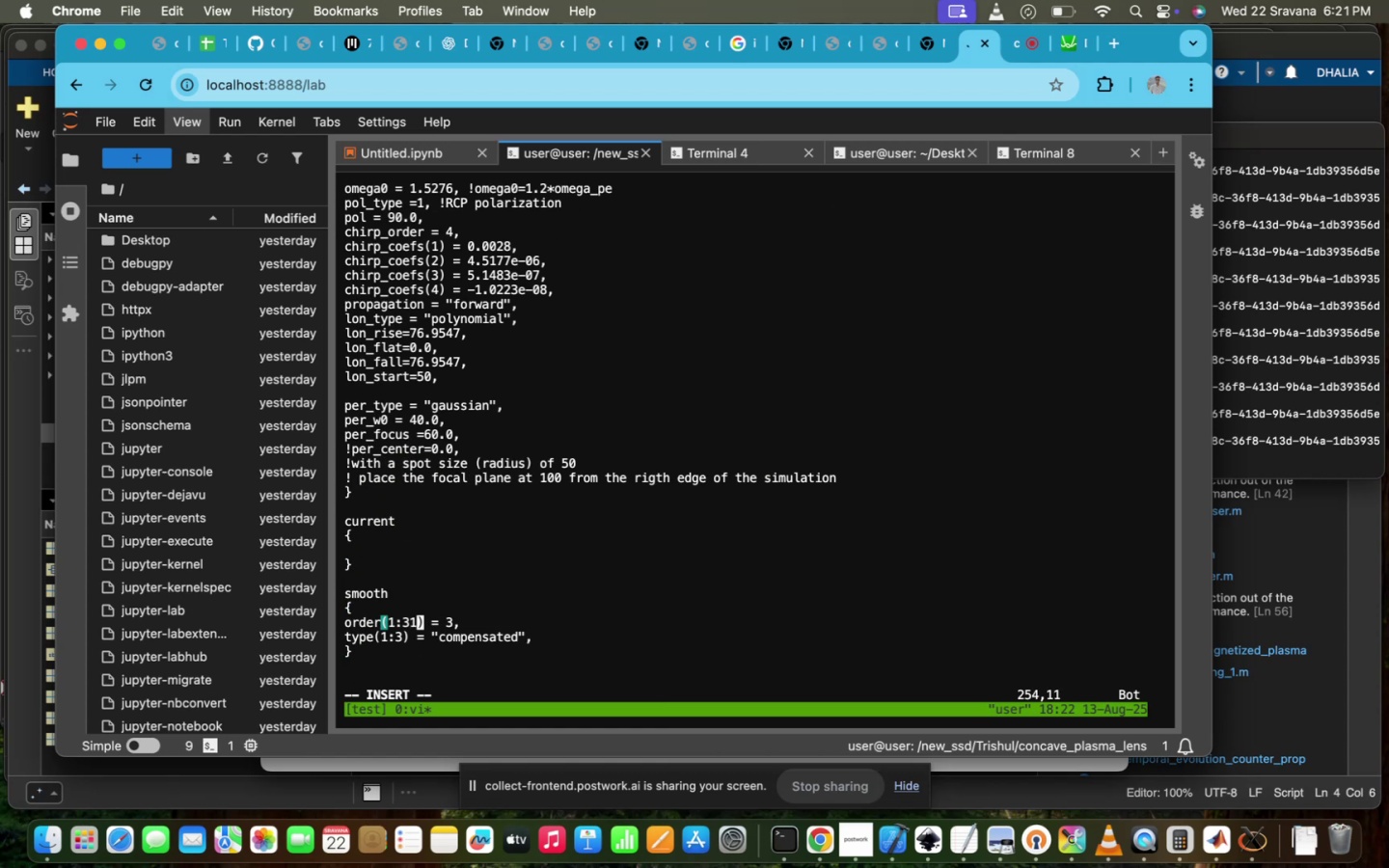 
key(Backspace)
 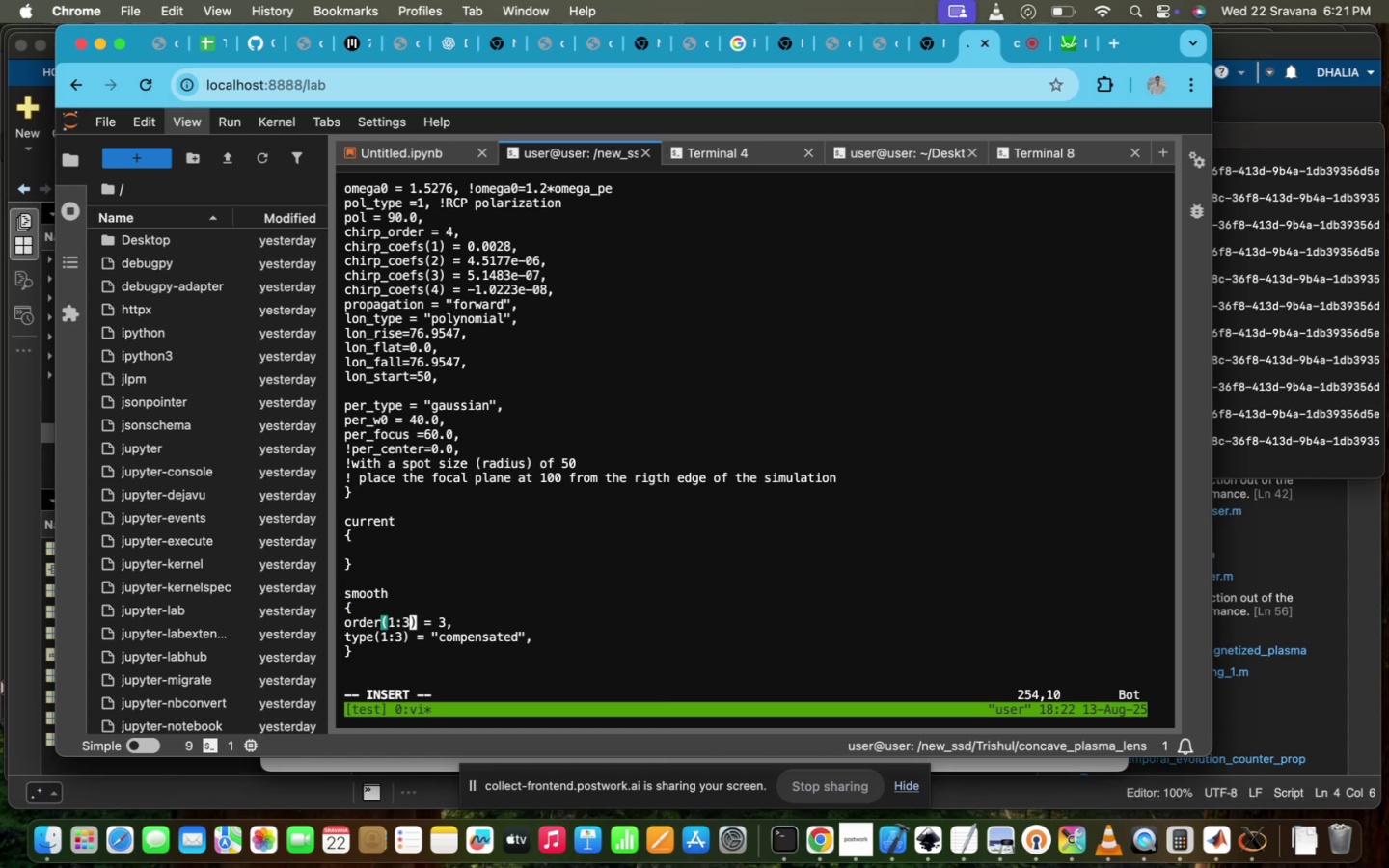 
key(Backspace)
 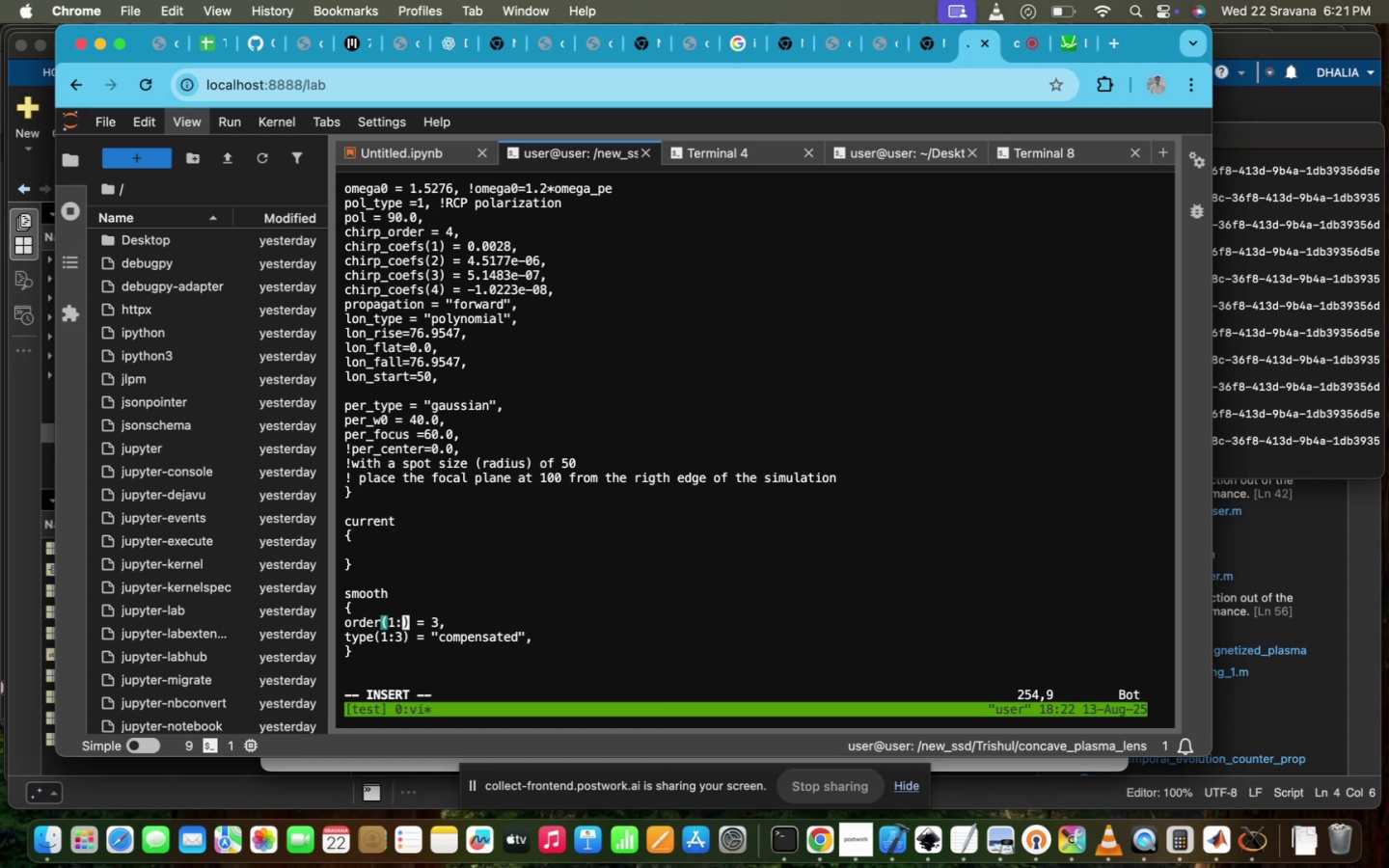 
key(1)
 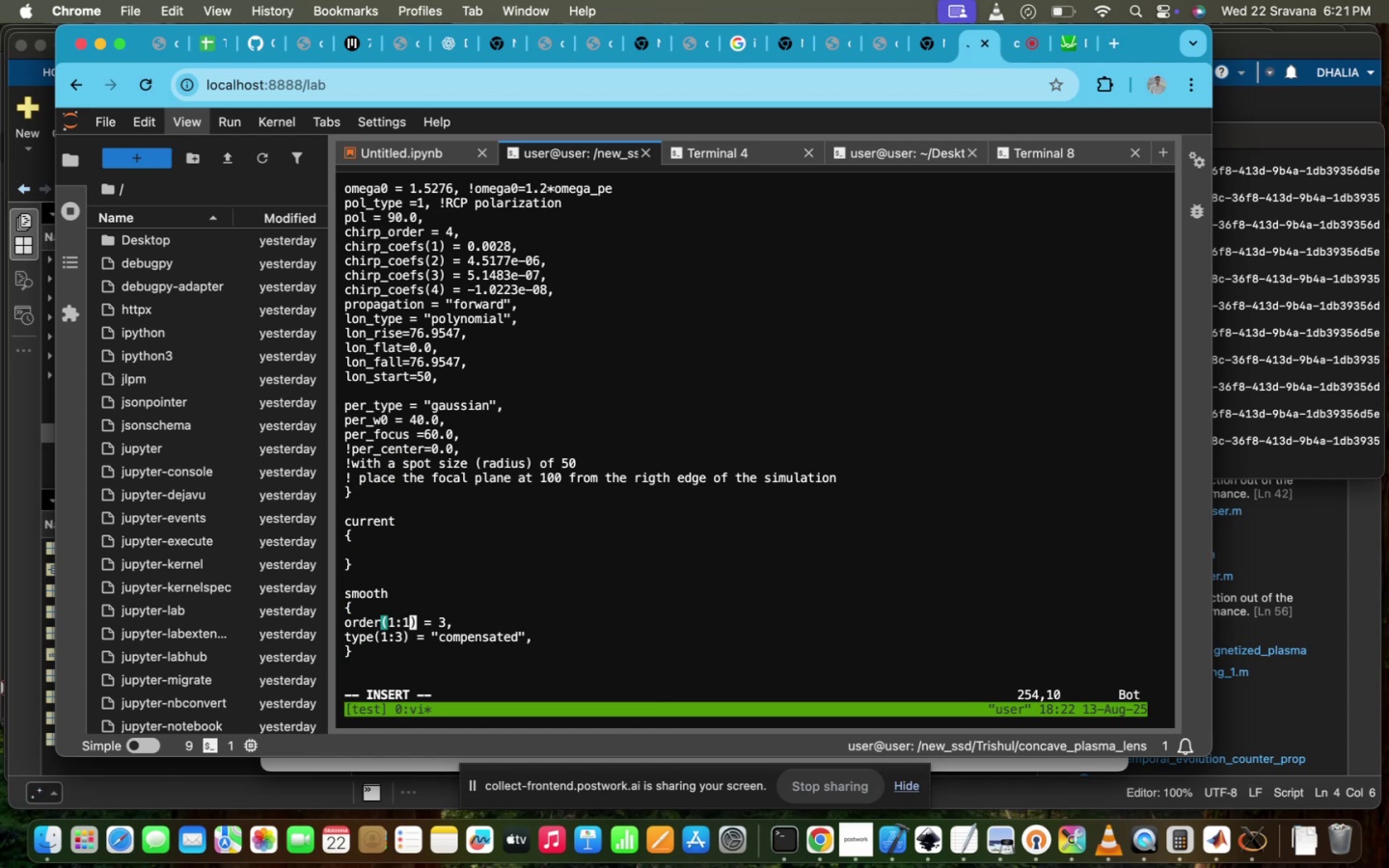 
key(ArrowDown)
 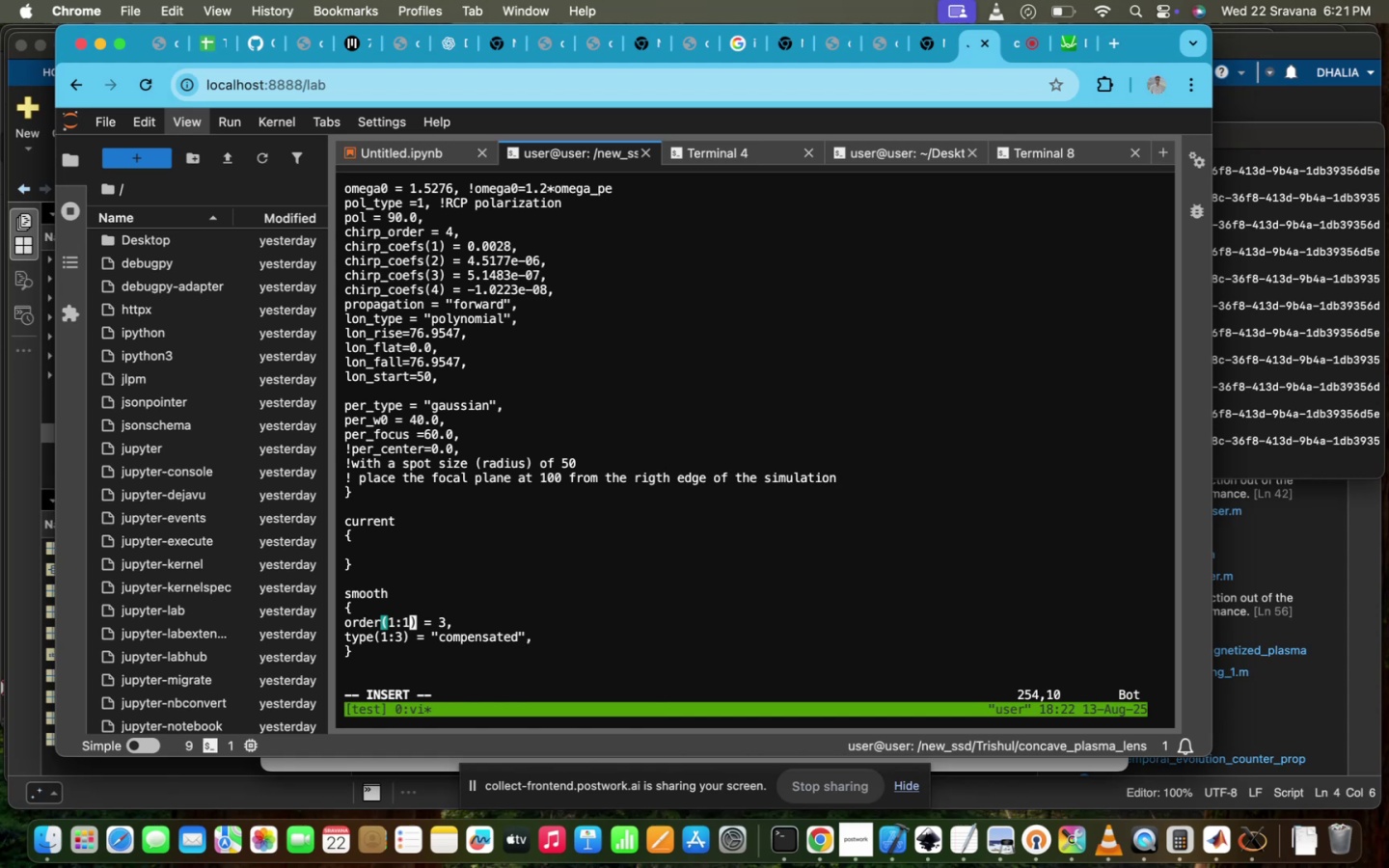 
key(ArrowUp)
 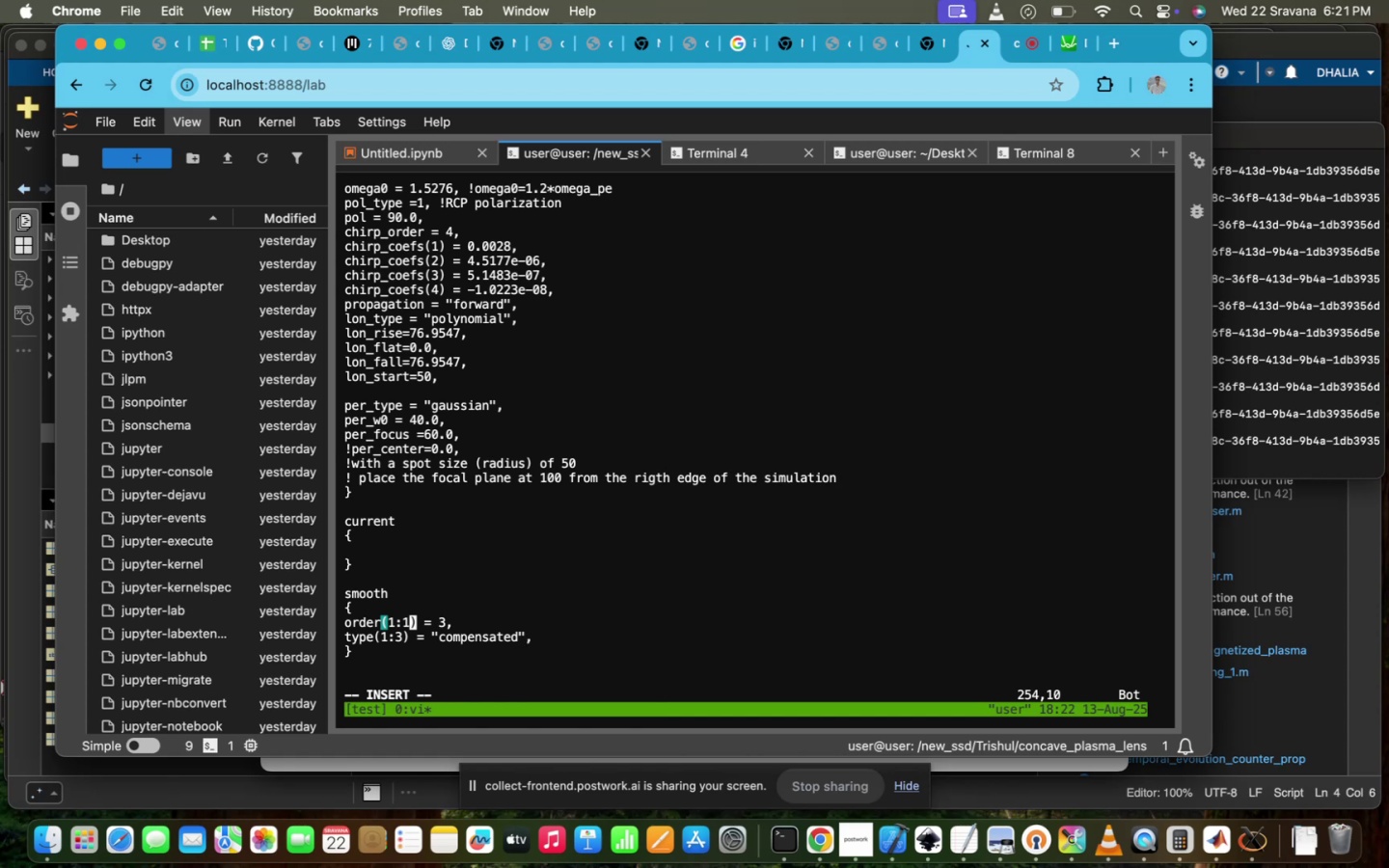 
key(ArrowLeft)
 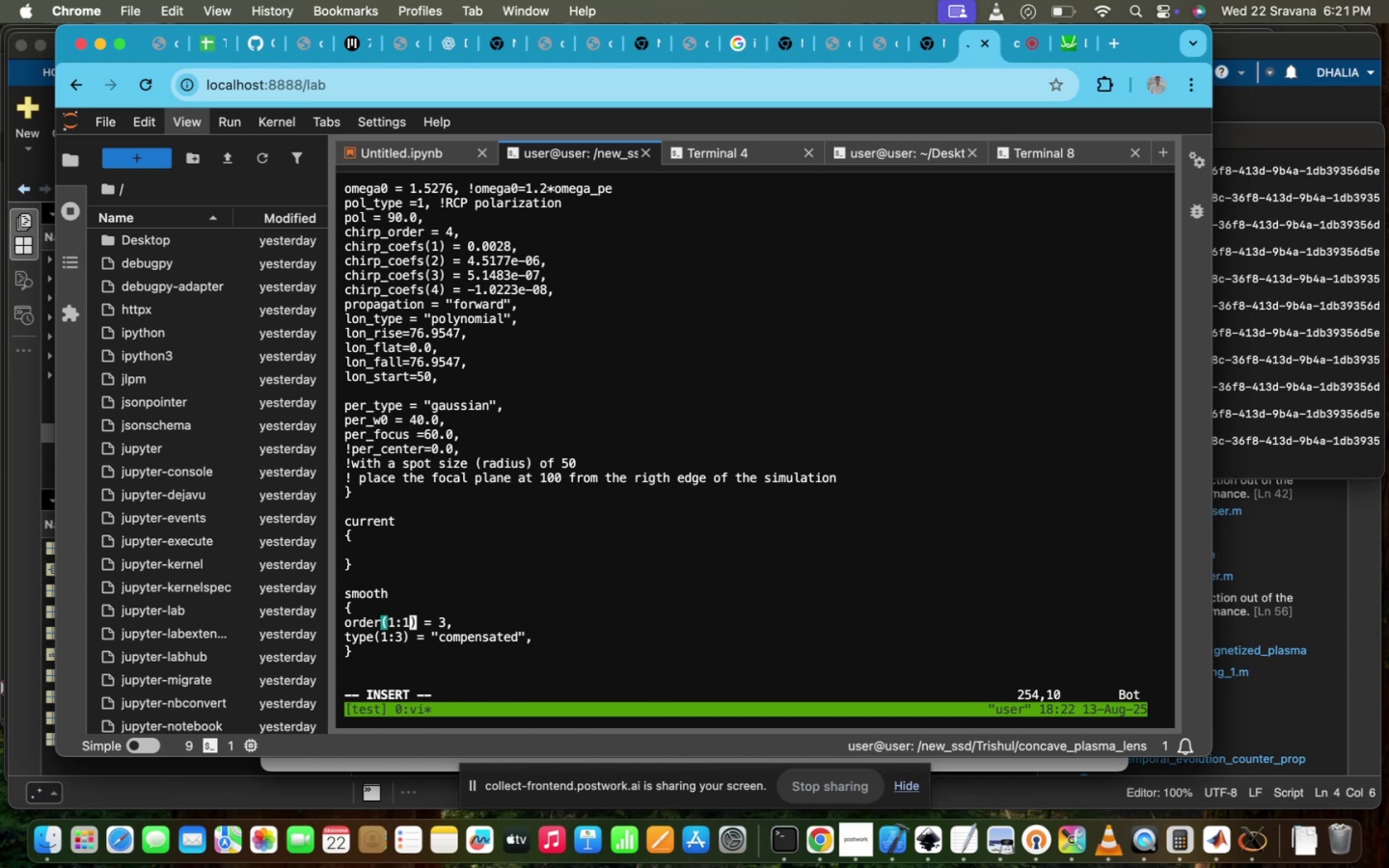 
key(Backspace)
 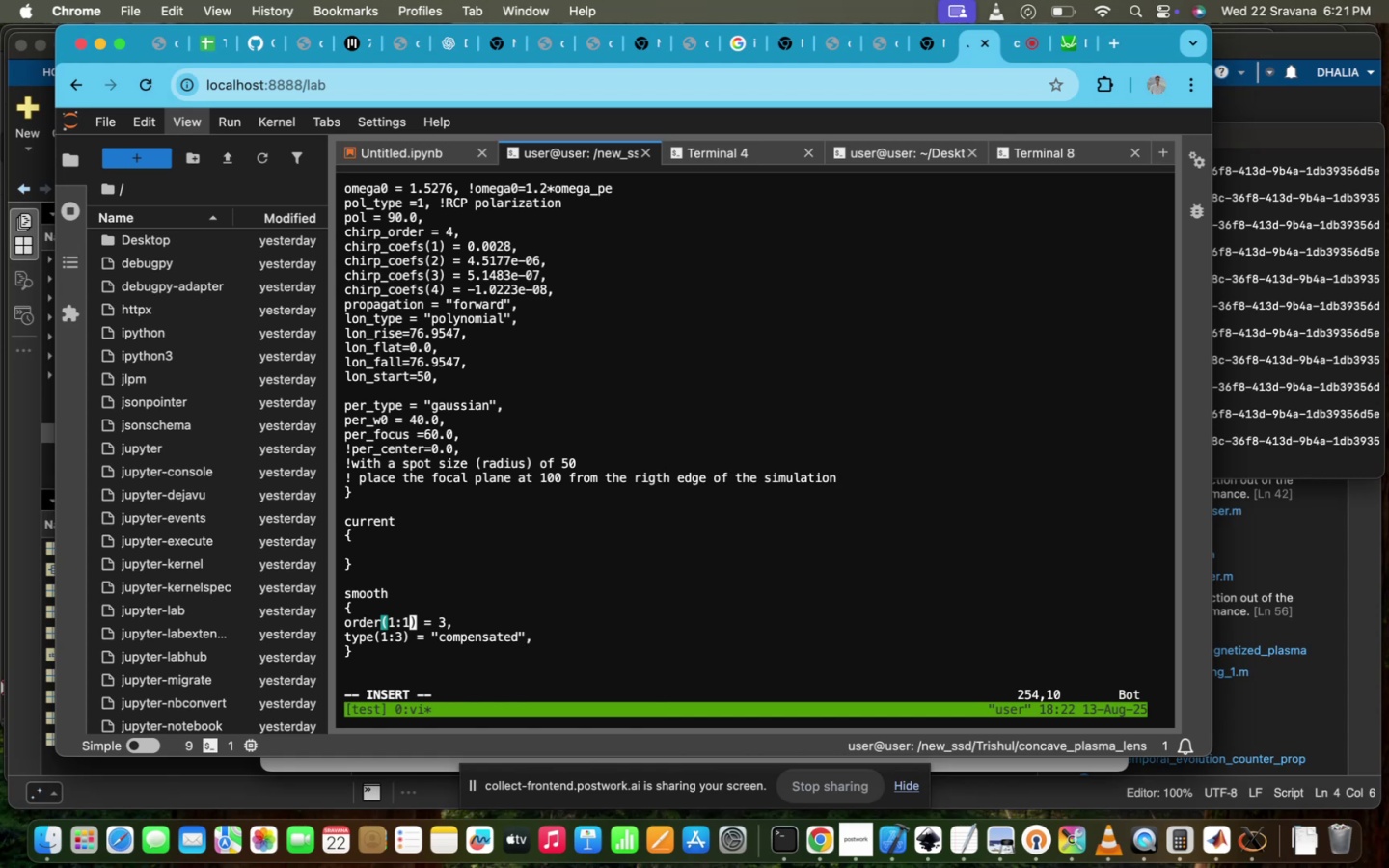 
key(1)
 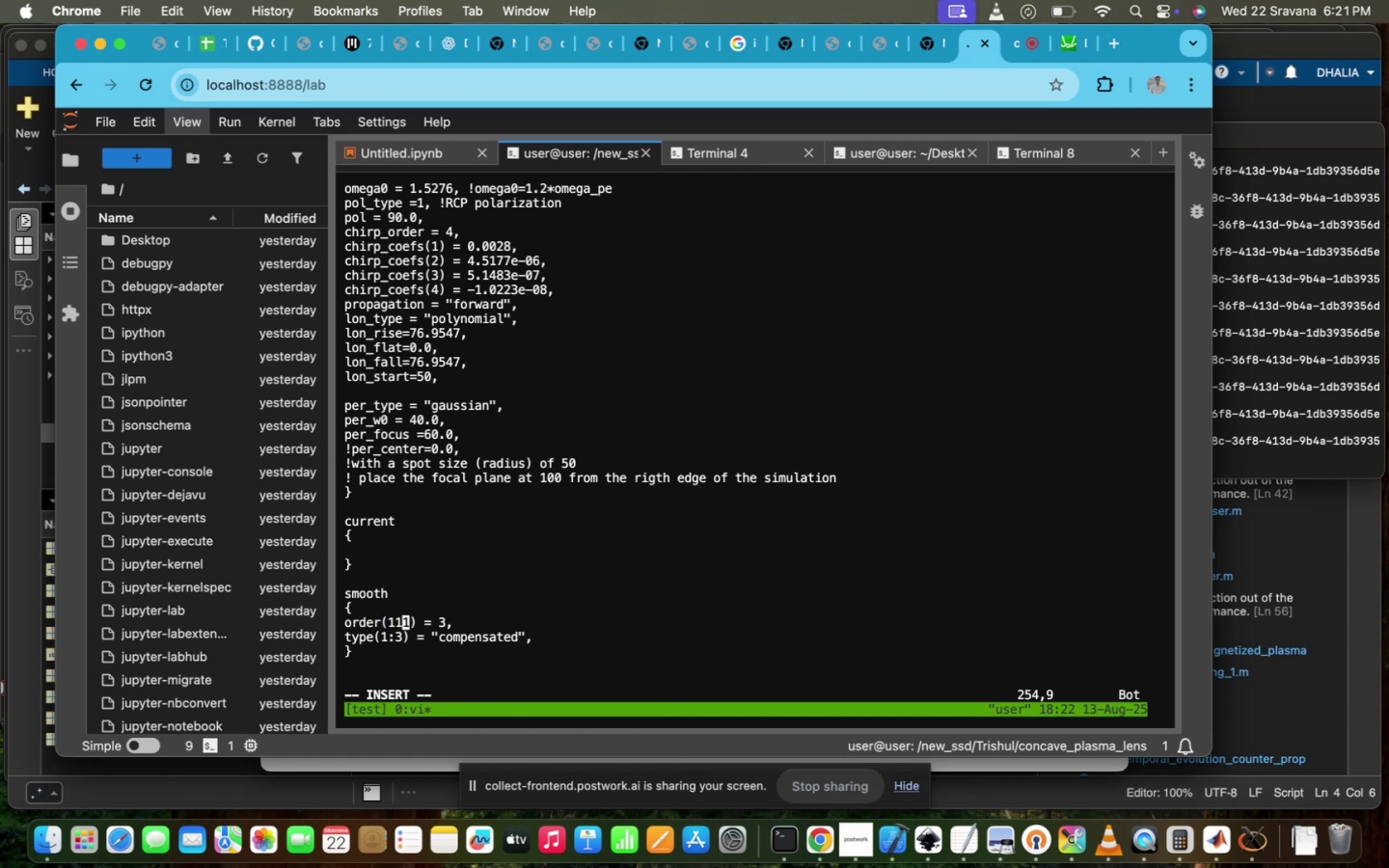 
key(Backspace)
 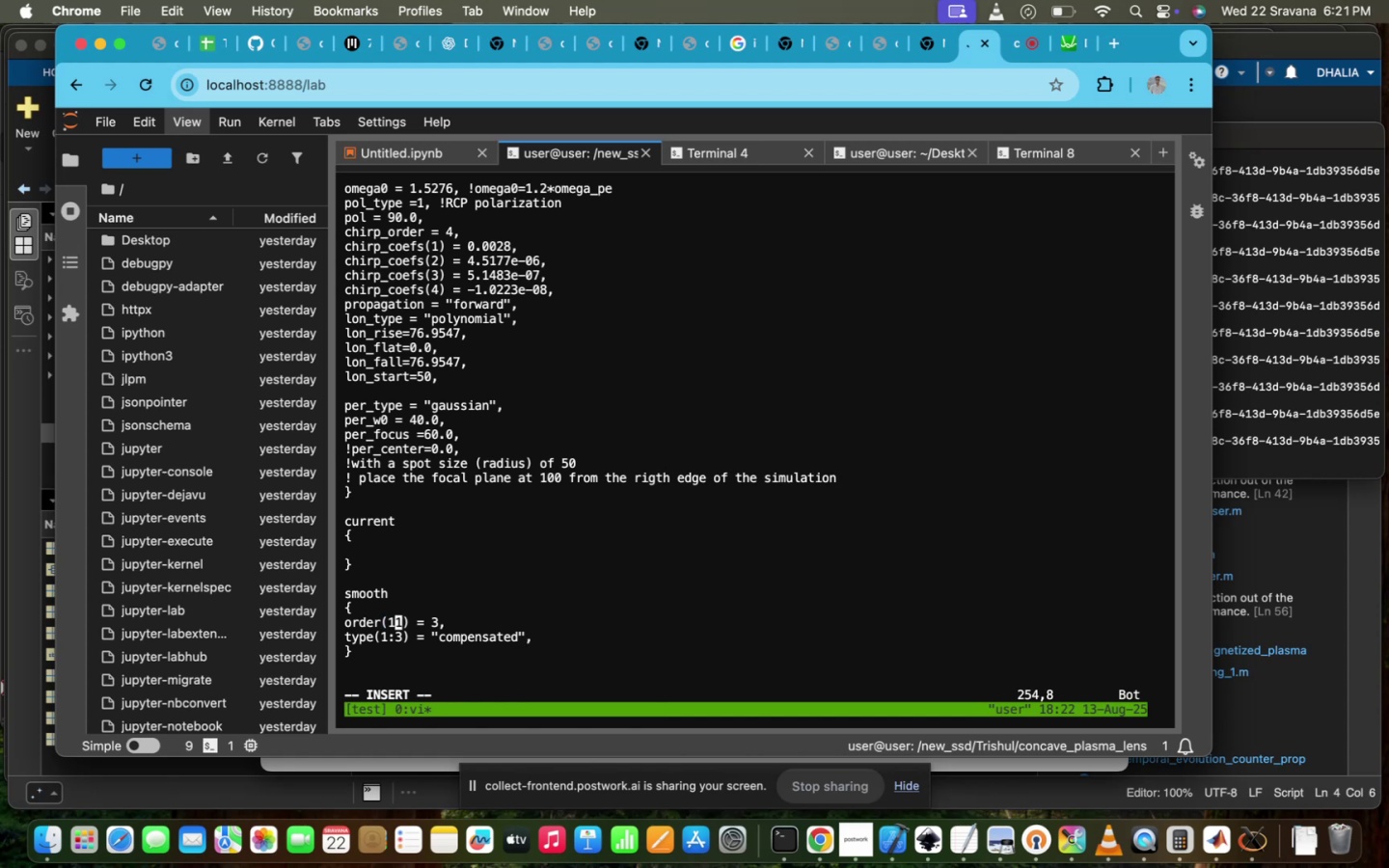 
key(Shift+Semicolon)
 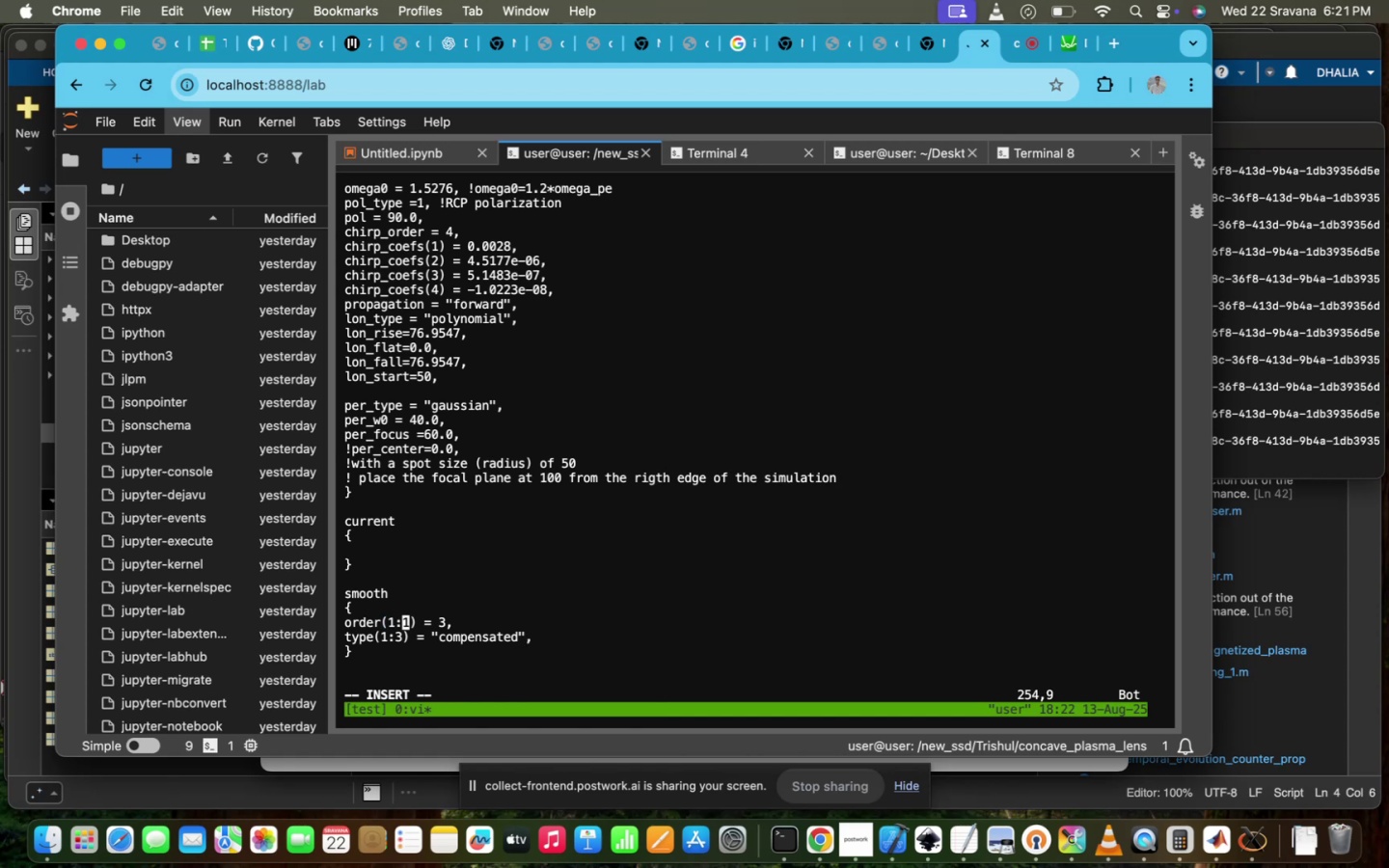 
key(2)
 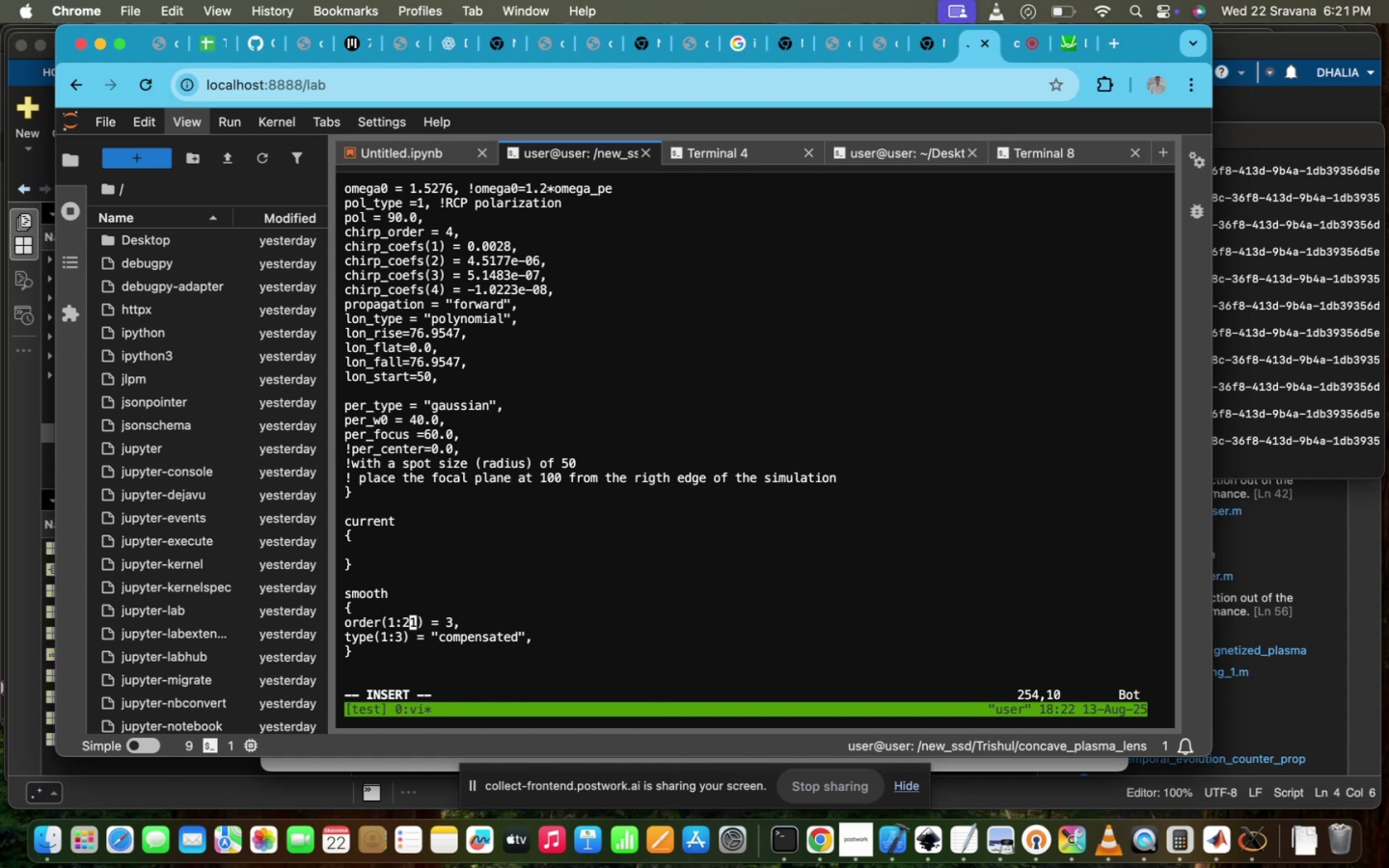 
key(ArrowRight)
 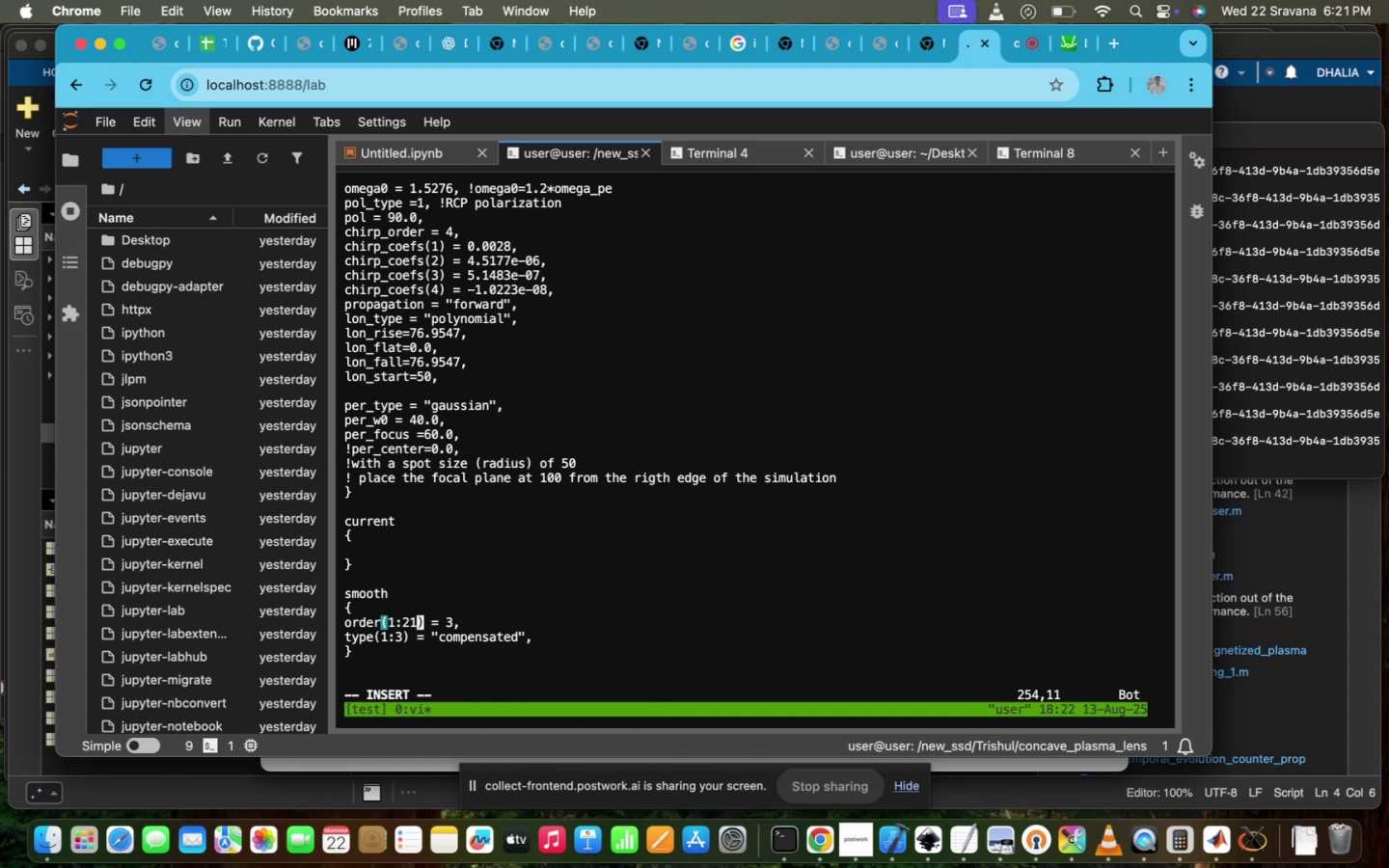 
key(Backspace)
 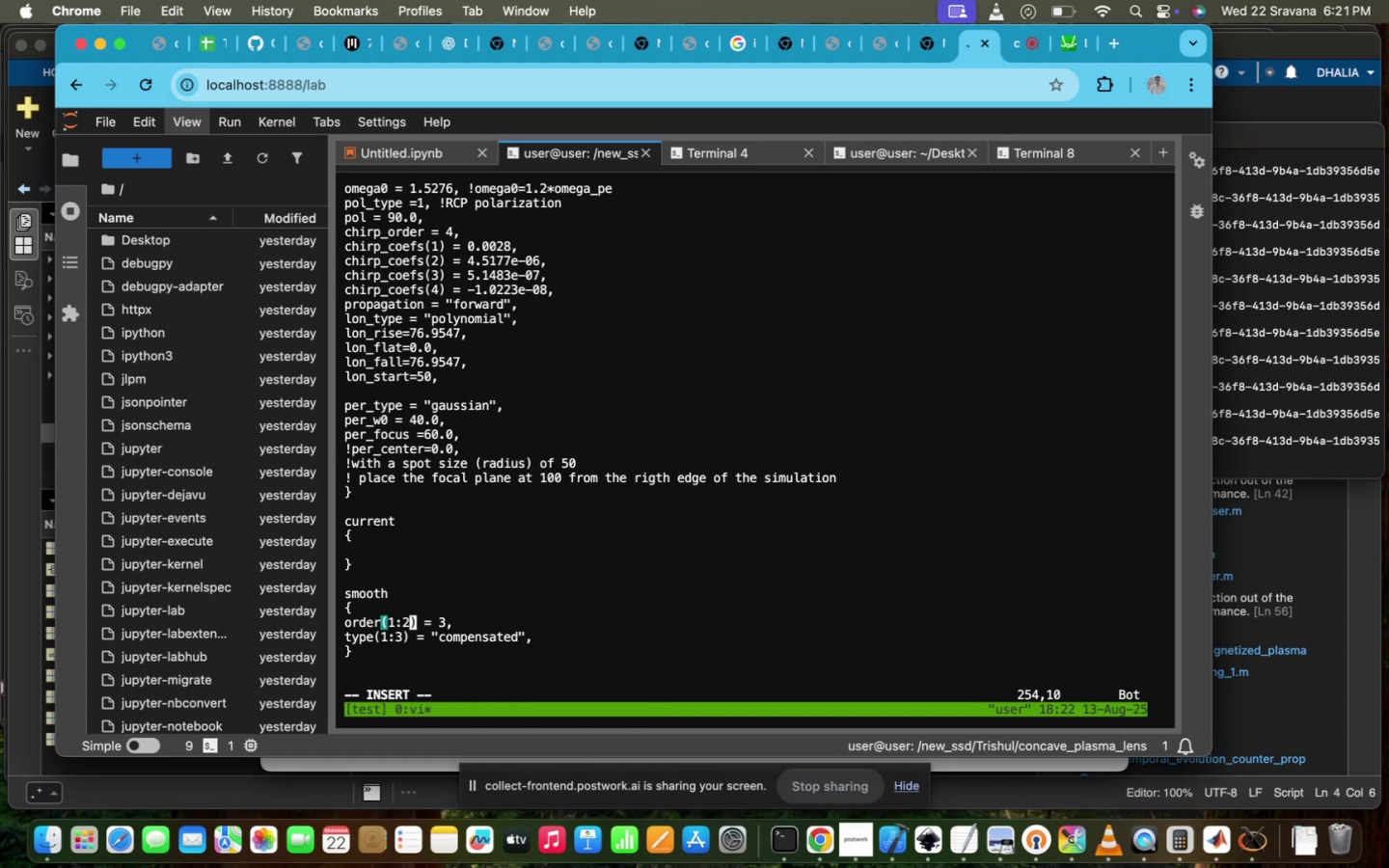 
key(ArrowDown)
 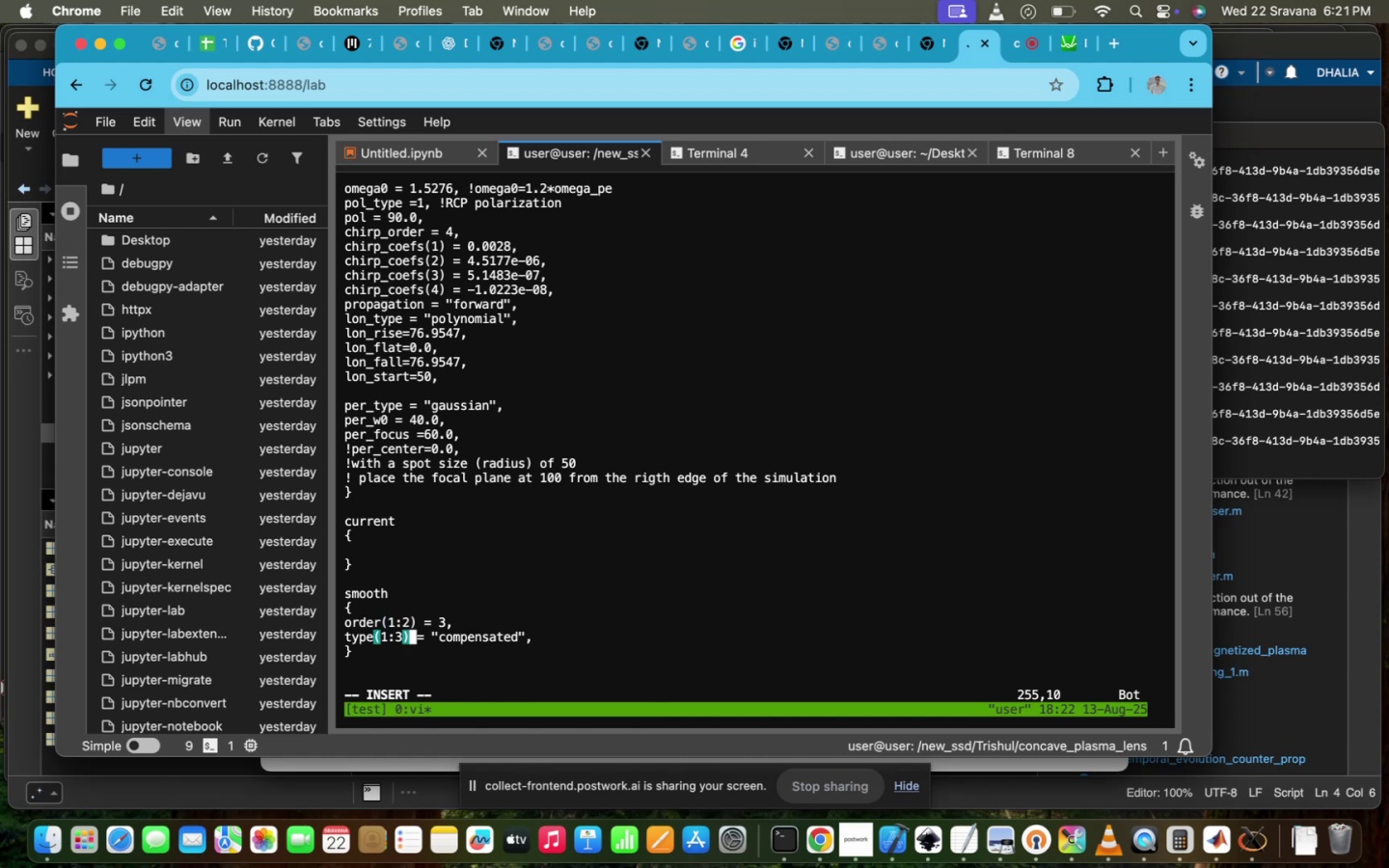 
key(ArrowLeft)
 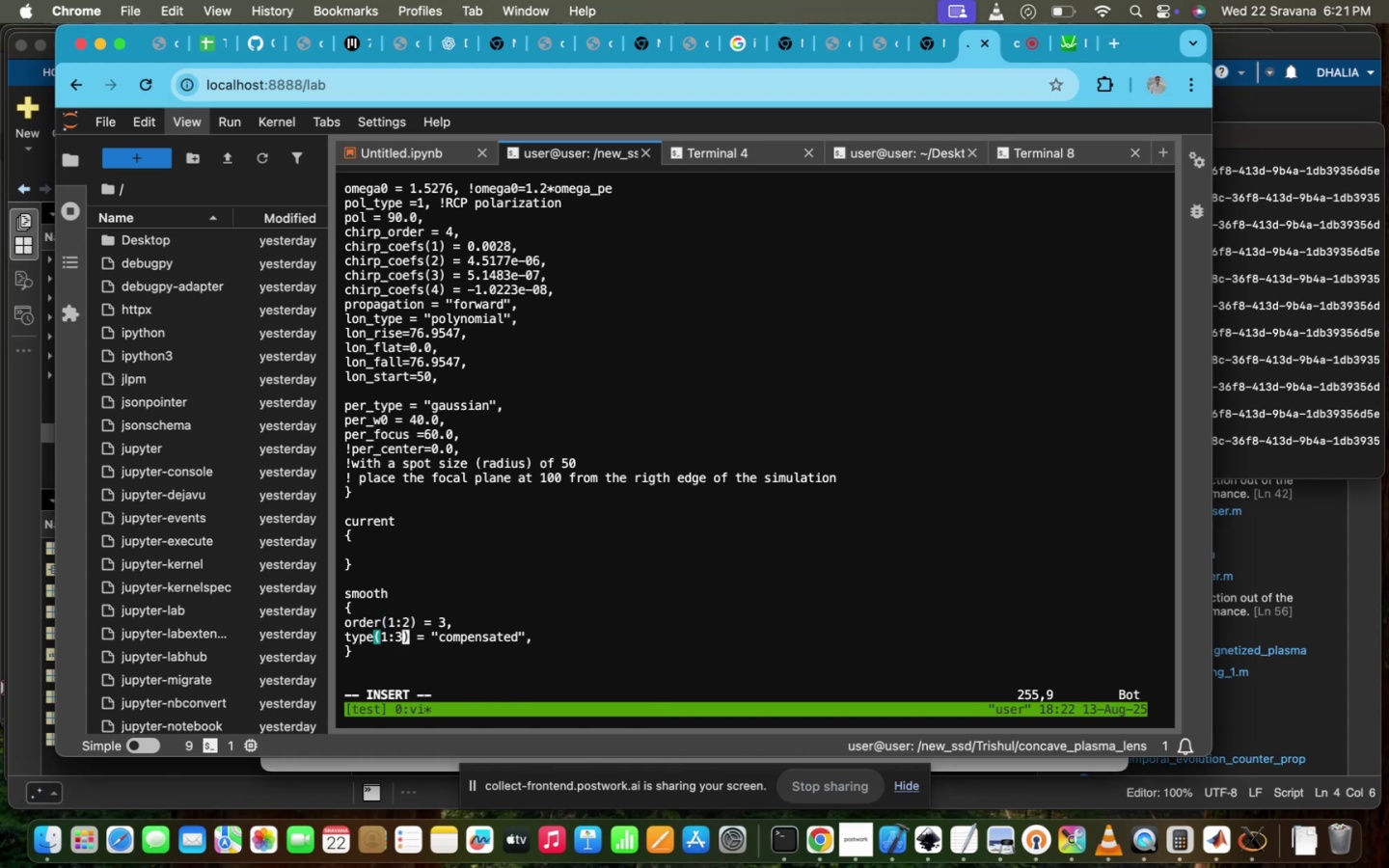 
key(Backspace)
 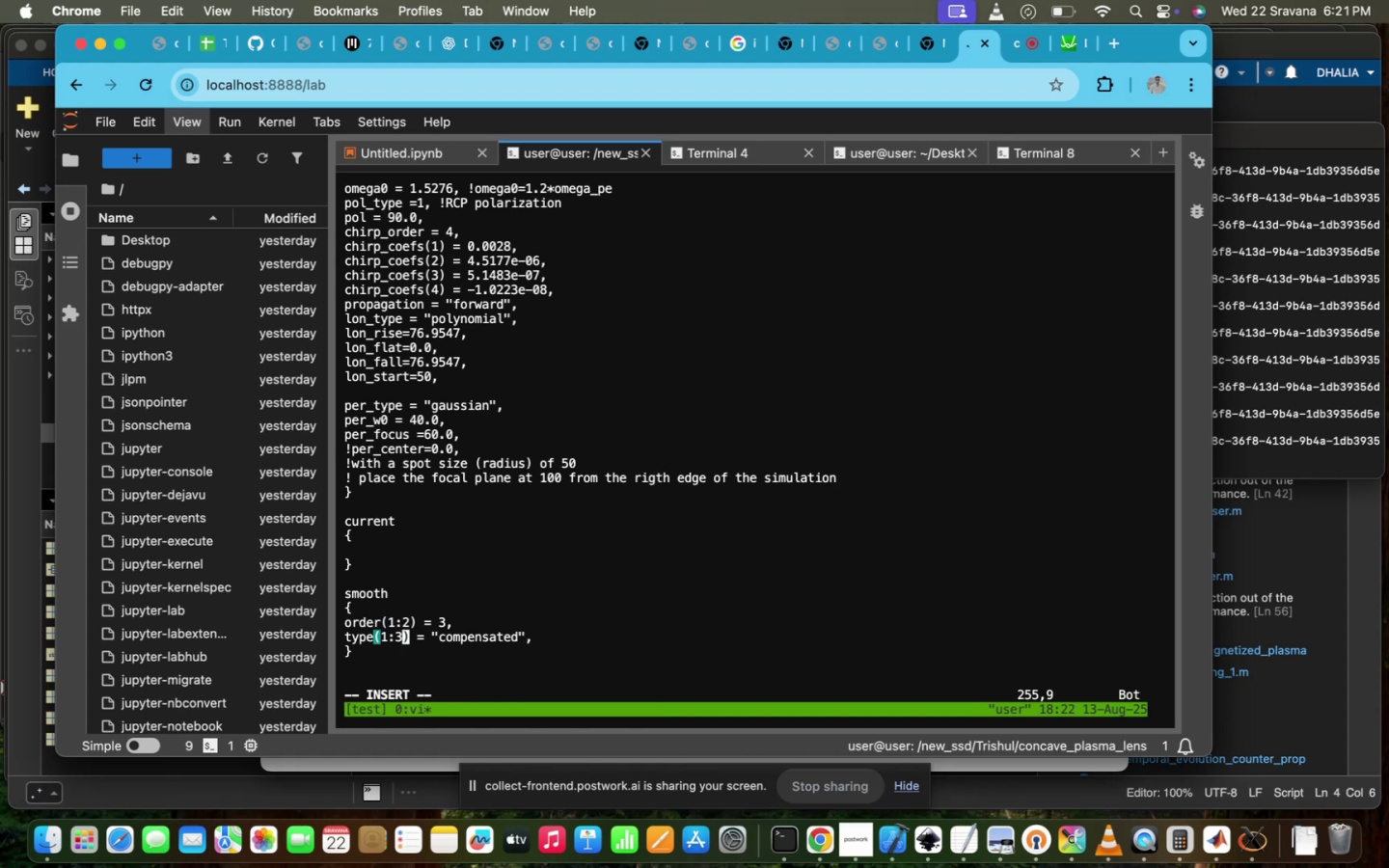 
key(2)
 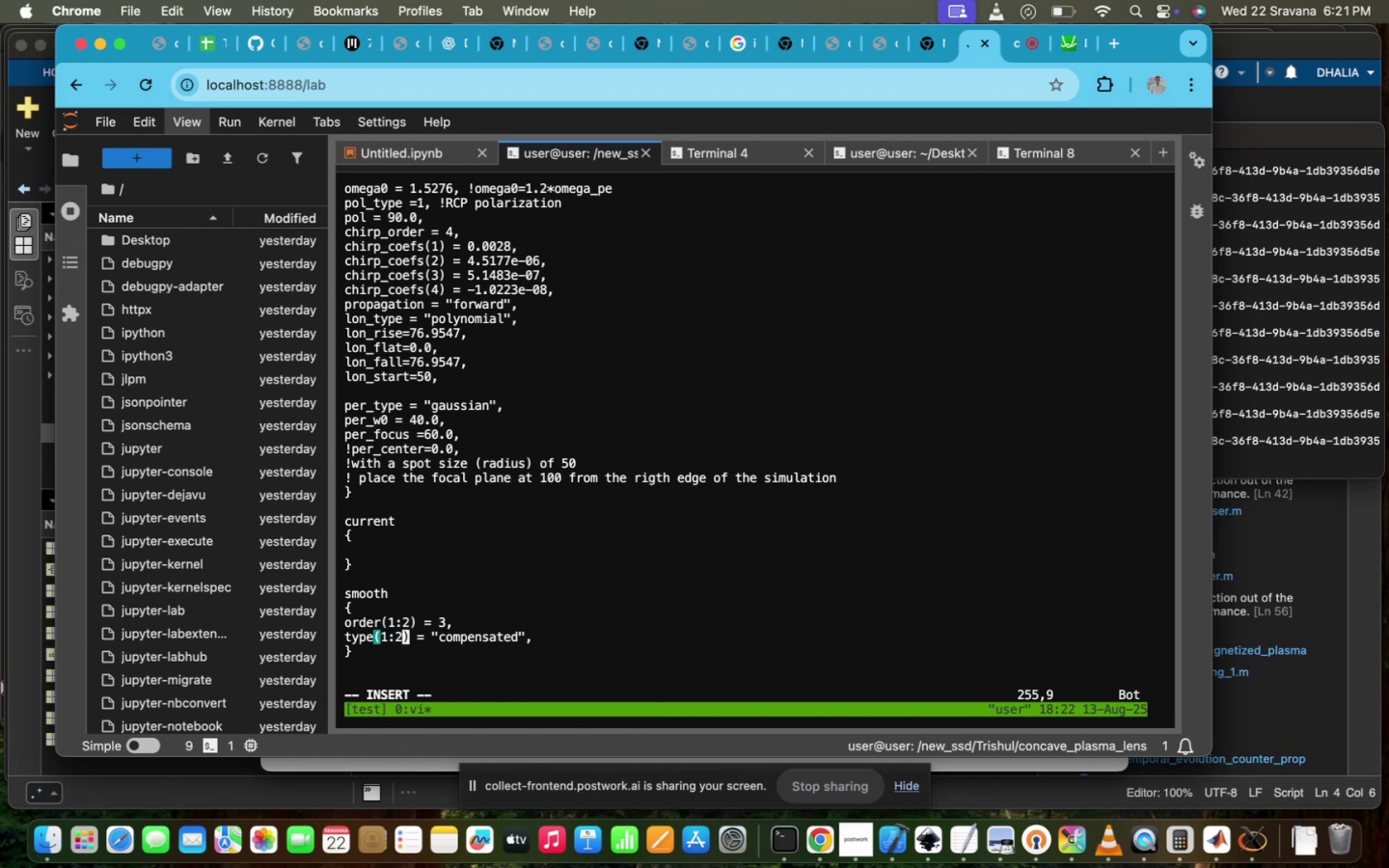 
key(ArrowUp)
 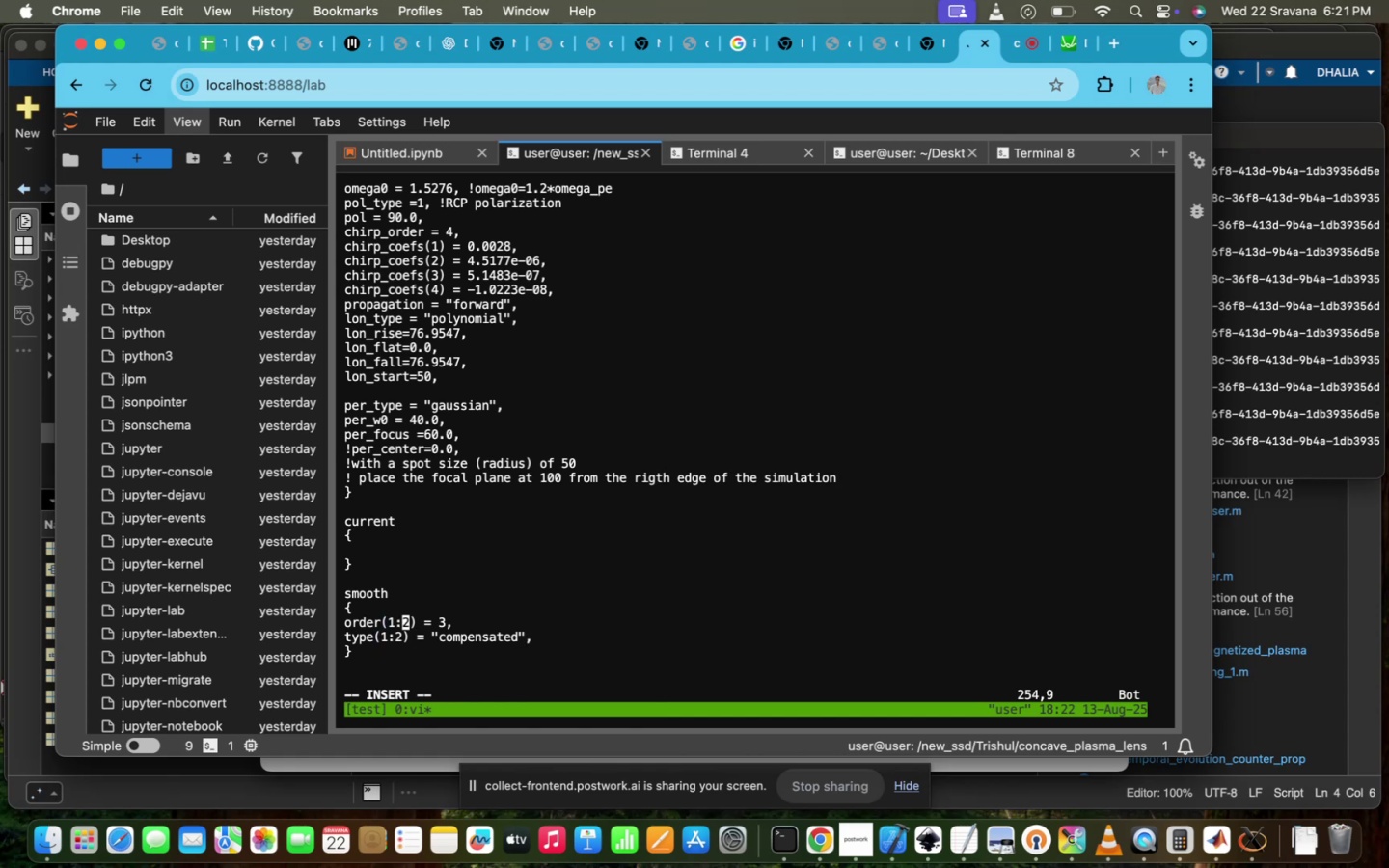 
key(ArrowRight)
 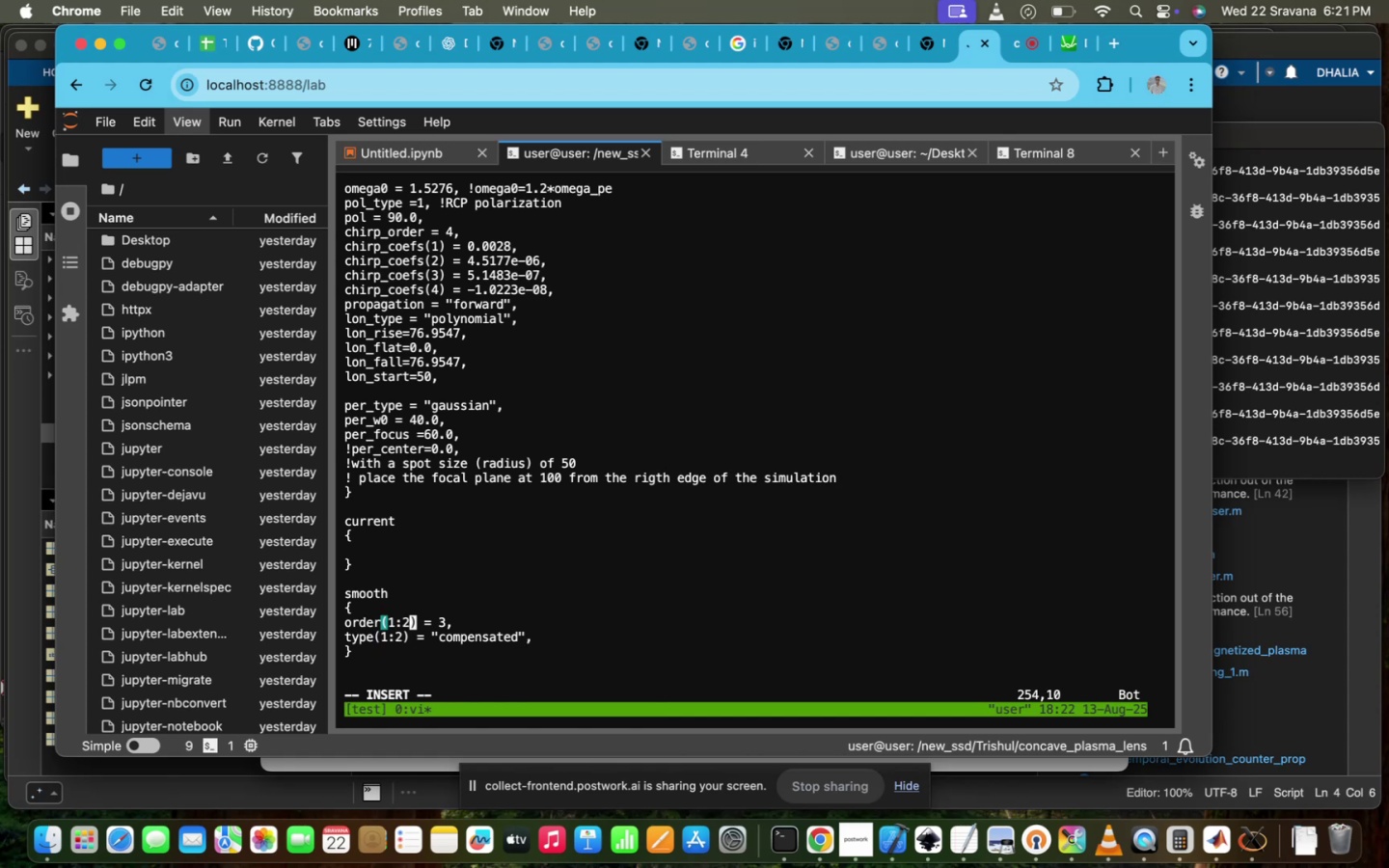 
key(ArrowRight)
 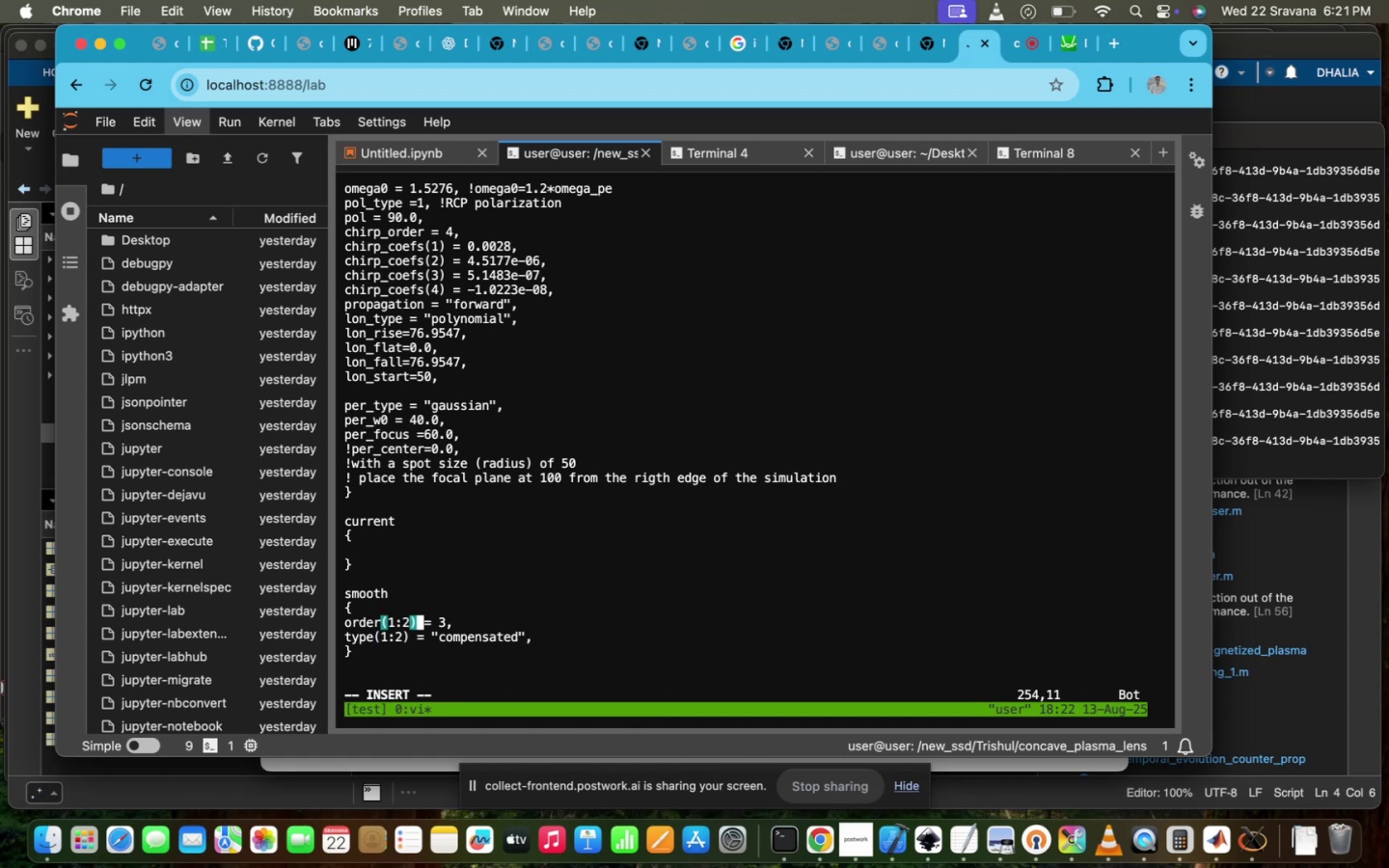 
key(ArrowRight)
 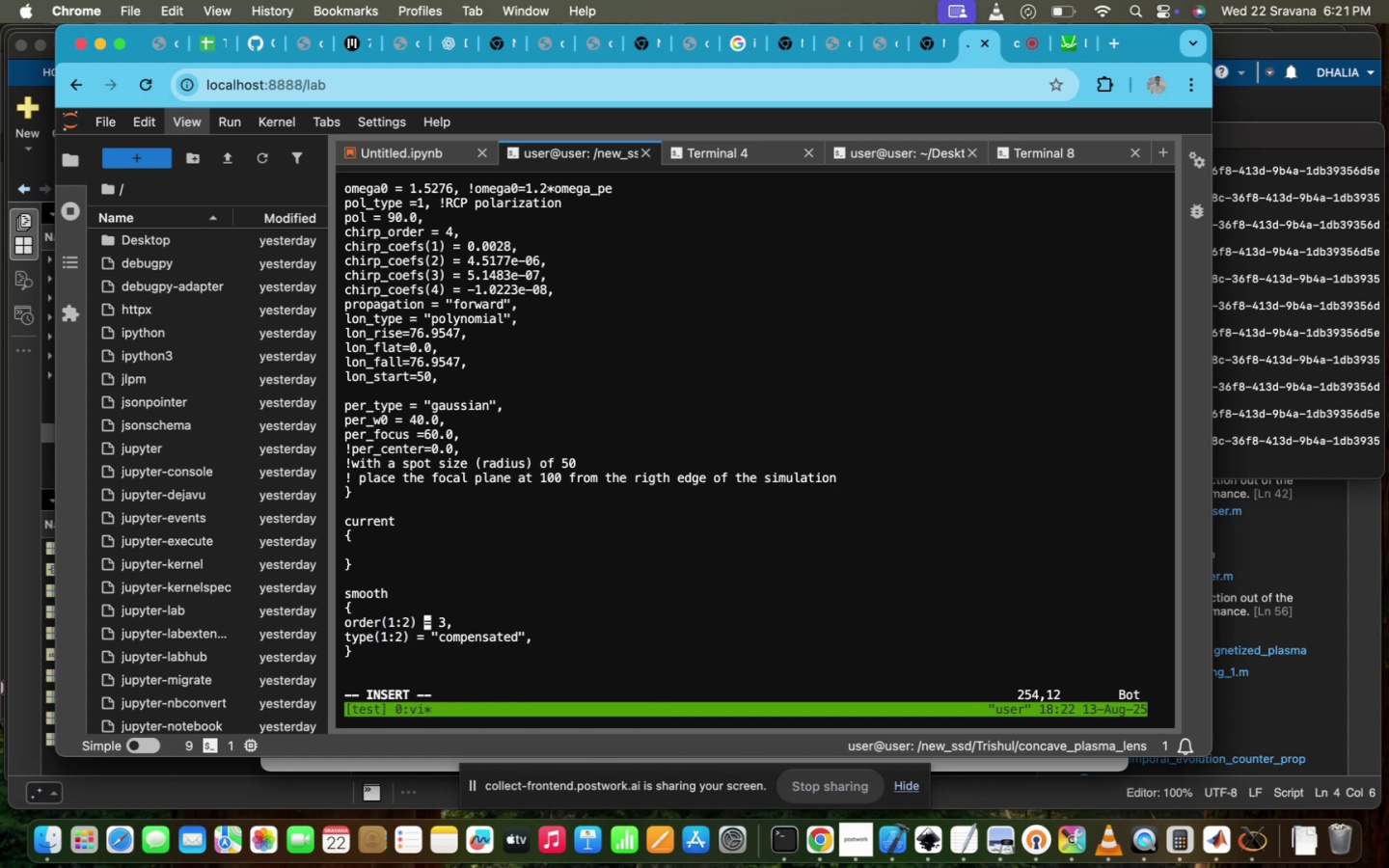 
key(ArrowRight)
 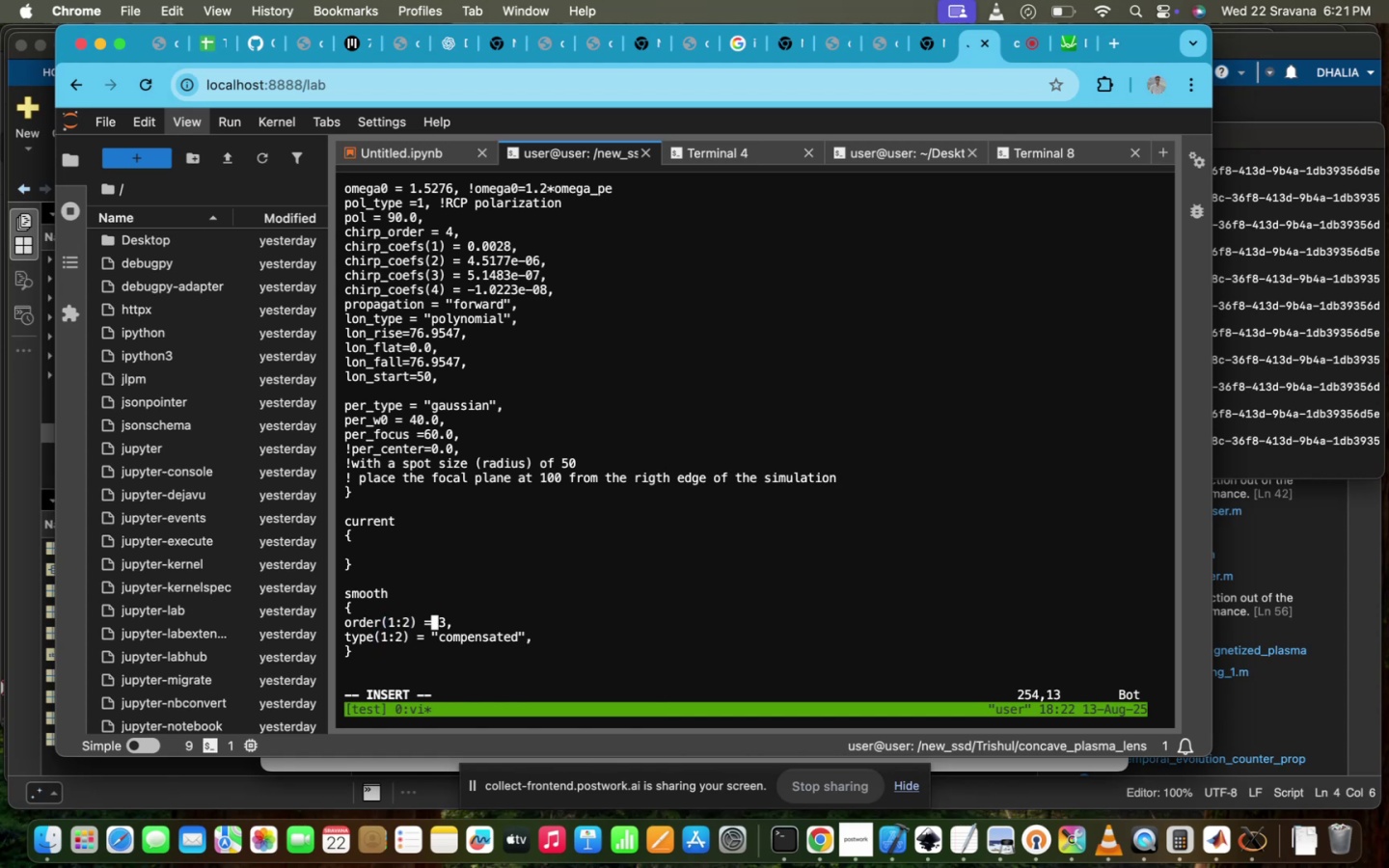 
key(ArrowRight)
 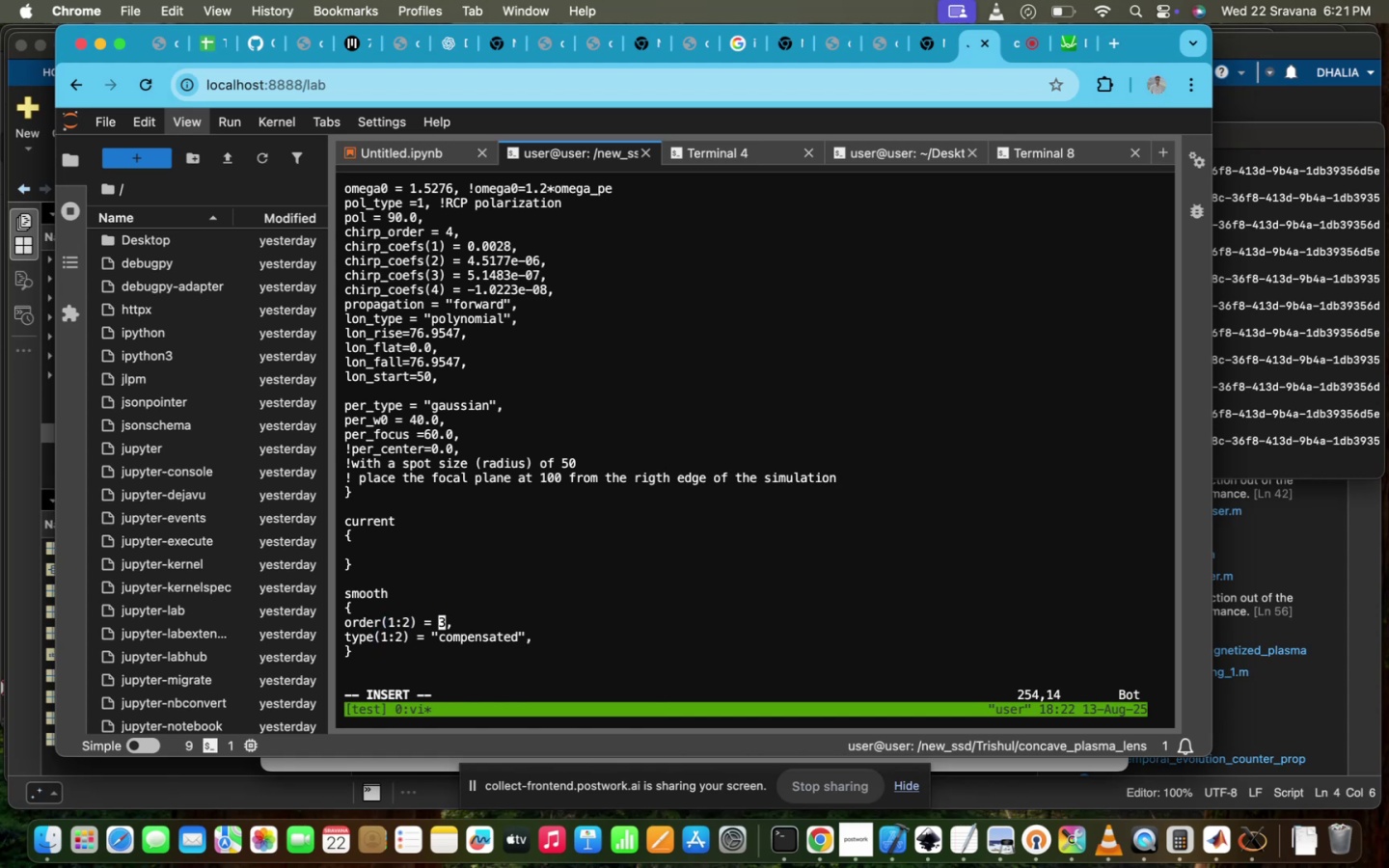 
key(ArrowRight)
 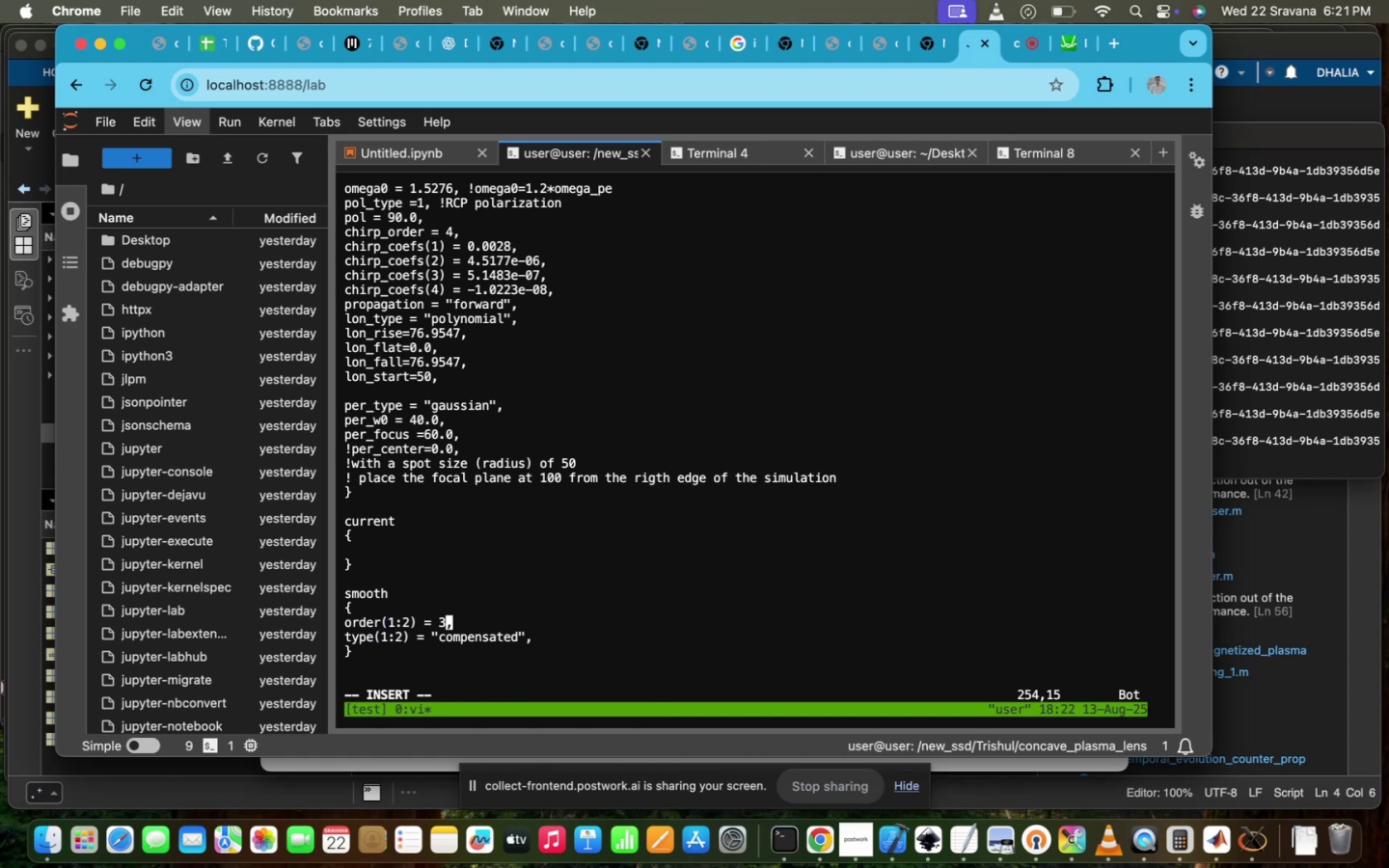 
key(Backspace)
type(2)
key(Escape)
key(Escape)
type(:wq!)
 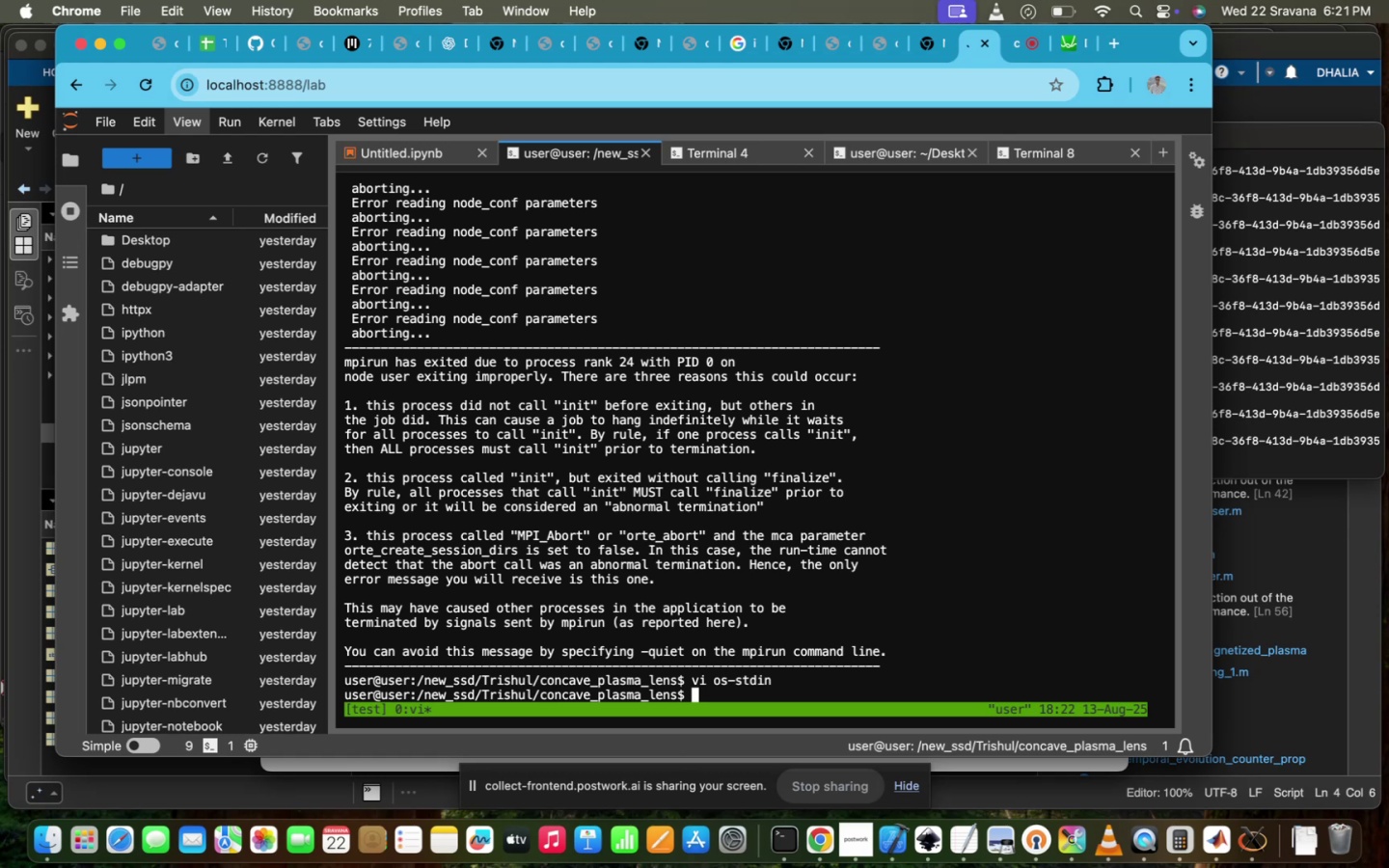 
 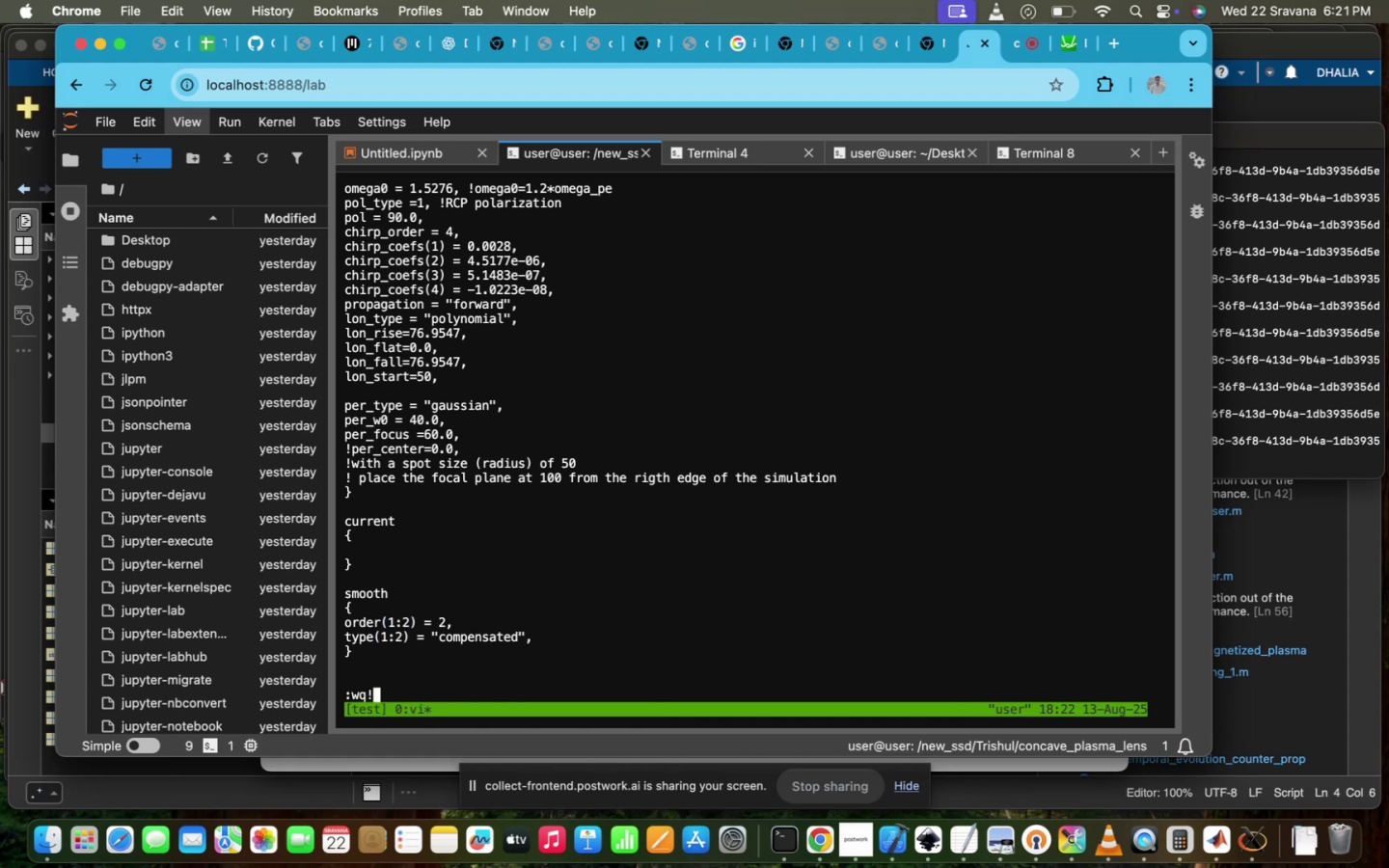 
key(Enter)
 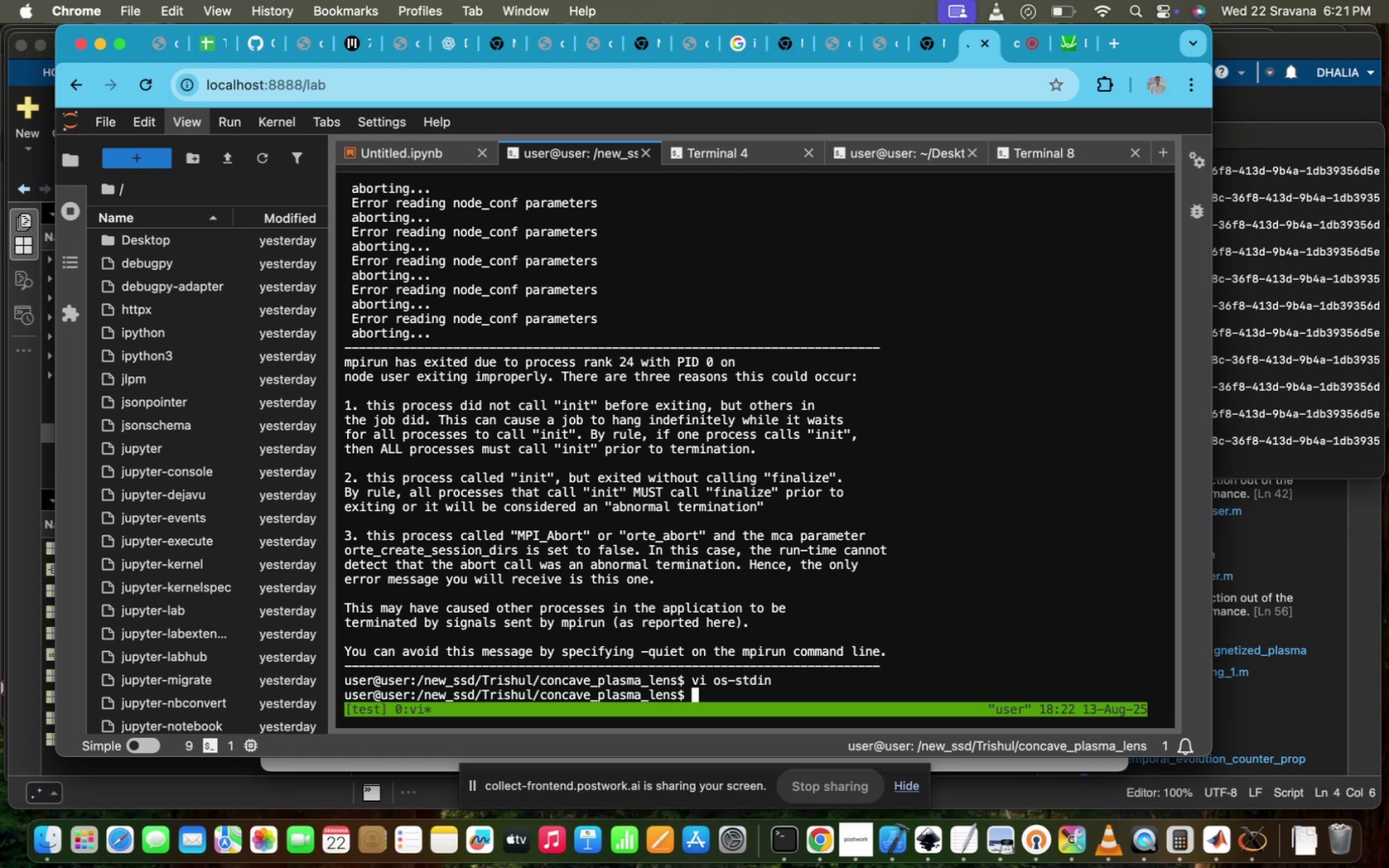 
key(ArrowUp)
 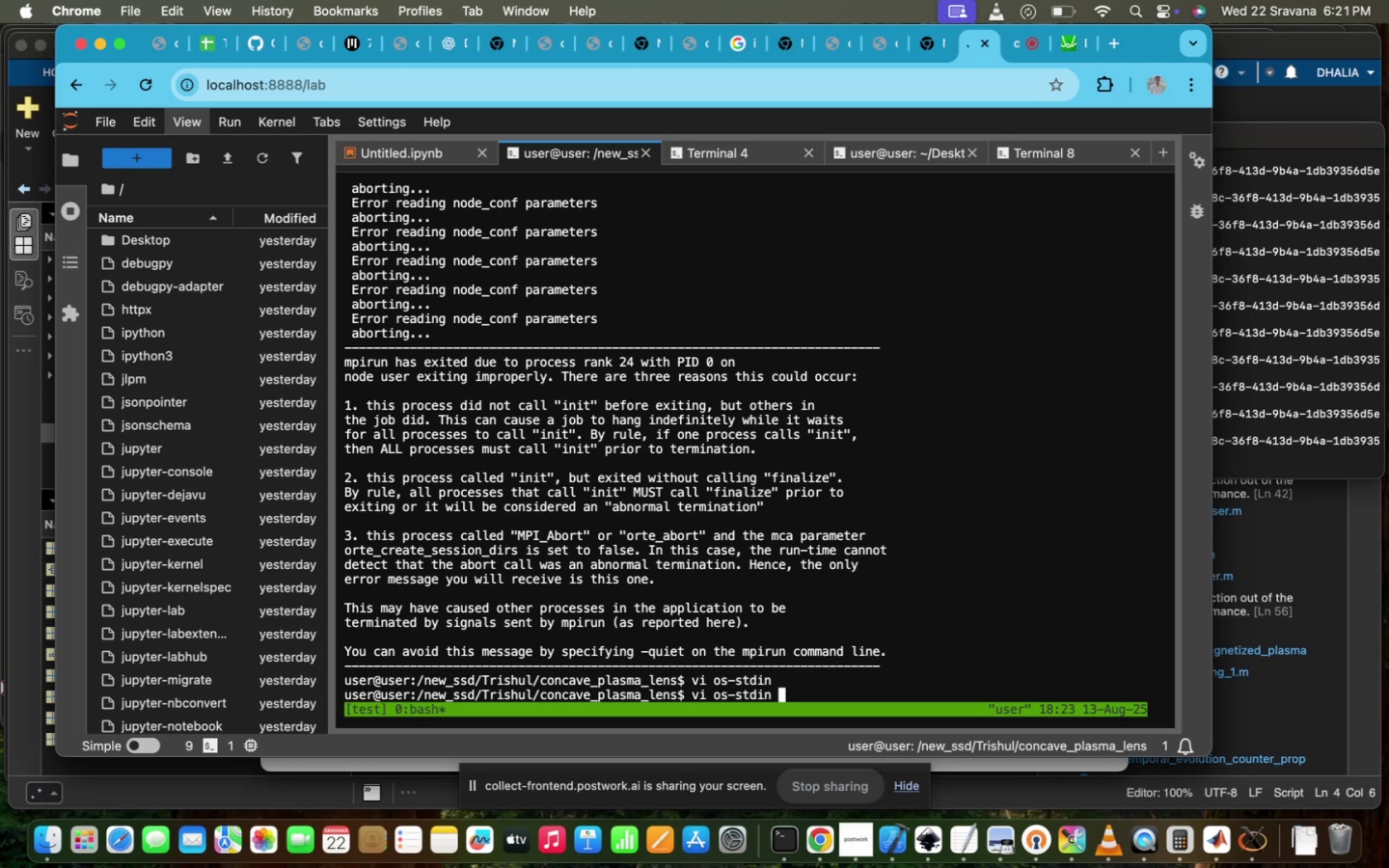 
key(ArrowUp)
 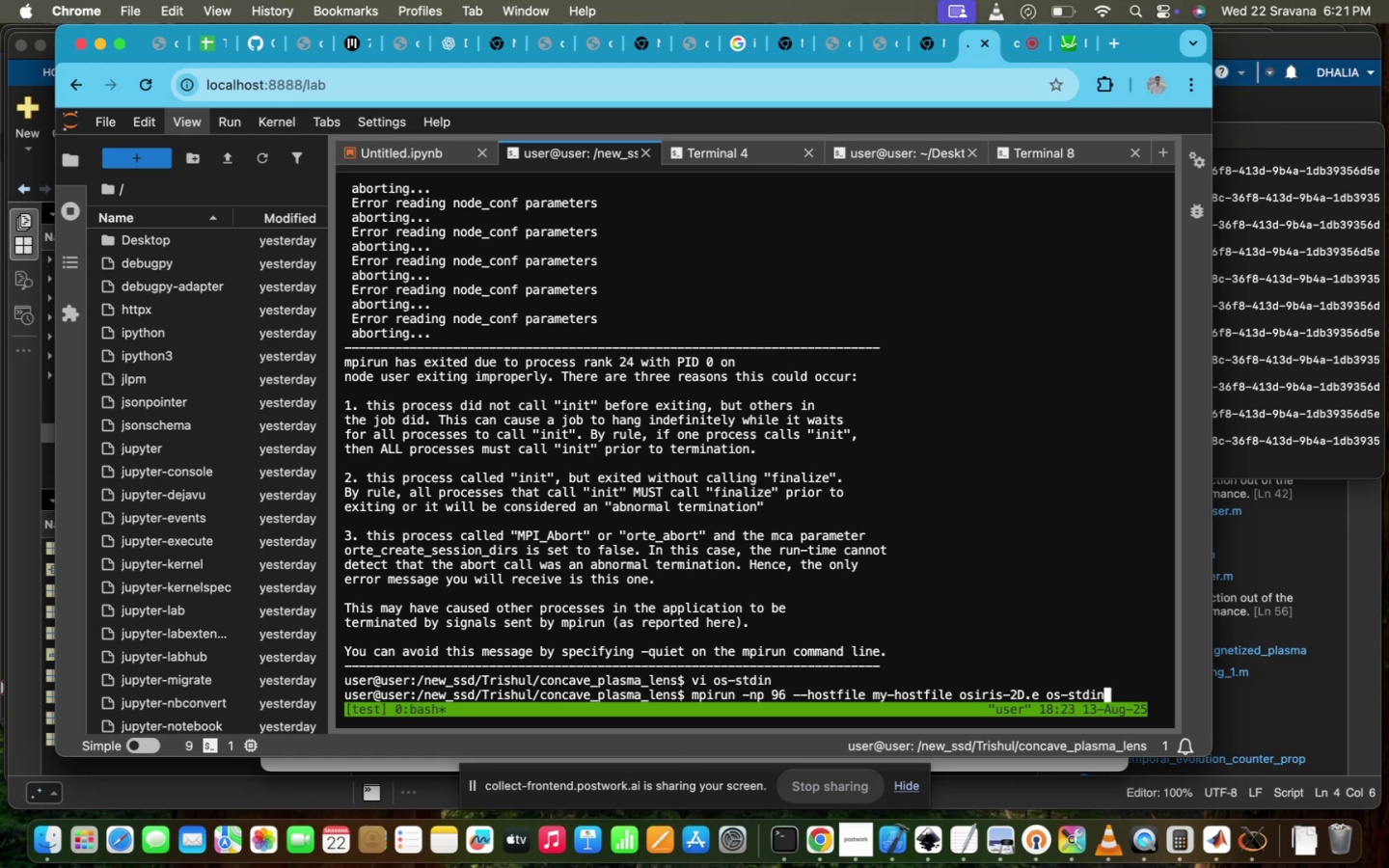 
key(Enter)
 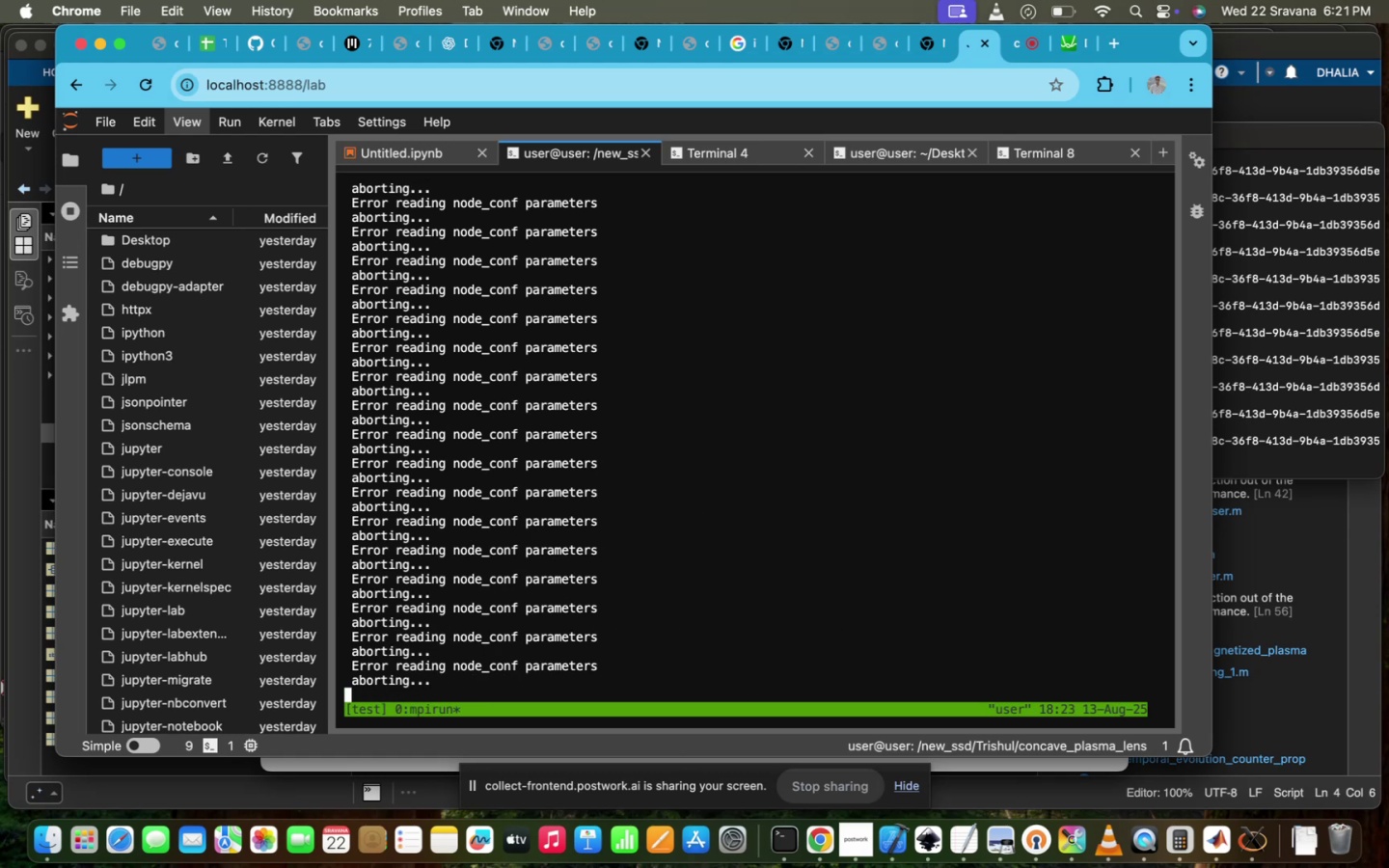 
key(ArrowUp)
 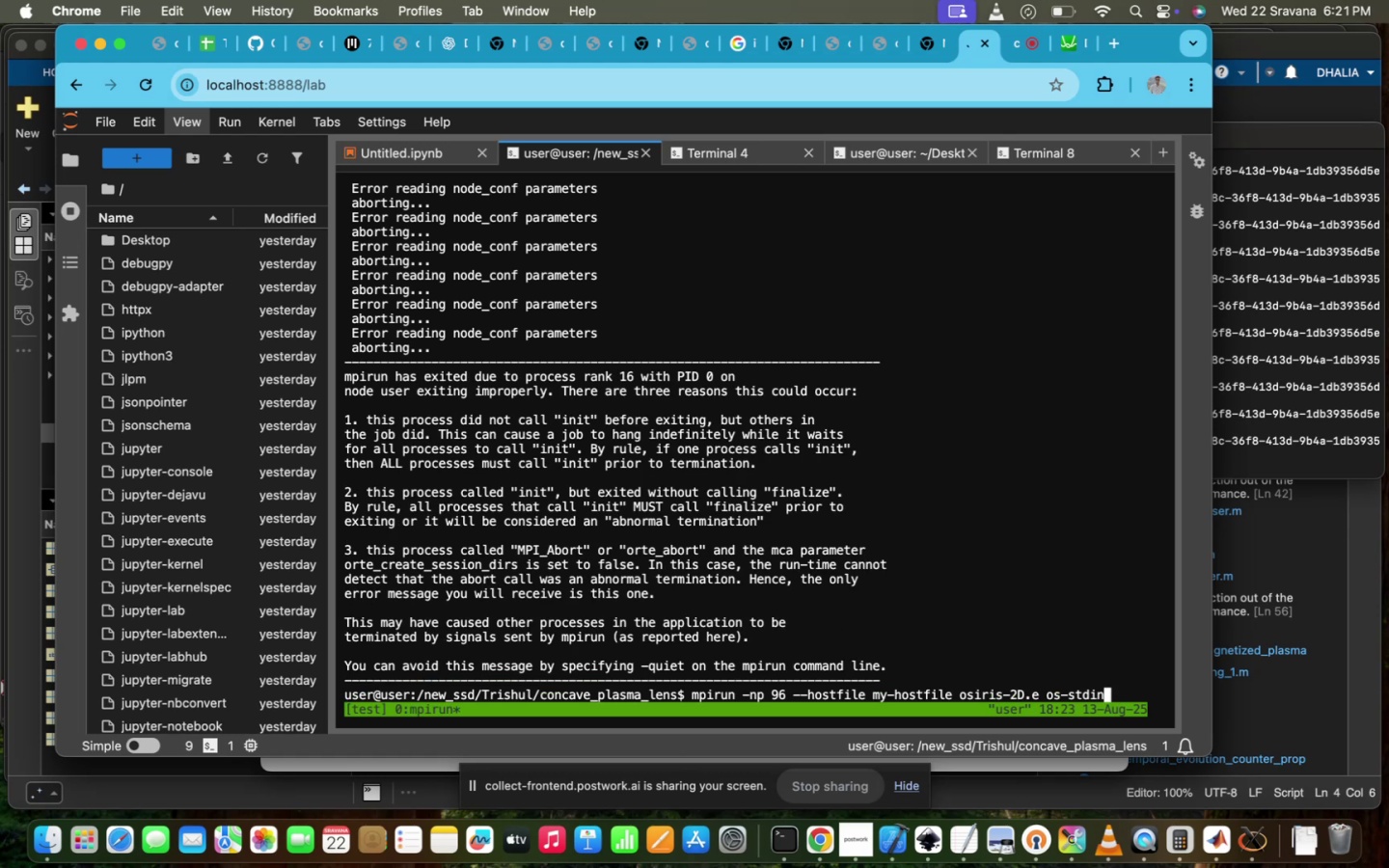 
key(ArrowUp)
 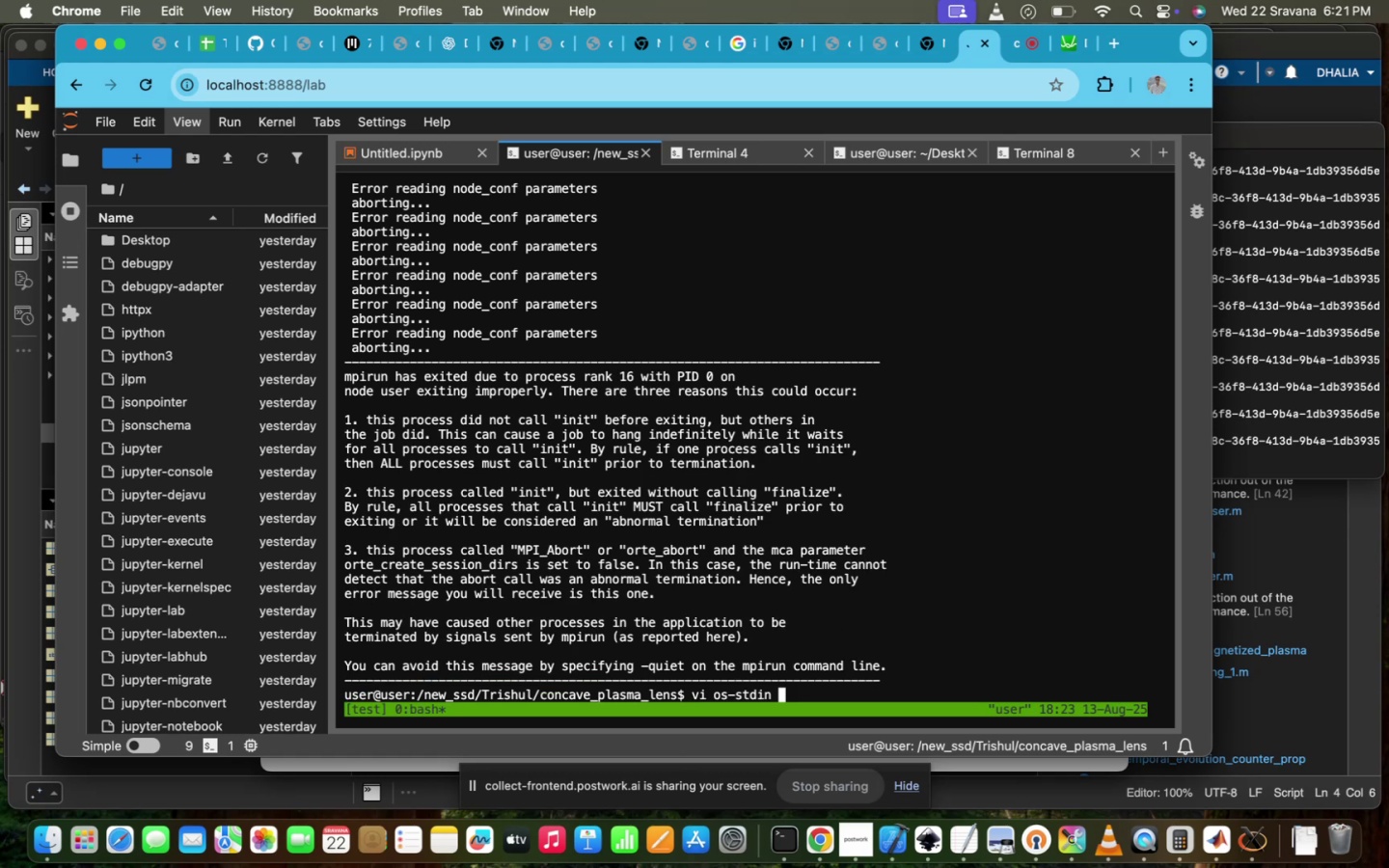 
key(Enter)
 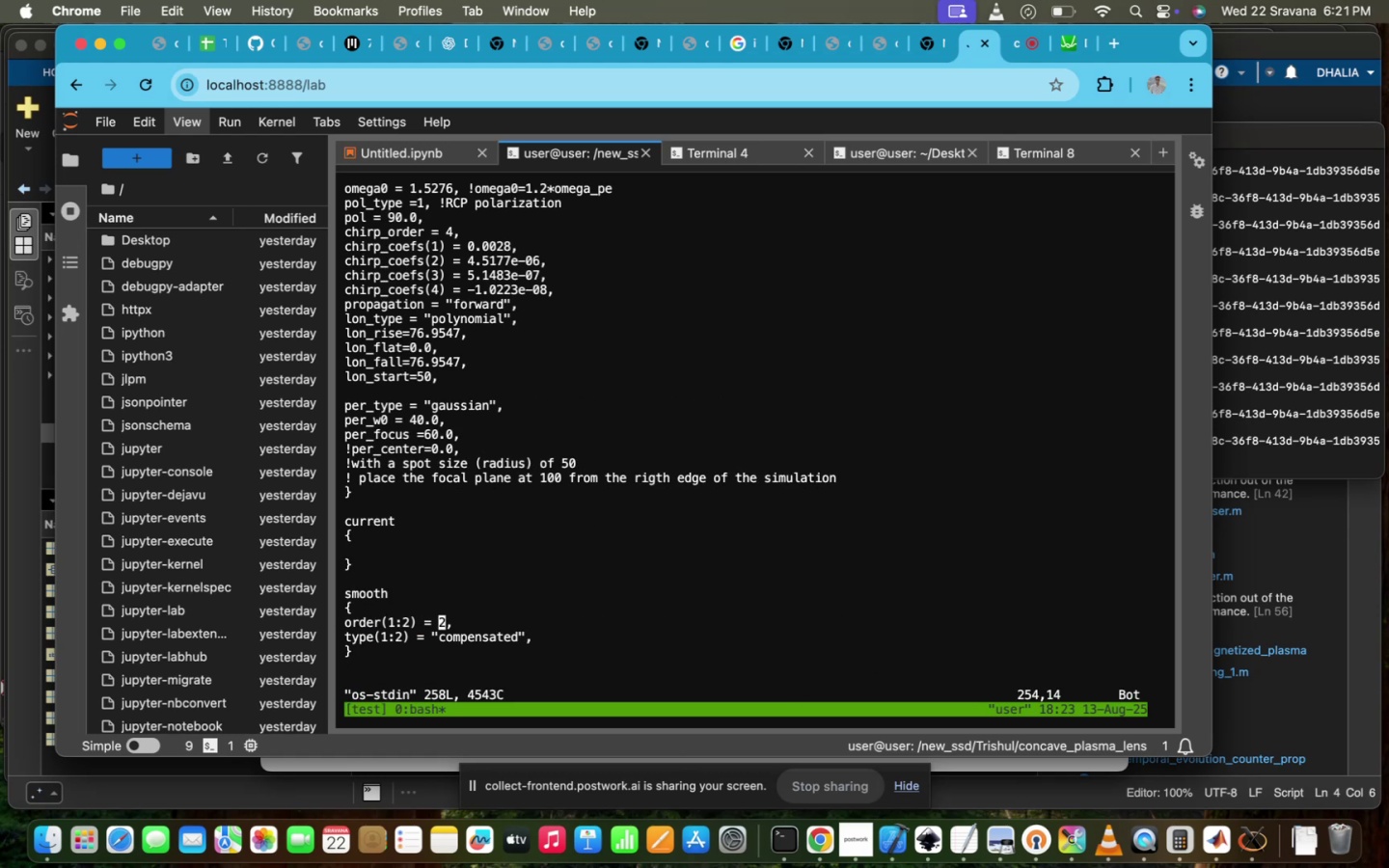 
scroll: coordinate [881, 271], scroll_direction: up, amount: 484.0
 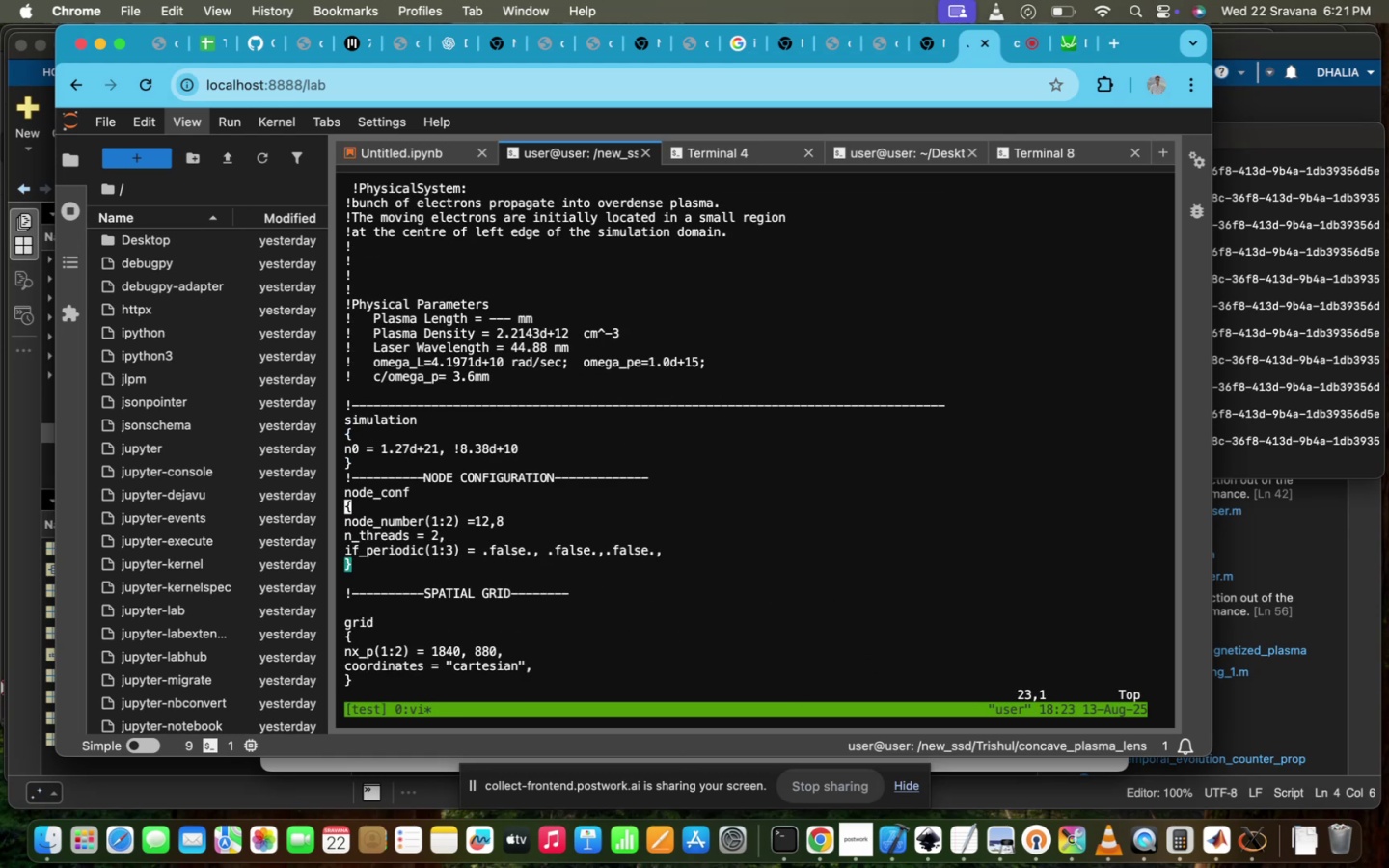 
scroll: coordinate [881, 271], scroll_direction: down, amount: 1.0
 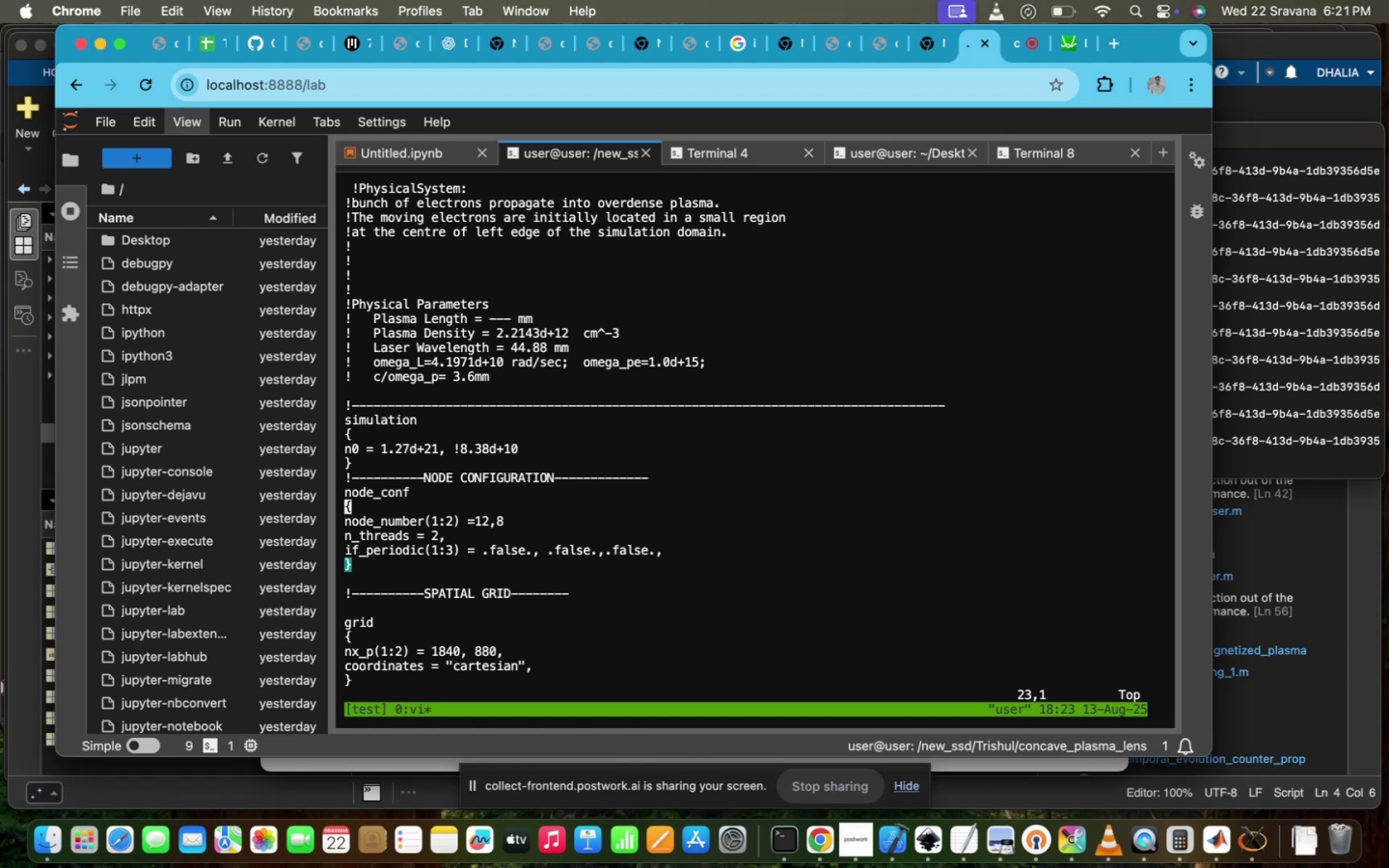 
key(ArrowUp)
 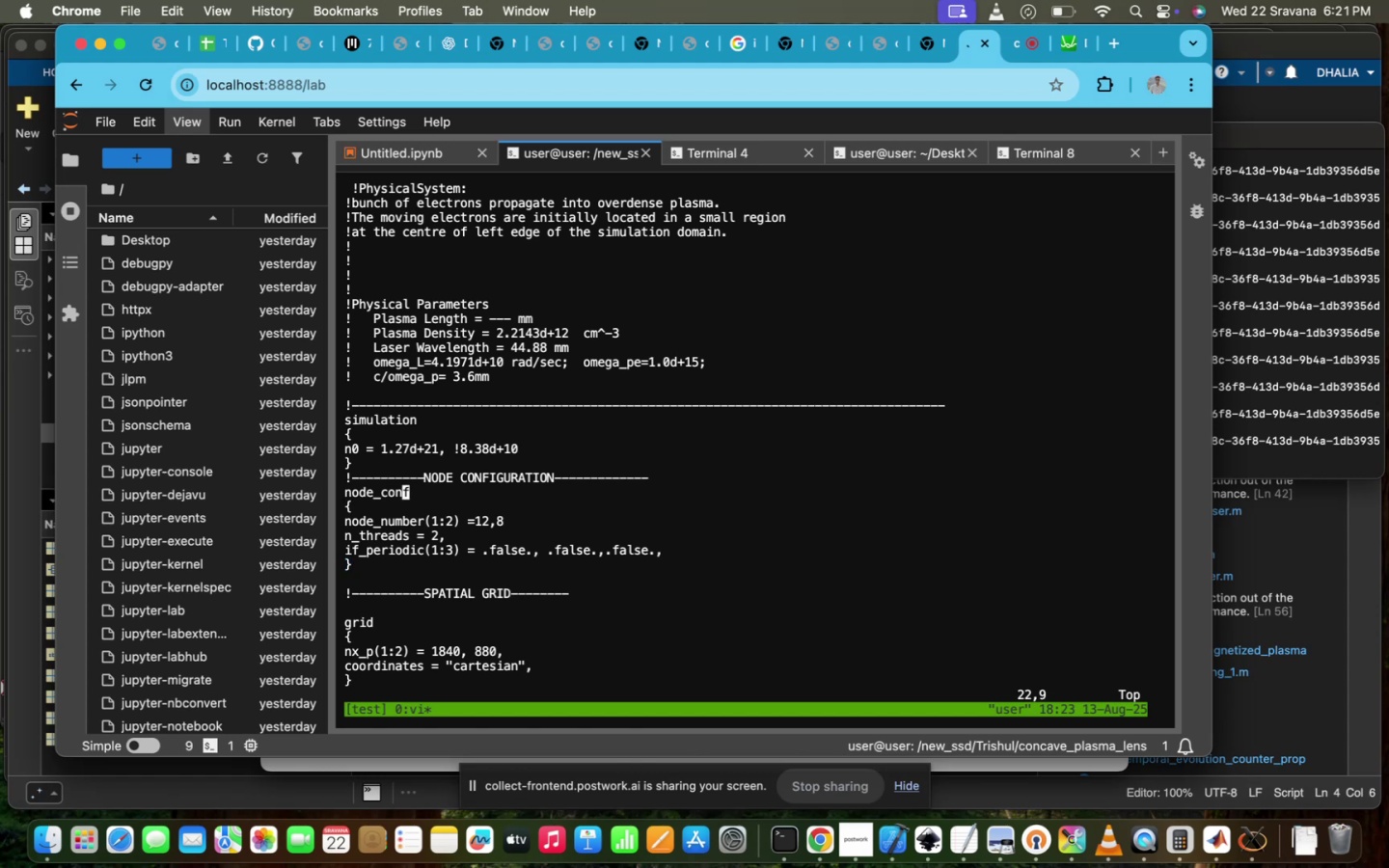 
key(ArrowUp)
 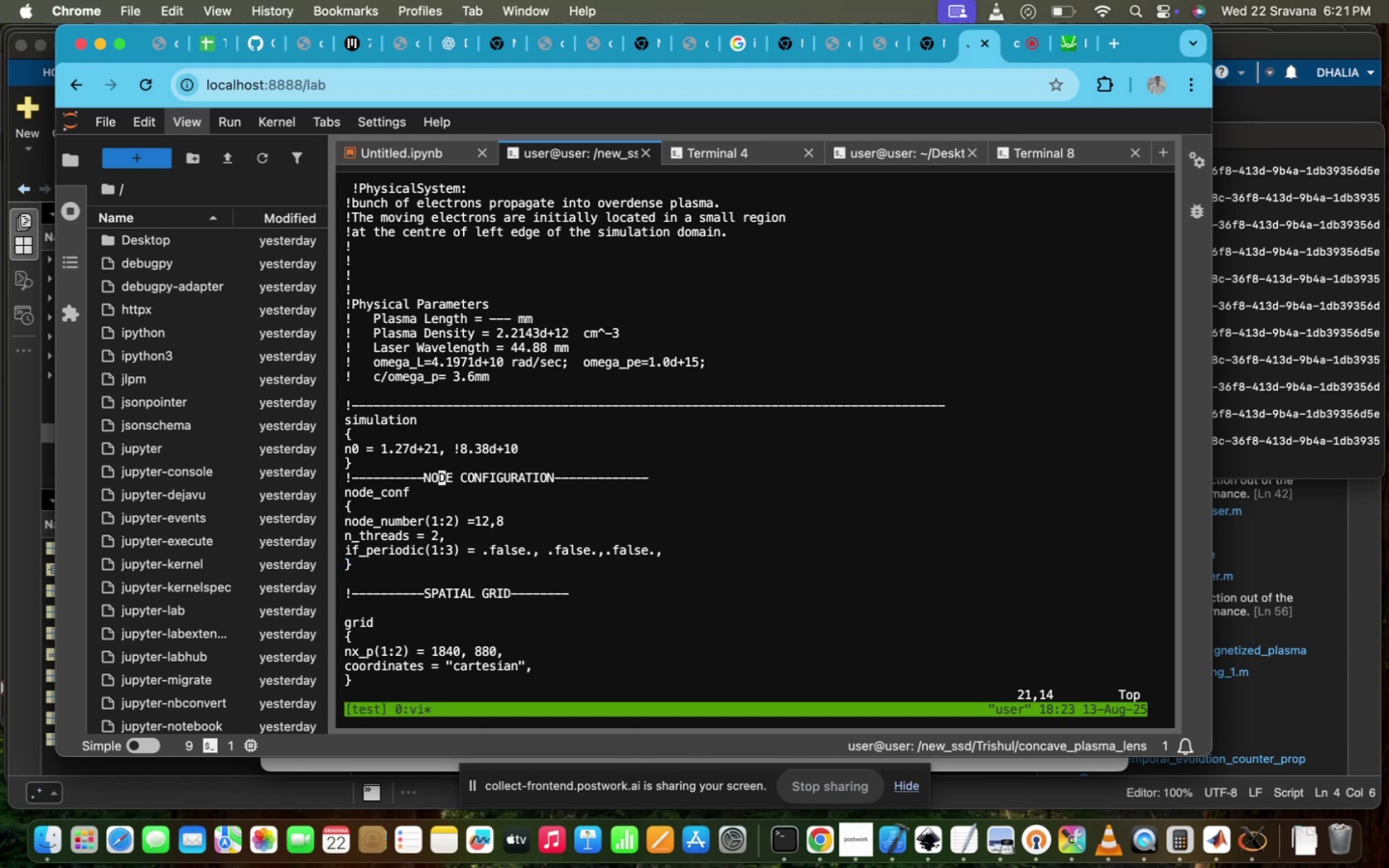 
key(ArrowDown)
 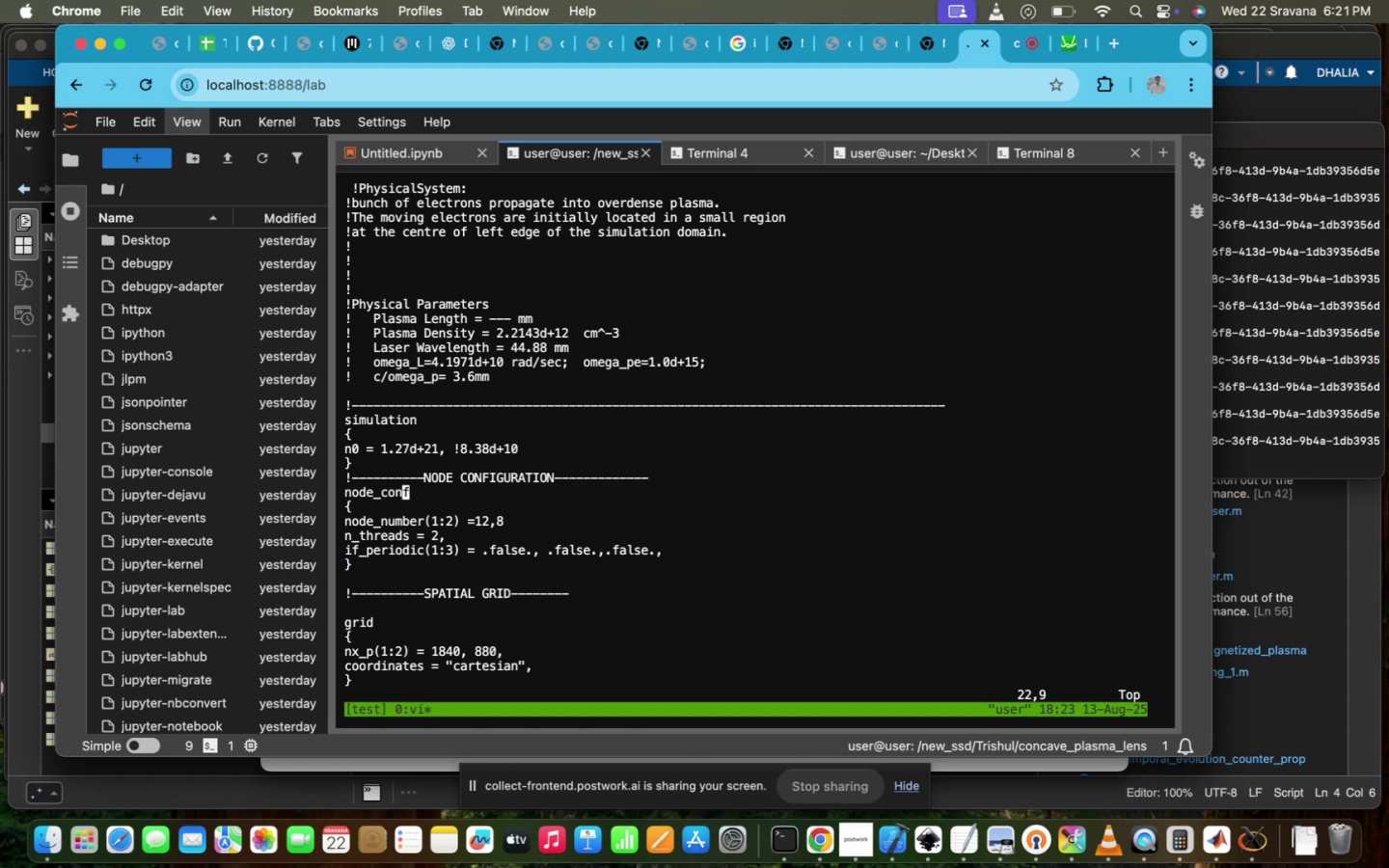 
key(ArrowDown)
 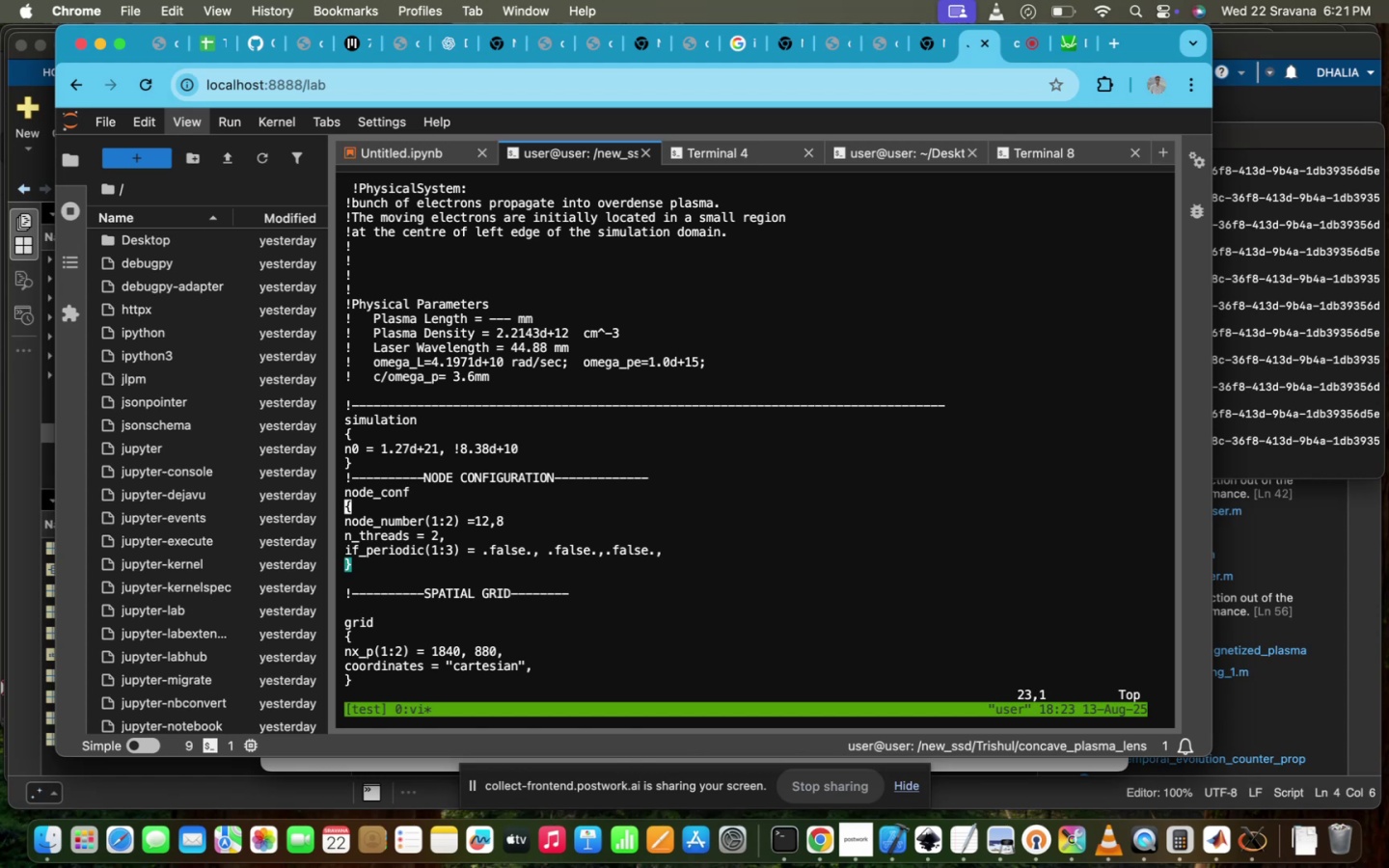 
key(ArrowDown)
 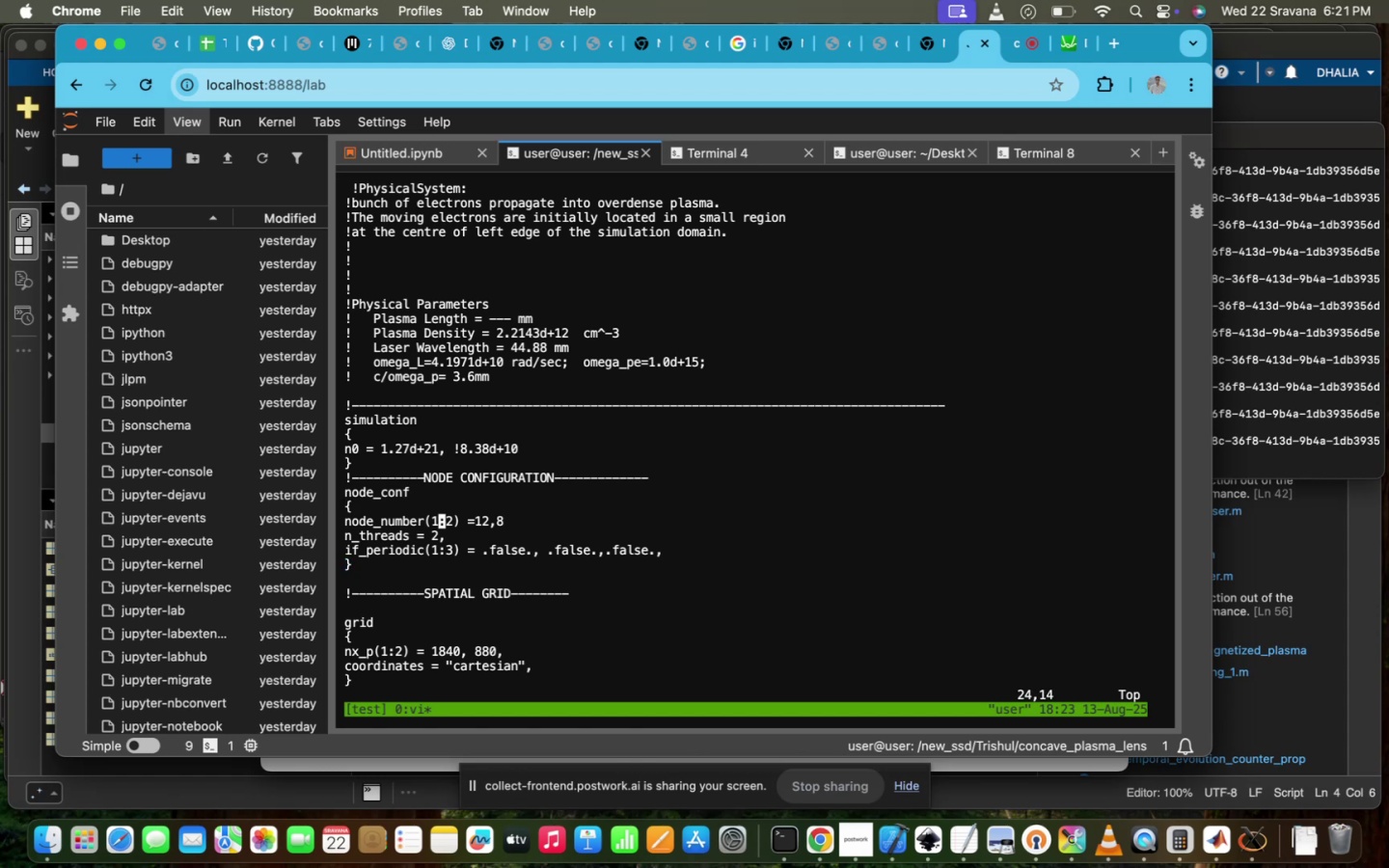 
key(ArrowDown)
 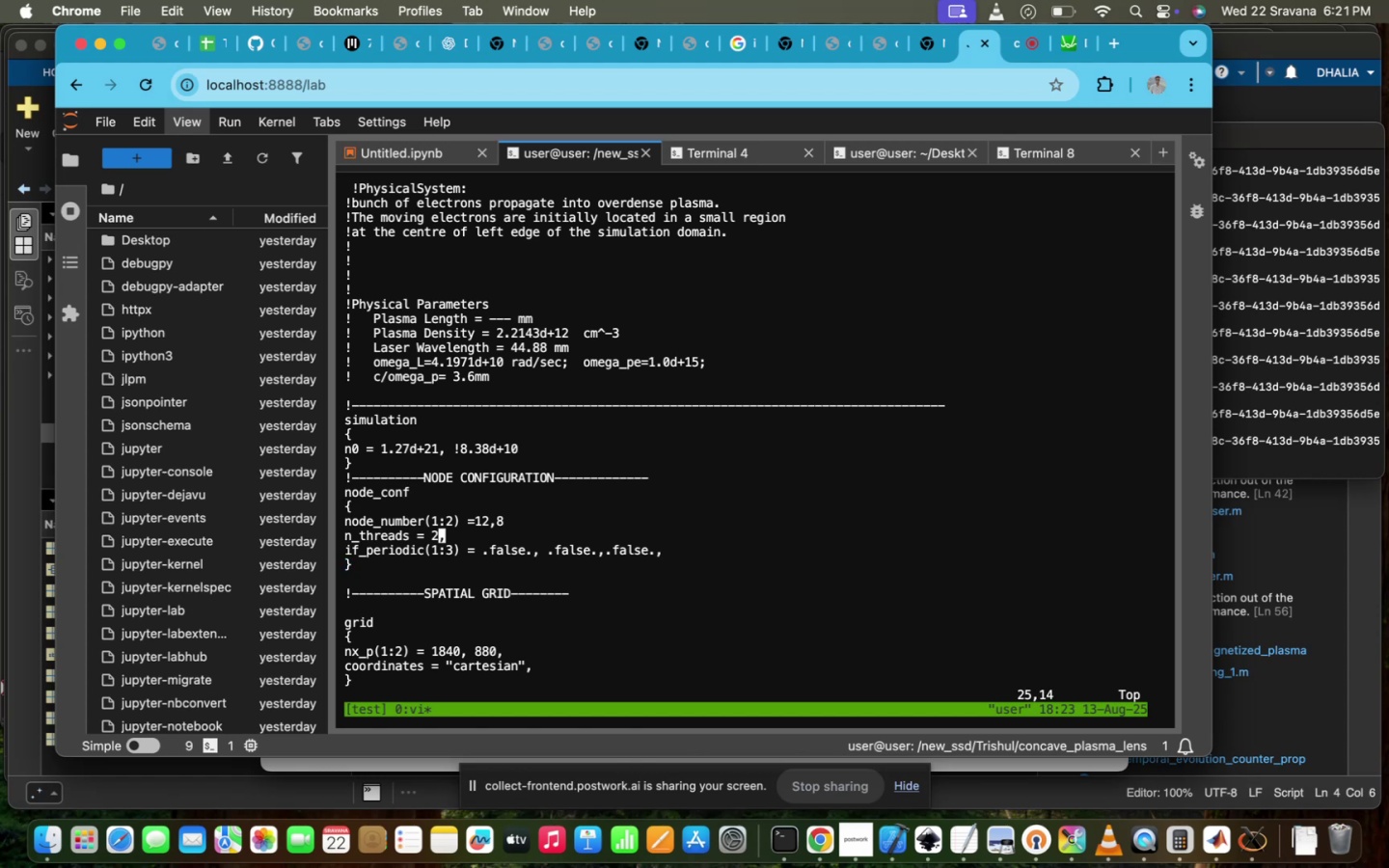 
key(ArrowRight)
 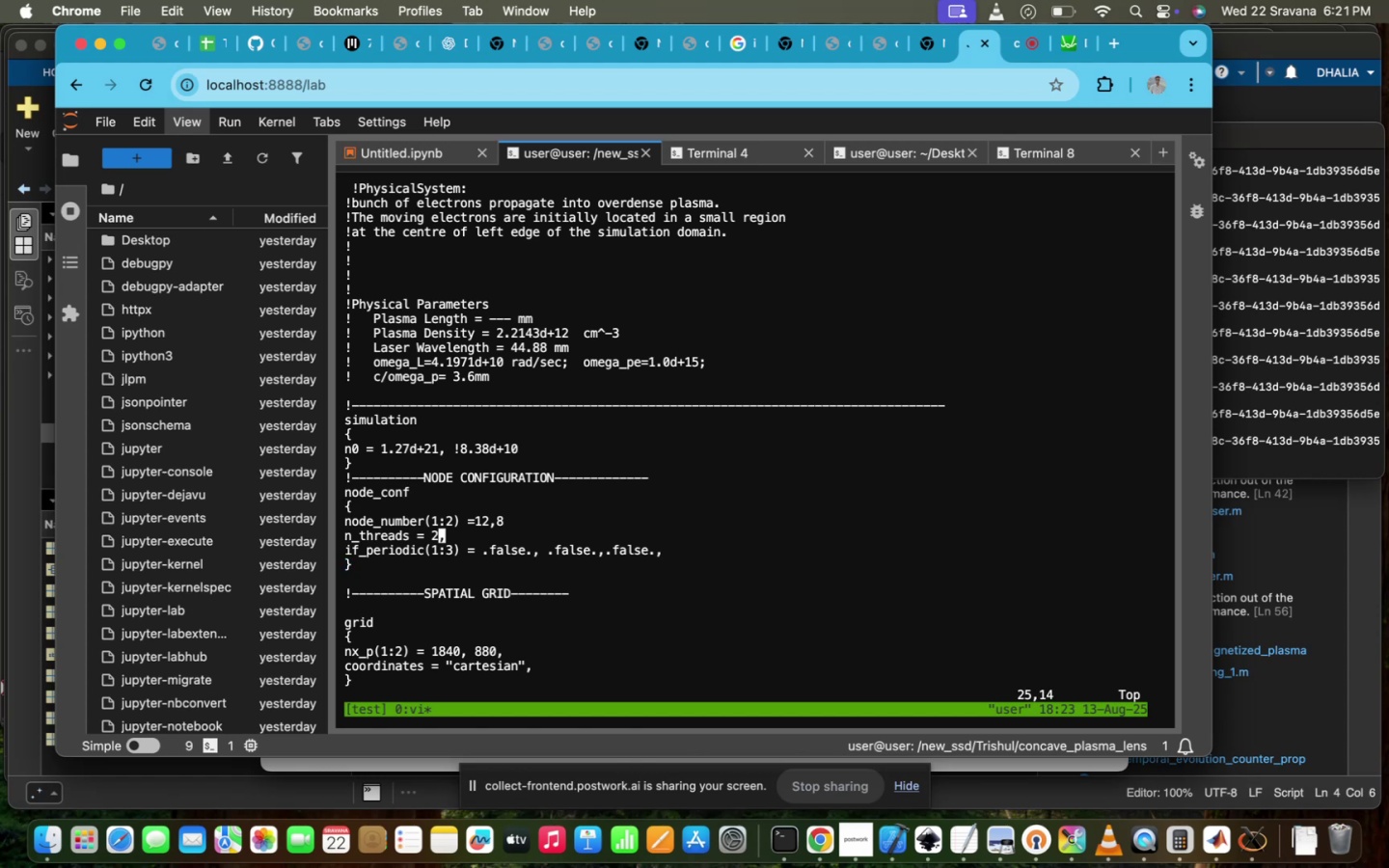 
key(ArrowDown)
 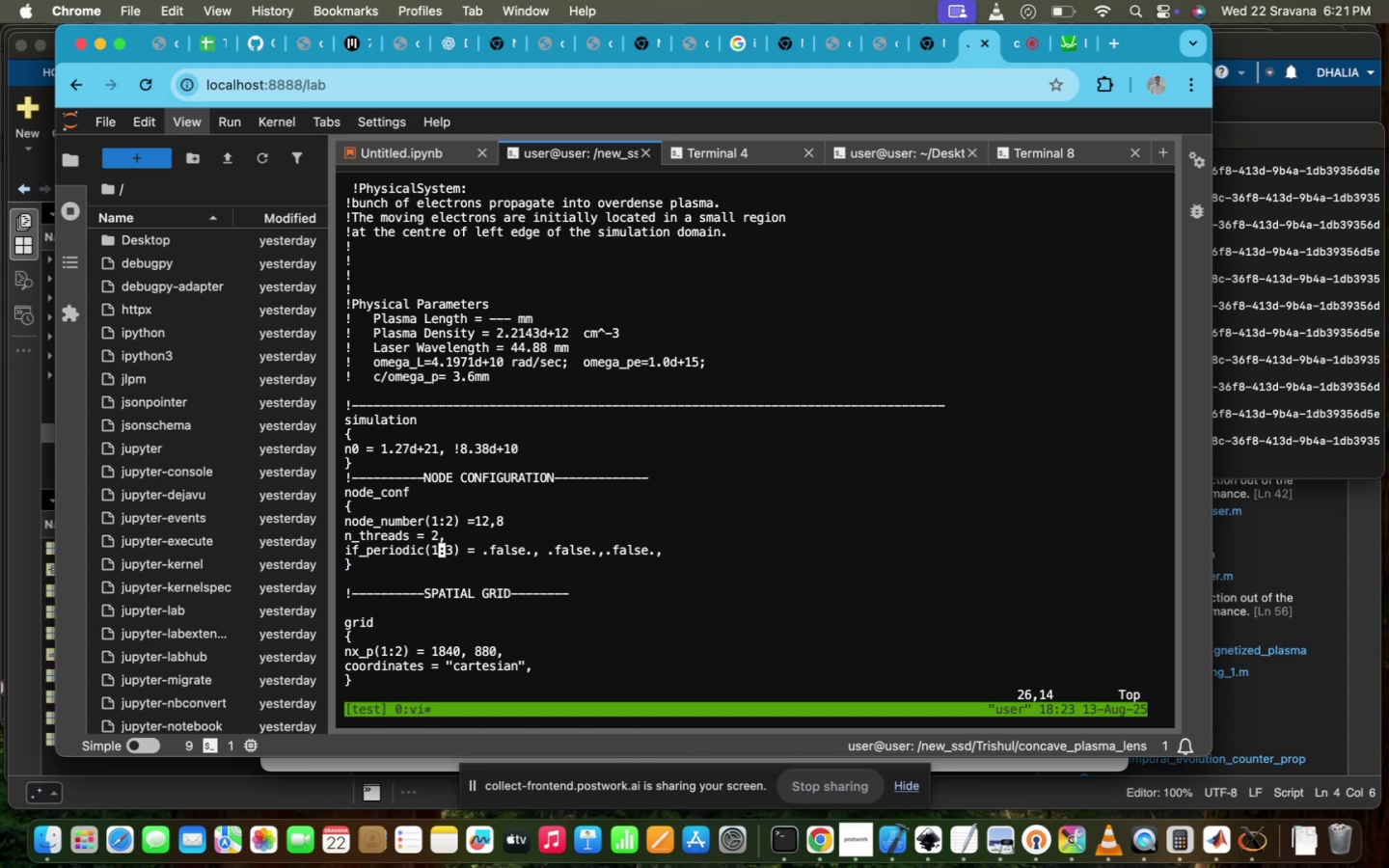 
key(ArrowRight)
 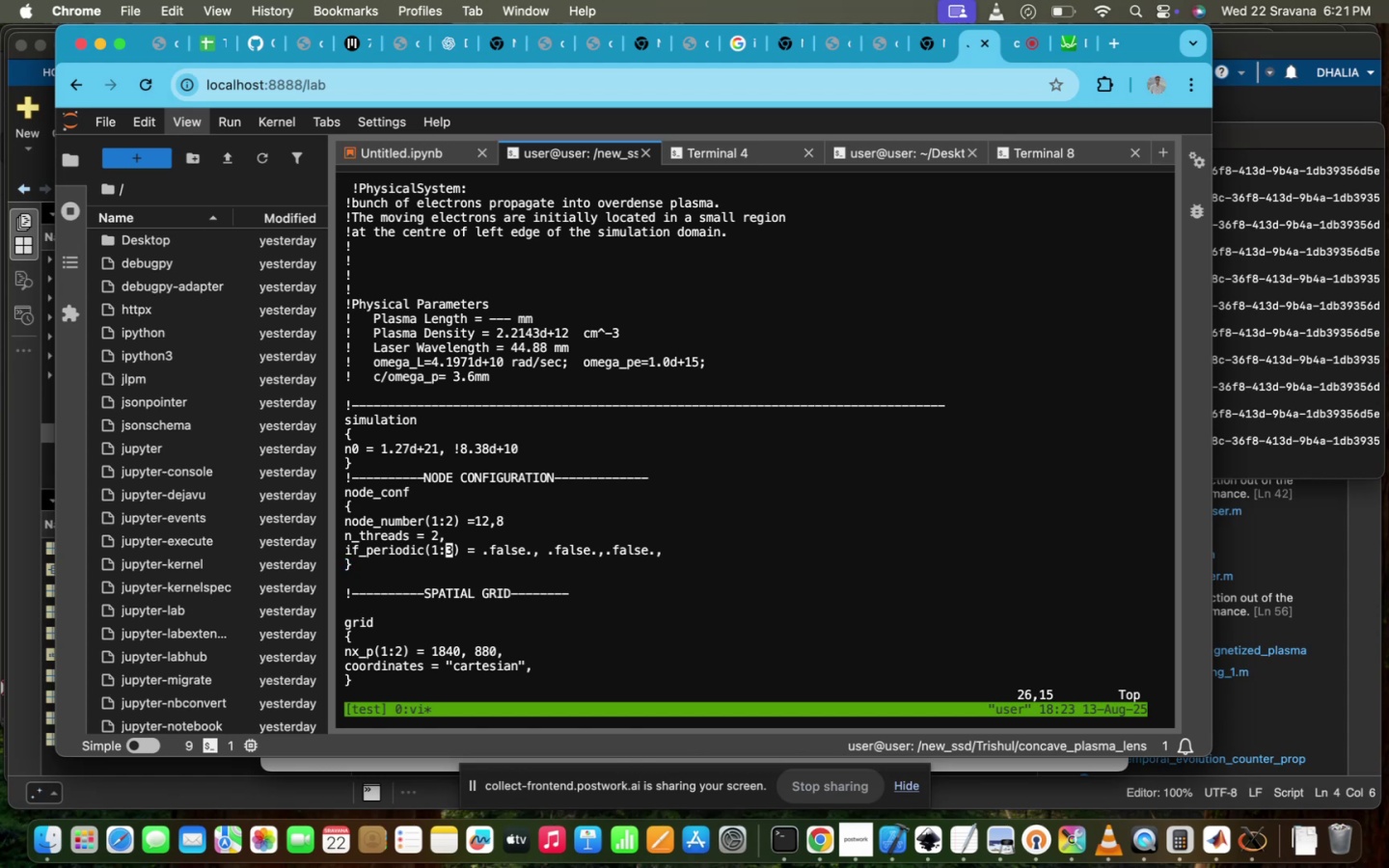 
key(ArrowRight)
 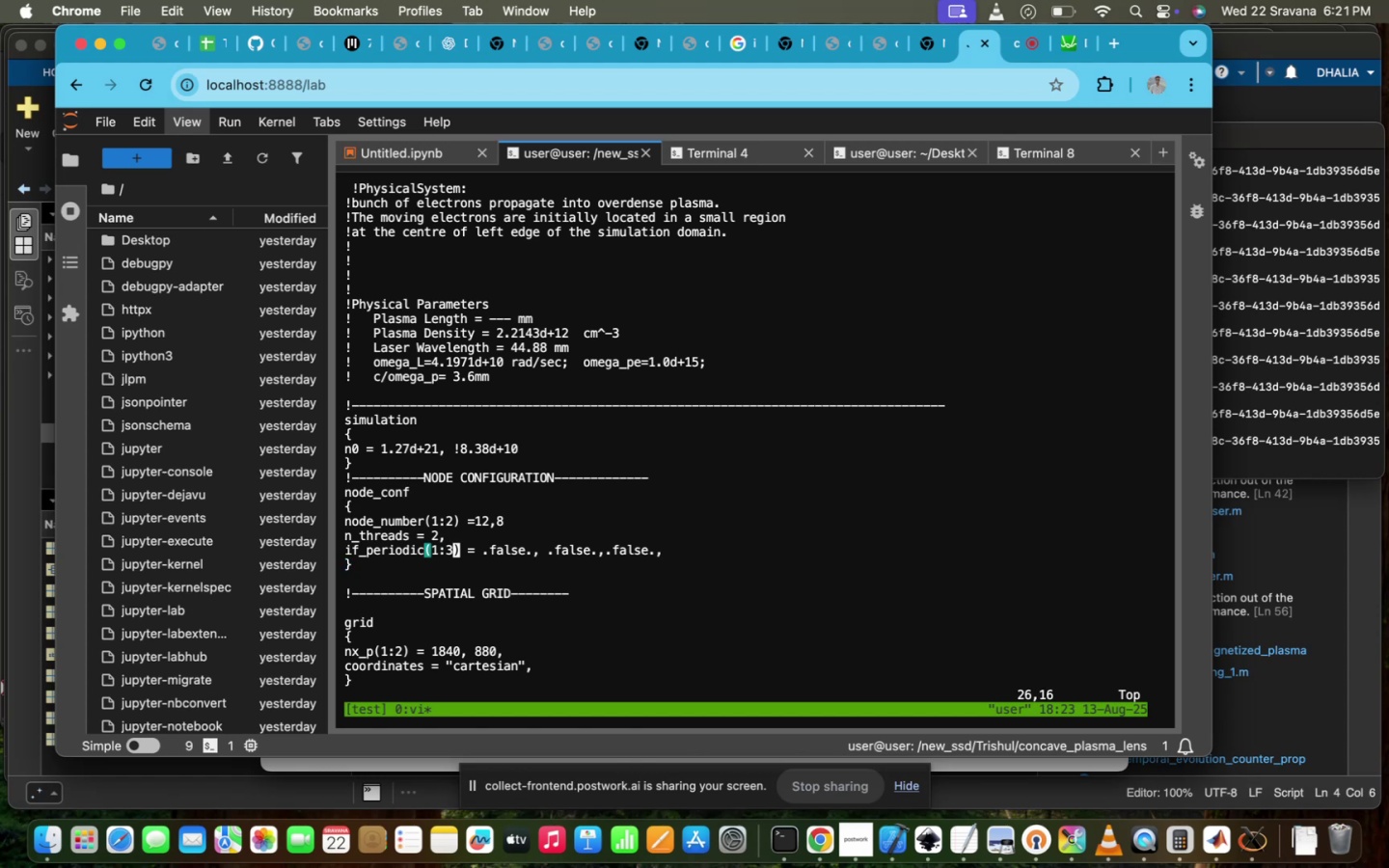 
key(I)
 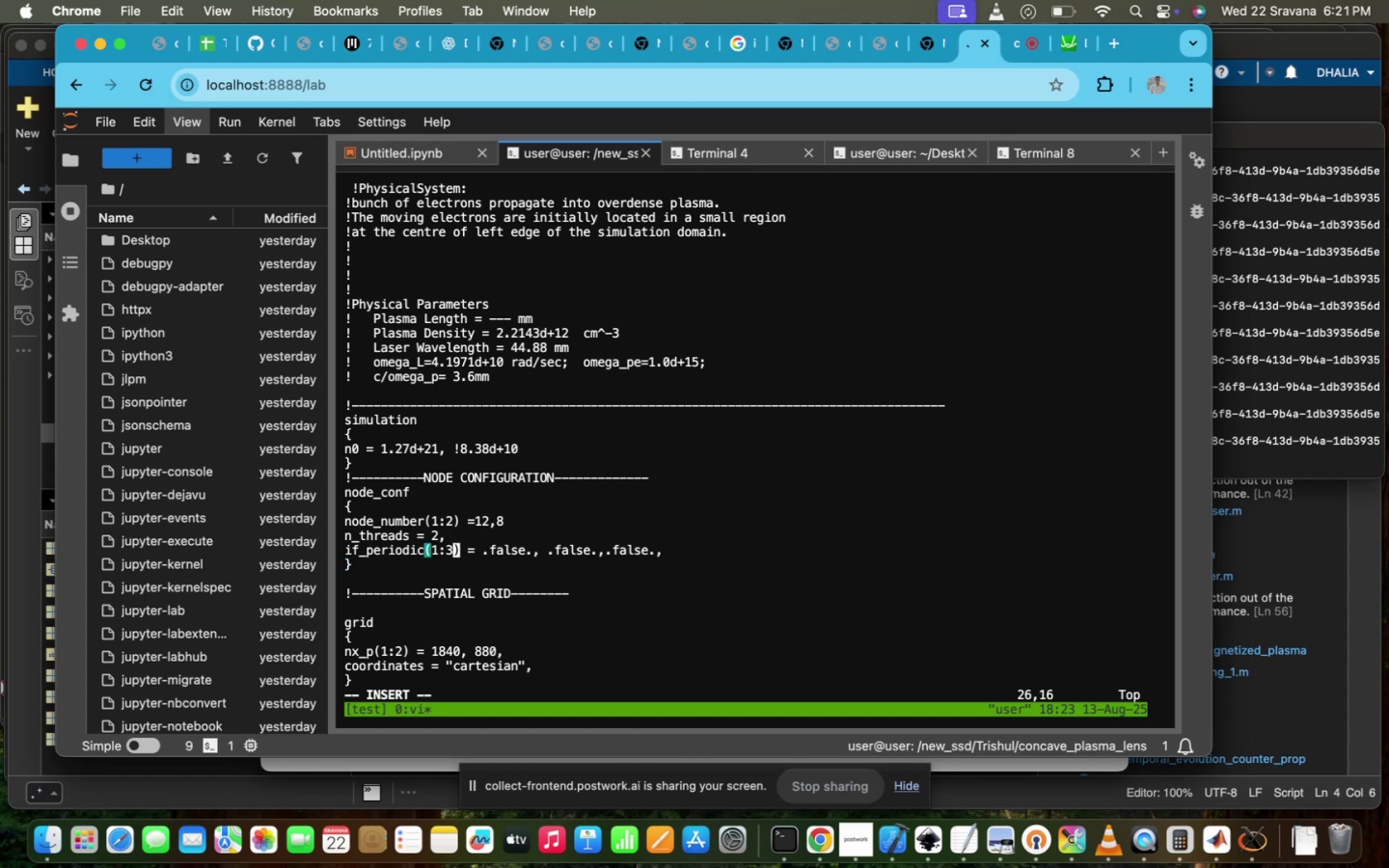 
key(Backspace)
 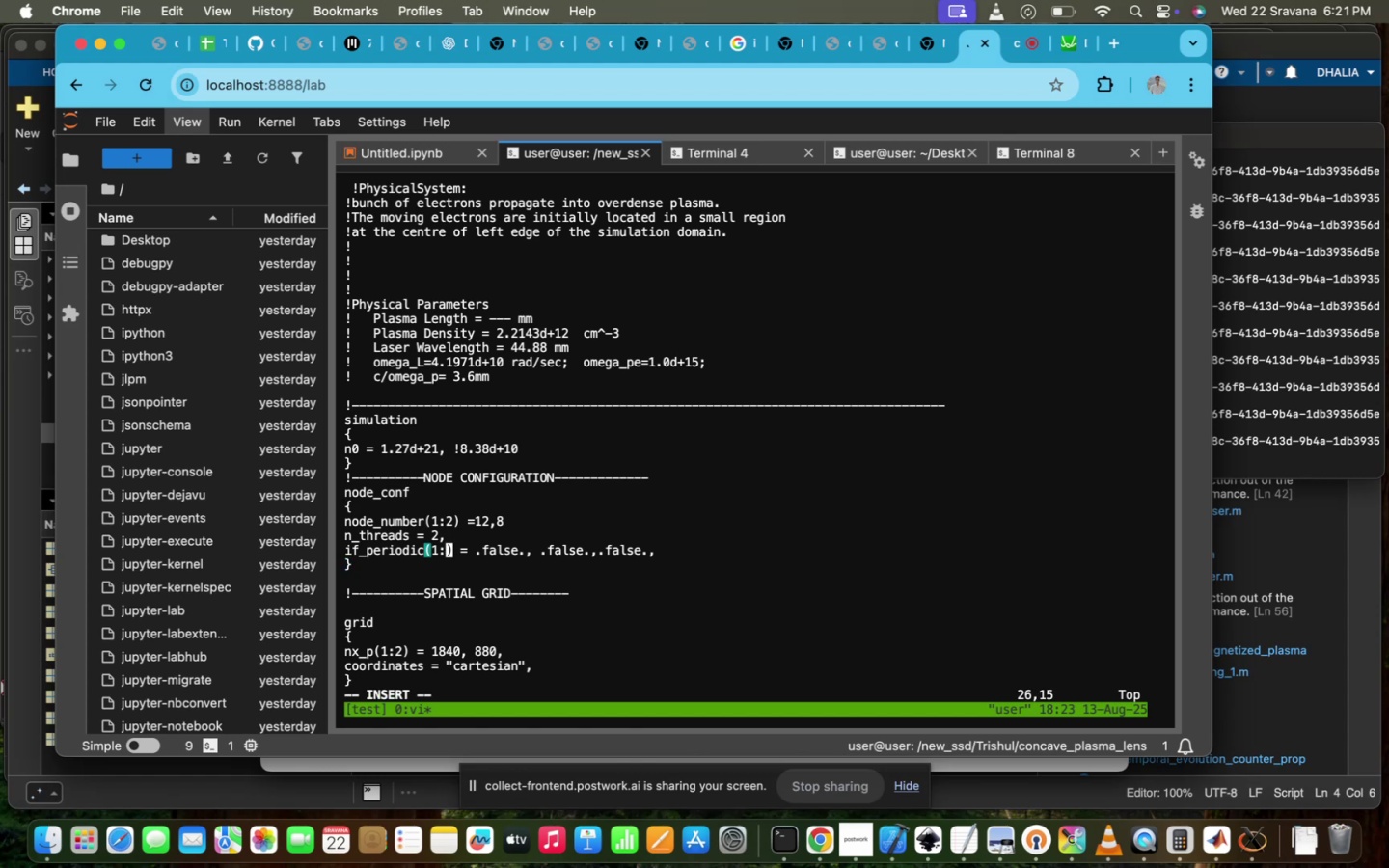 
key(2)
 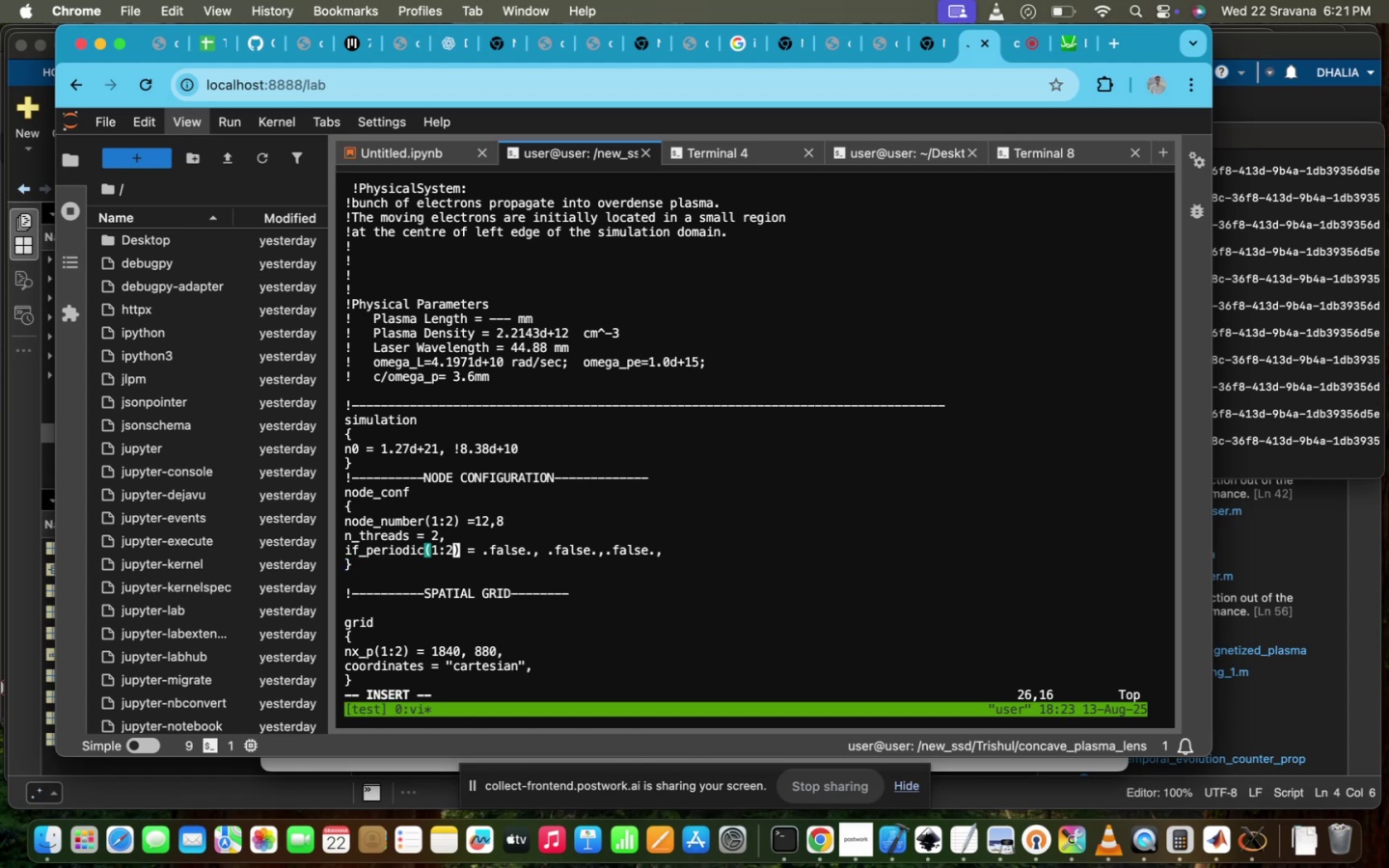 
hold_key(key=ArrowRight, duration=1.36)
 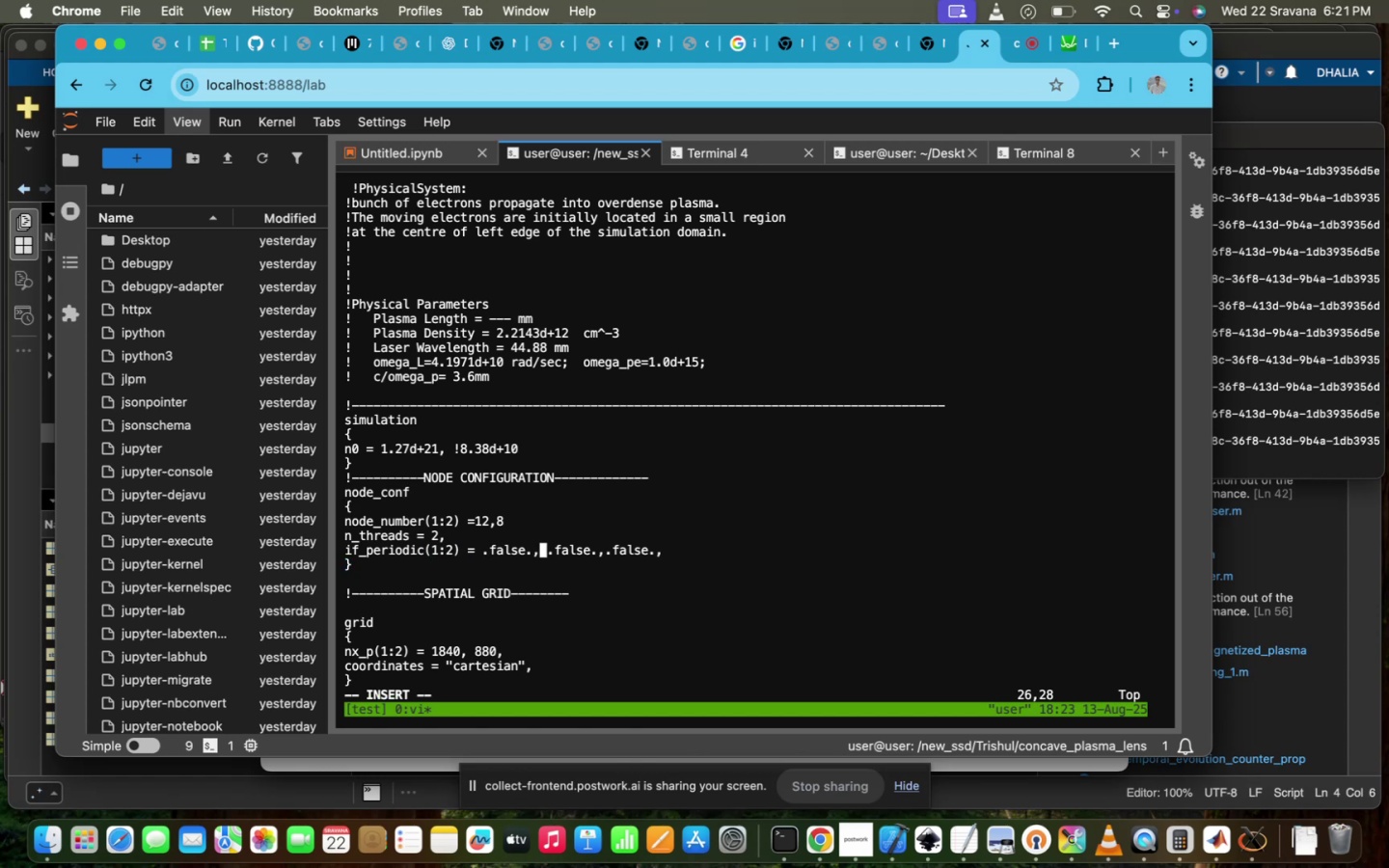 
hold_key(key=Backspace, duration=0.98)
 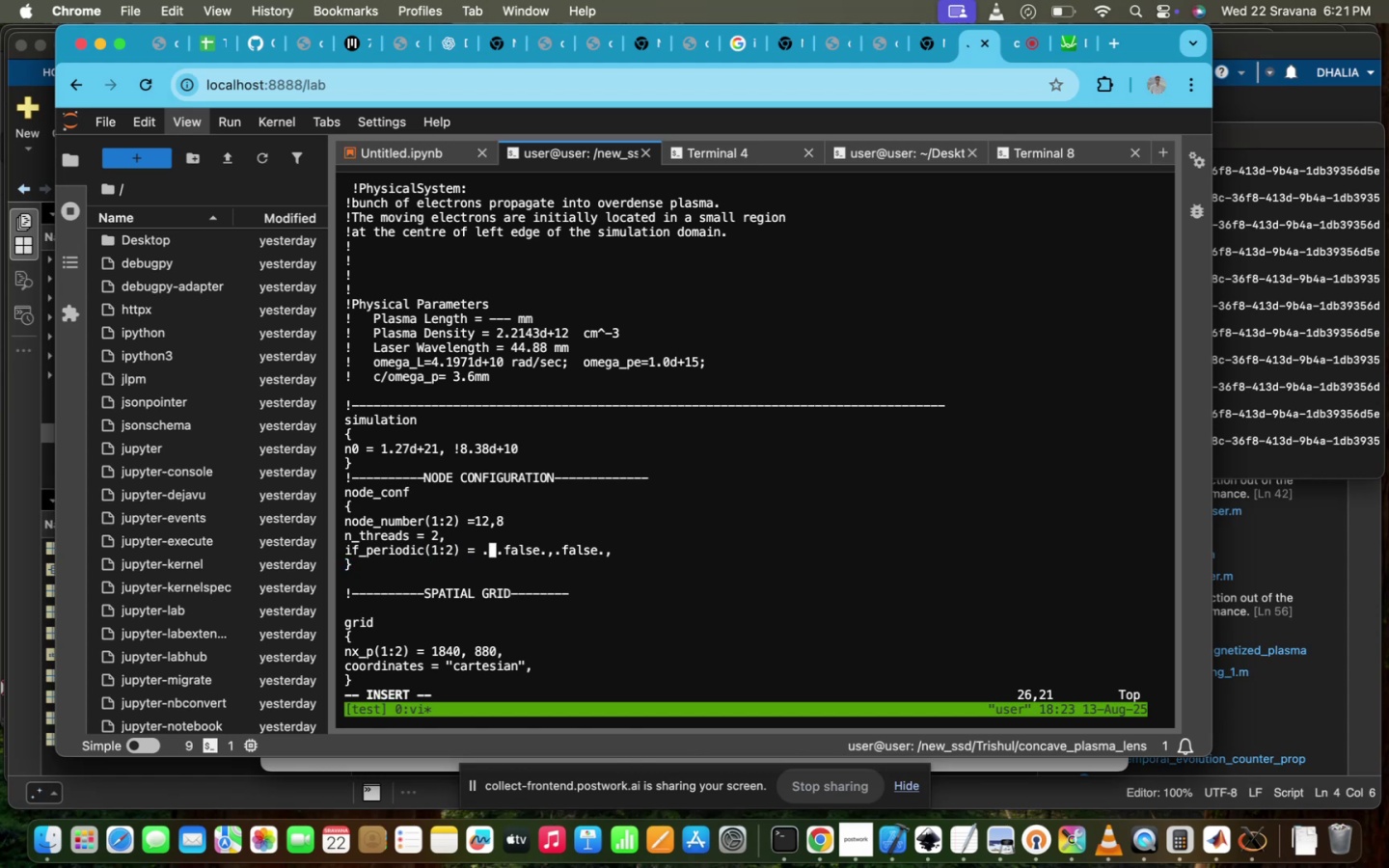 
key(Backspace)
 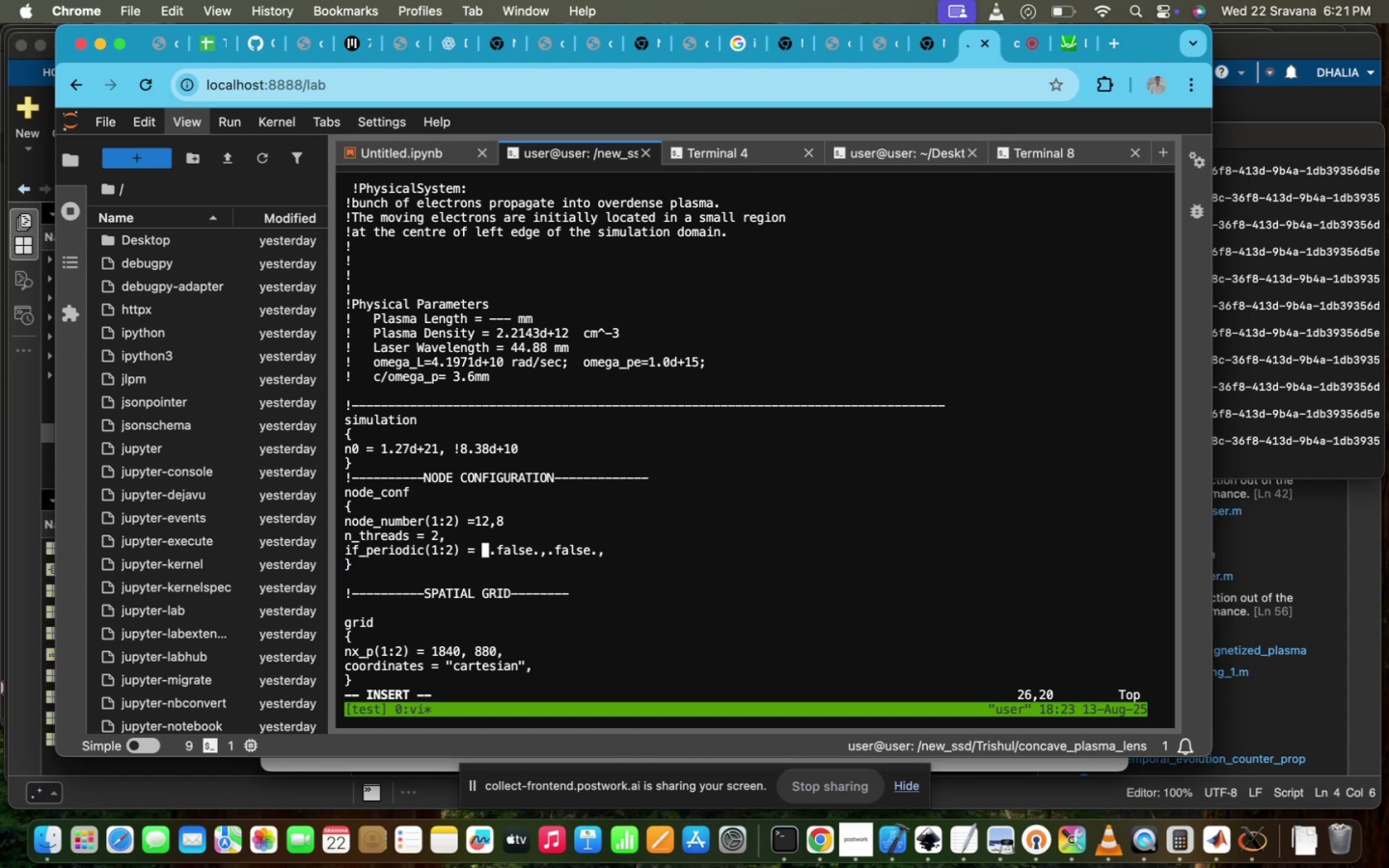 
key(Backspace)
 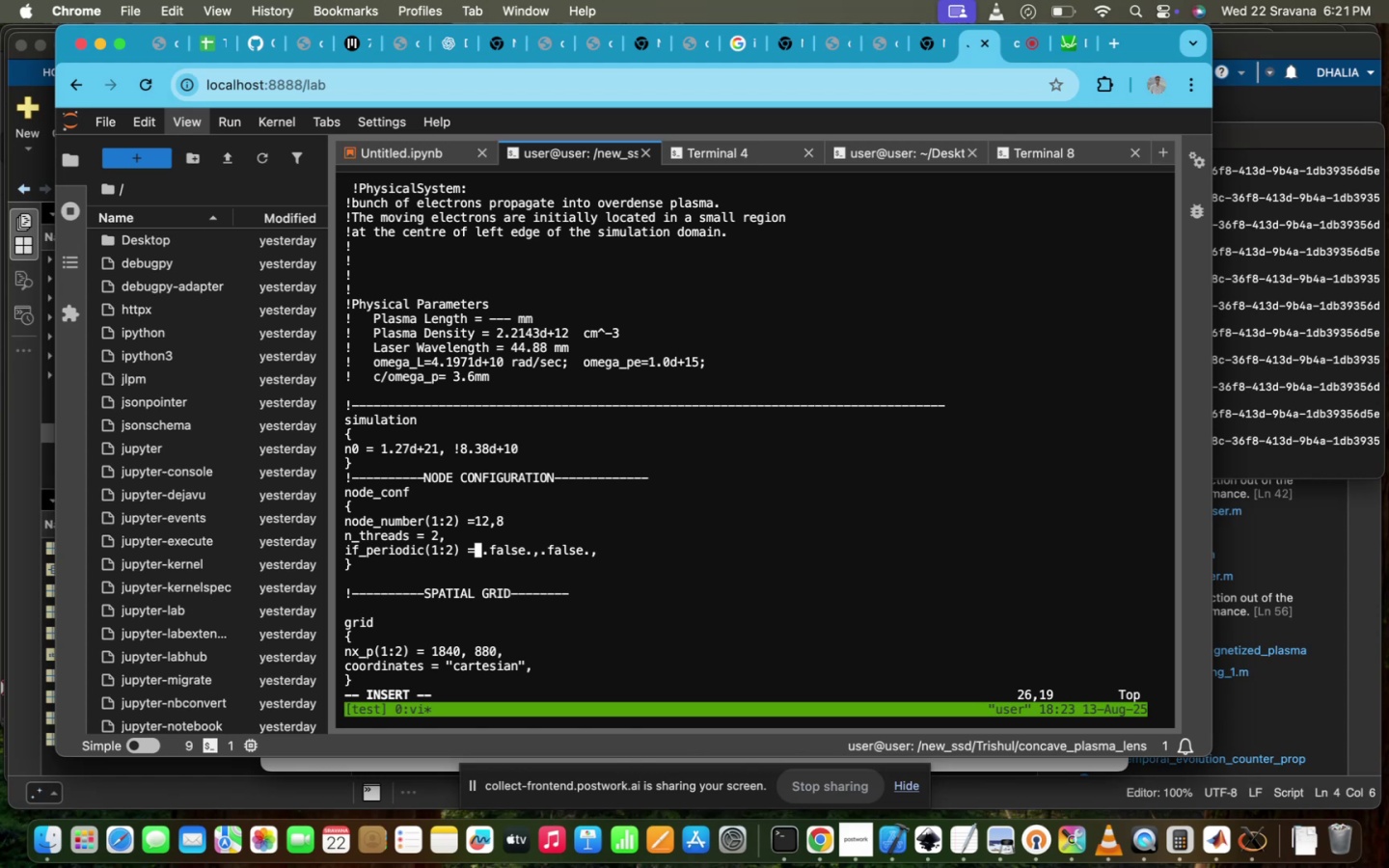 
scroll: coordinate [881, 271], scroll_direction: down, amount: 19.0
 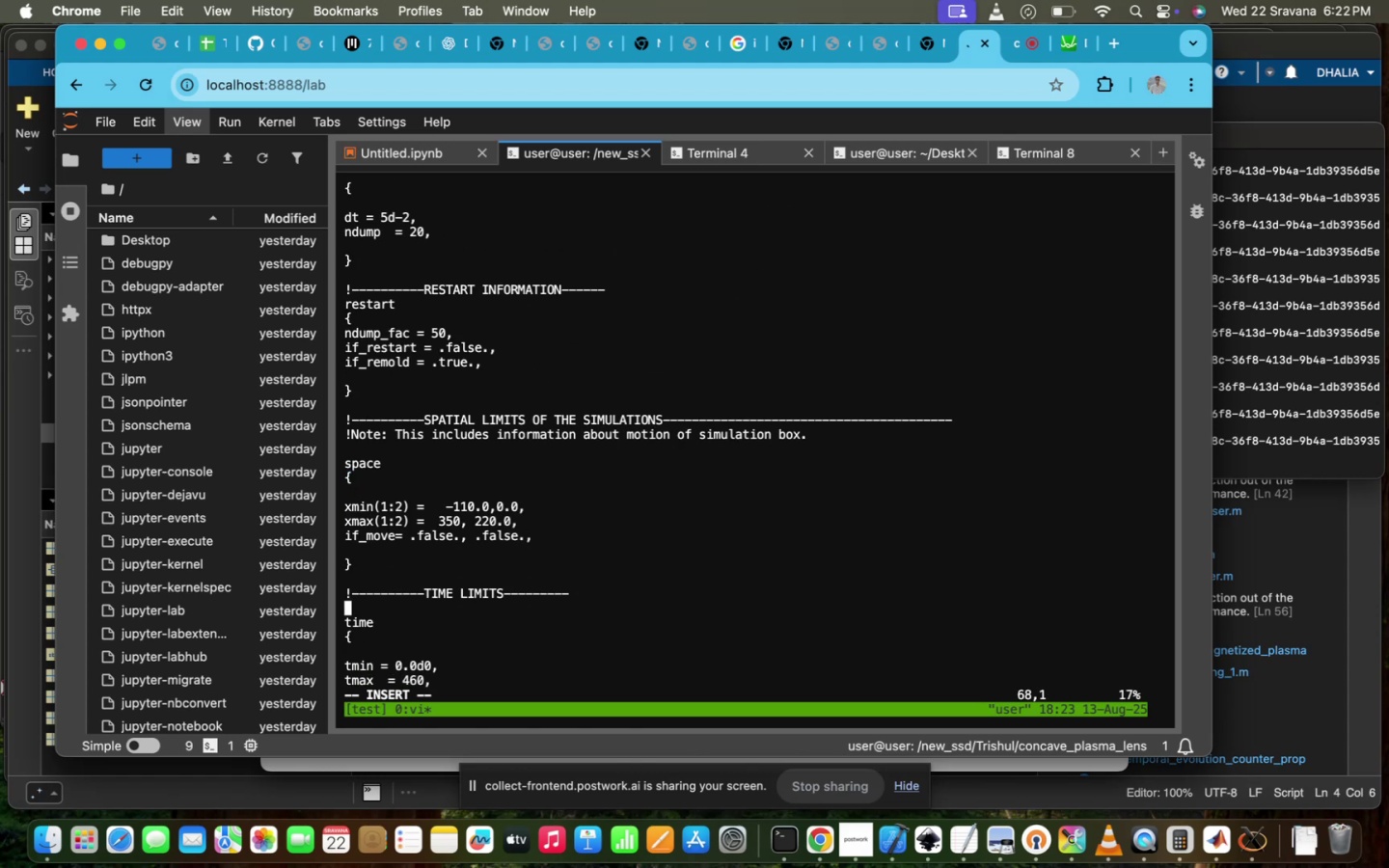 
key(Escape)
type(:wq!)
 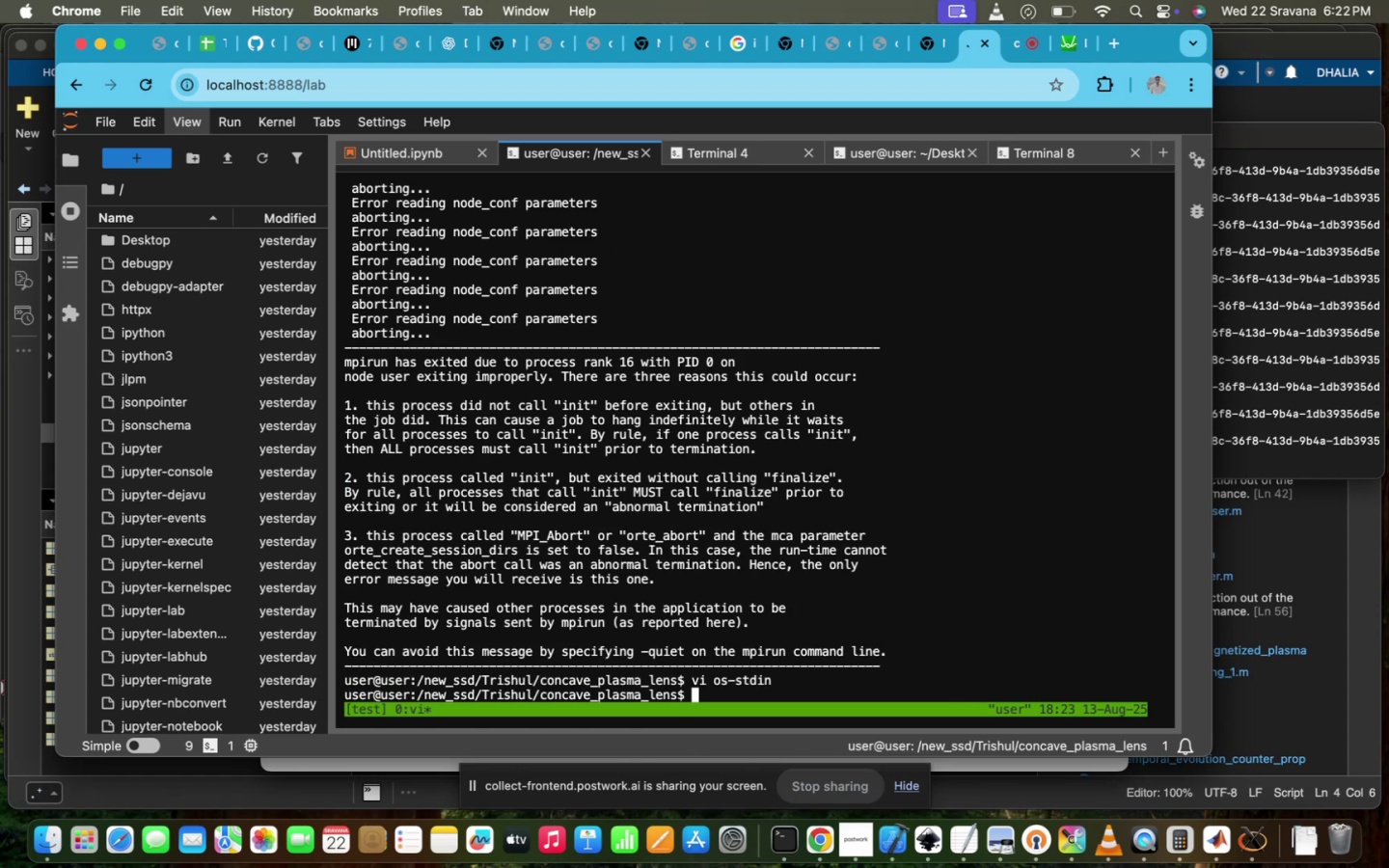 
 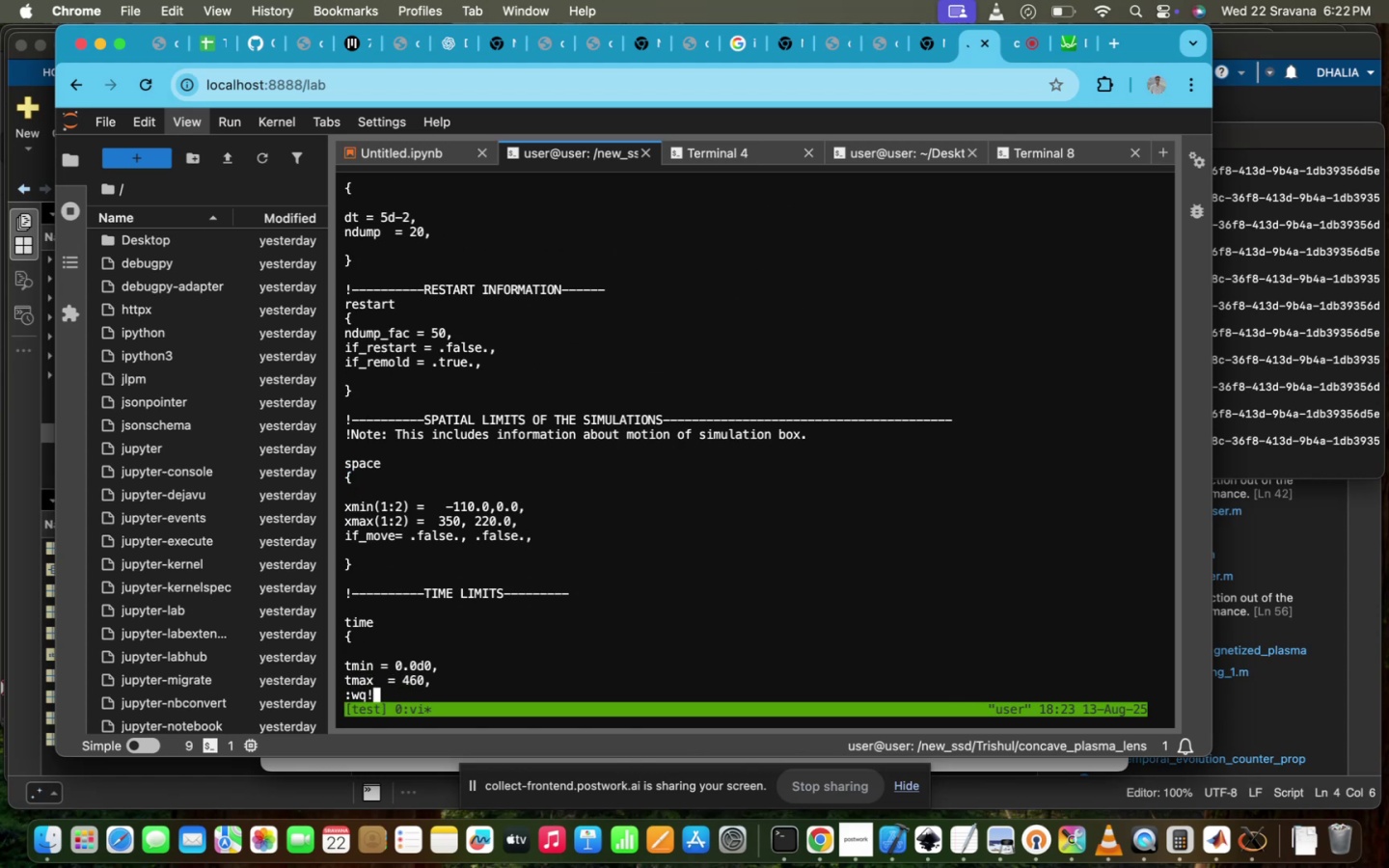 
key(Enter)
 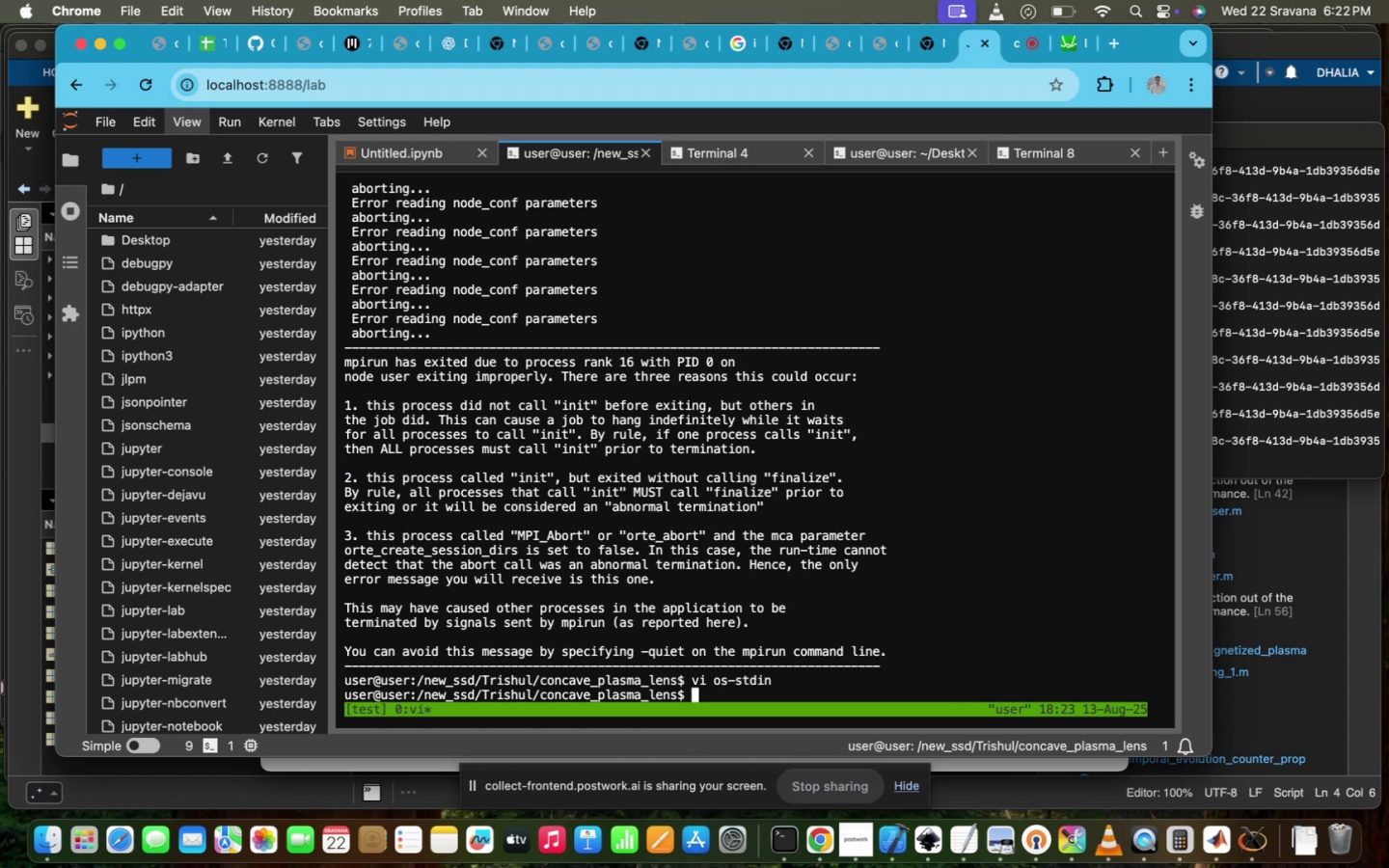 
key(ArrowUp)
 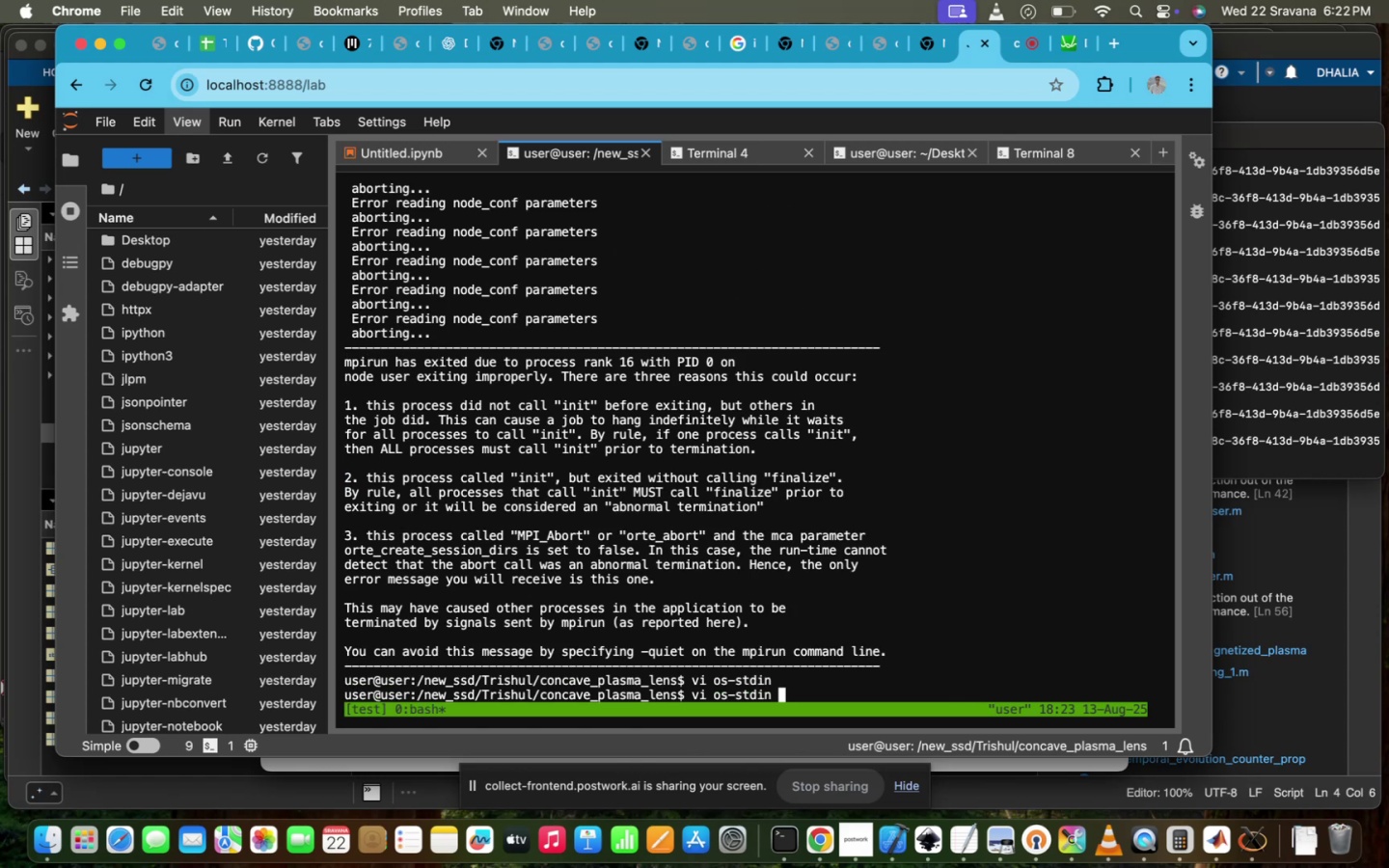 
key(ArrowUp)
 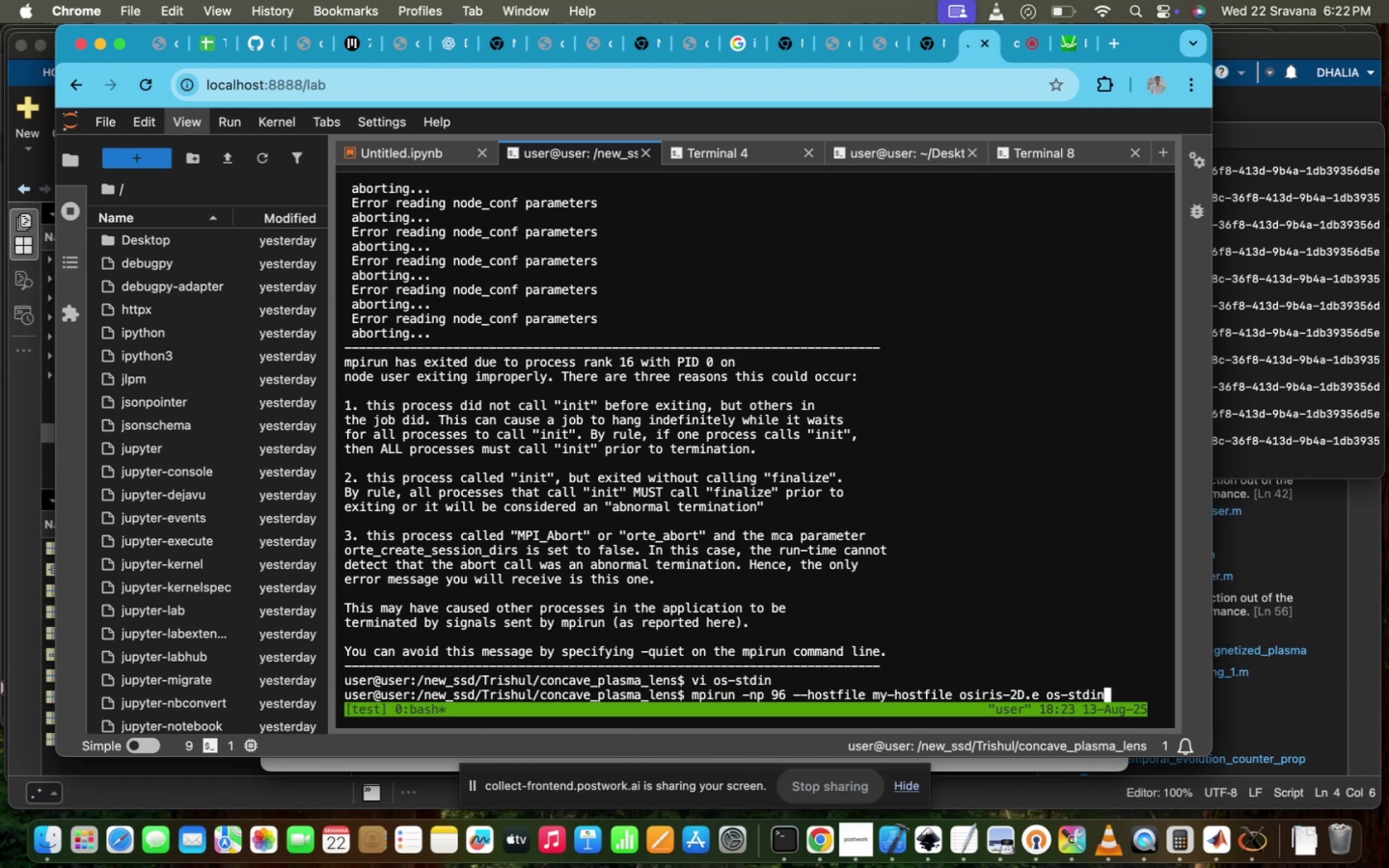 
key(Enter)
 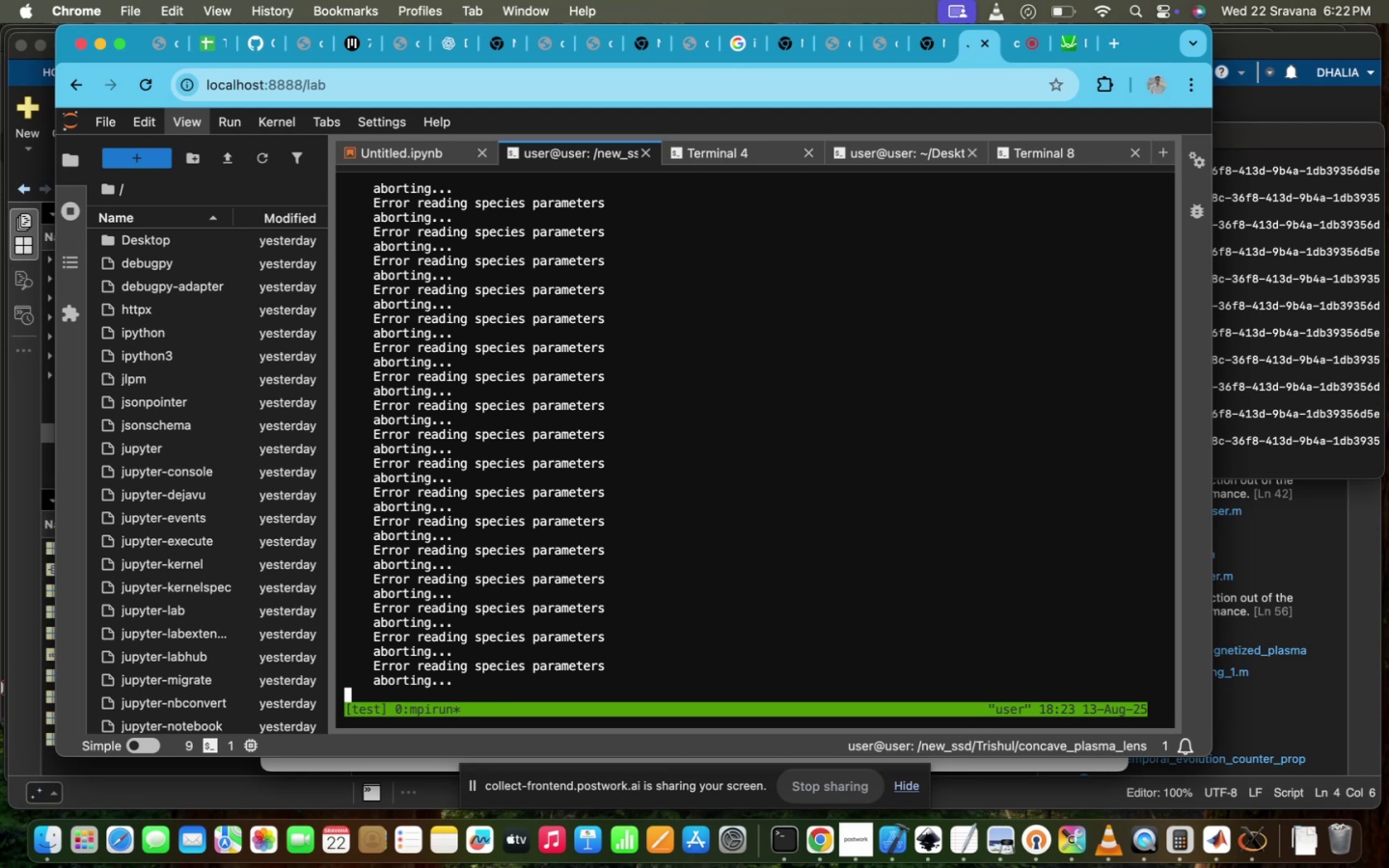 
key(ArrowUp)
 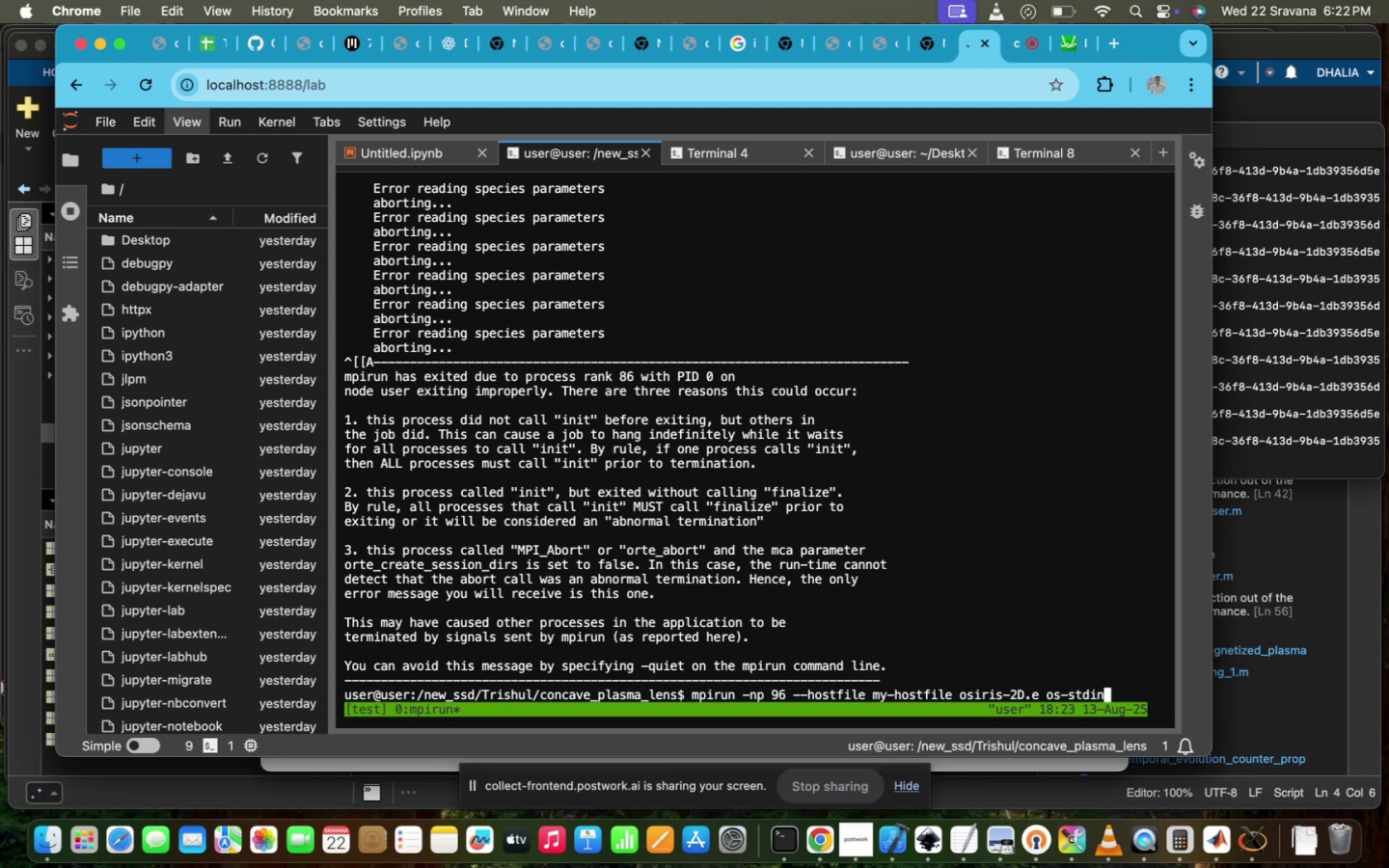 
key(ArrowUp)
 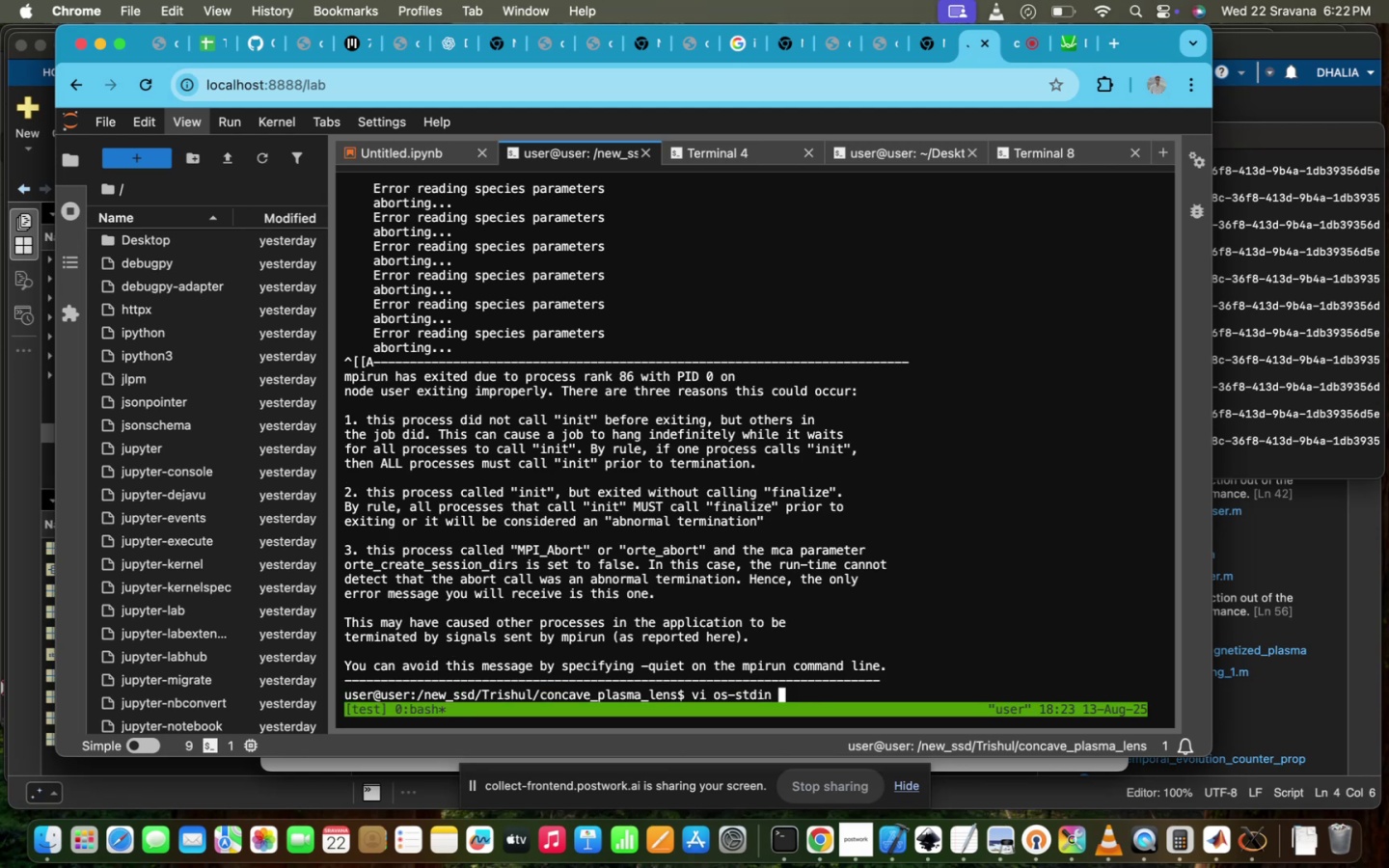 
key(Enter)
 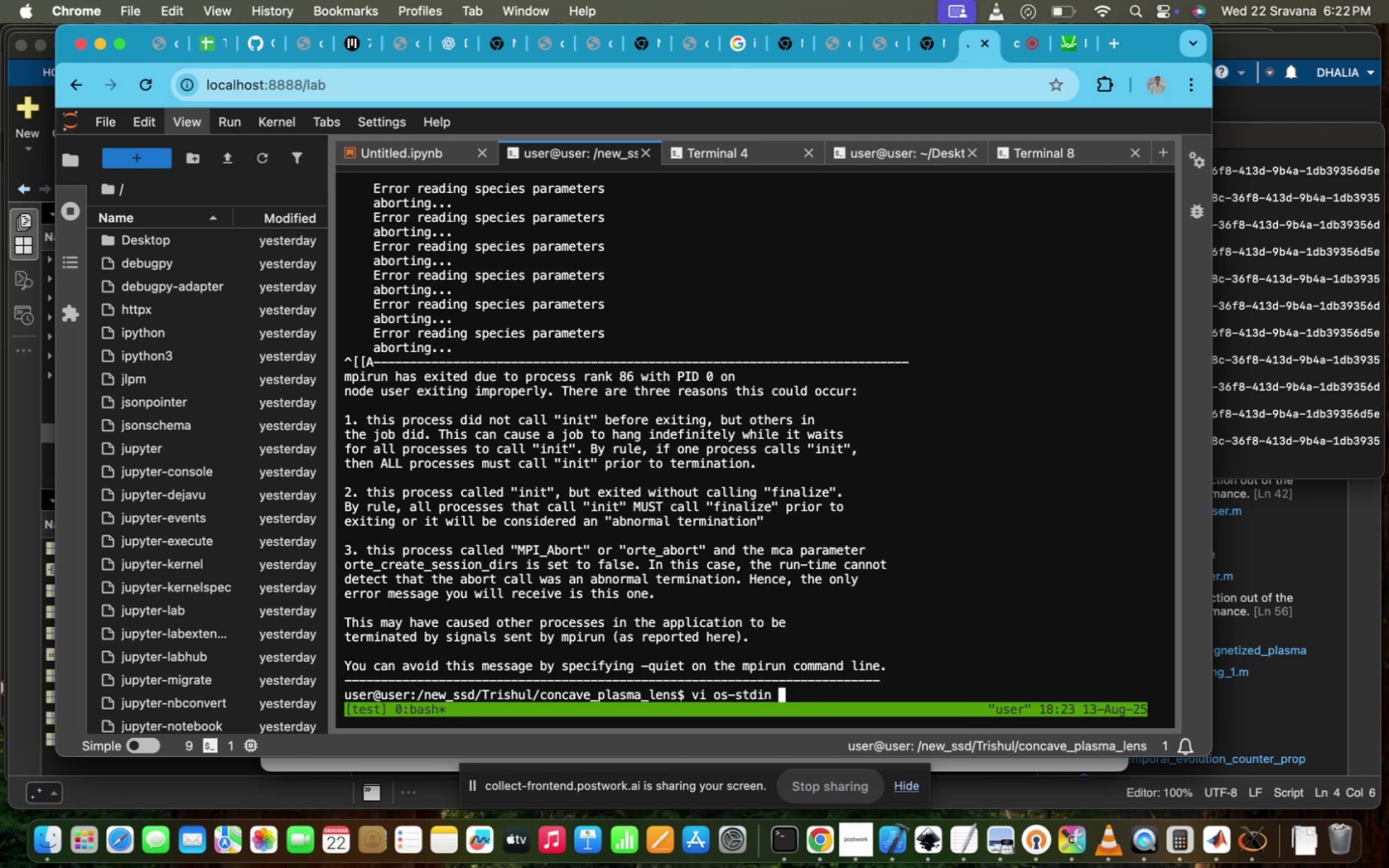 
scroll: coordinate [881, 271], scroll_direction: up, amount: 44.0
 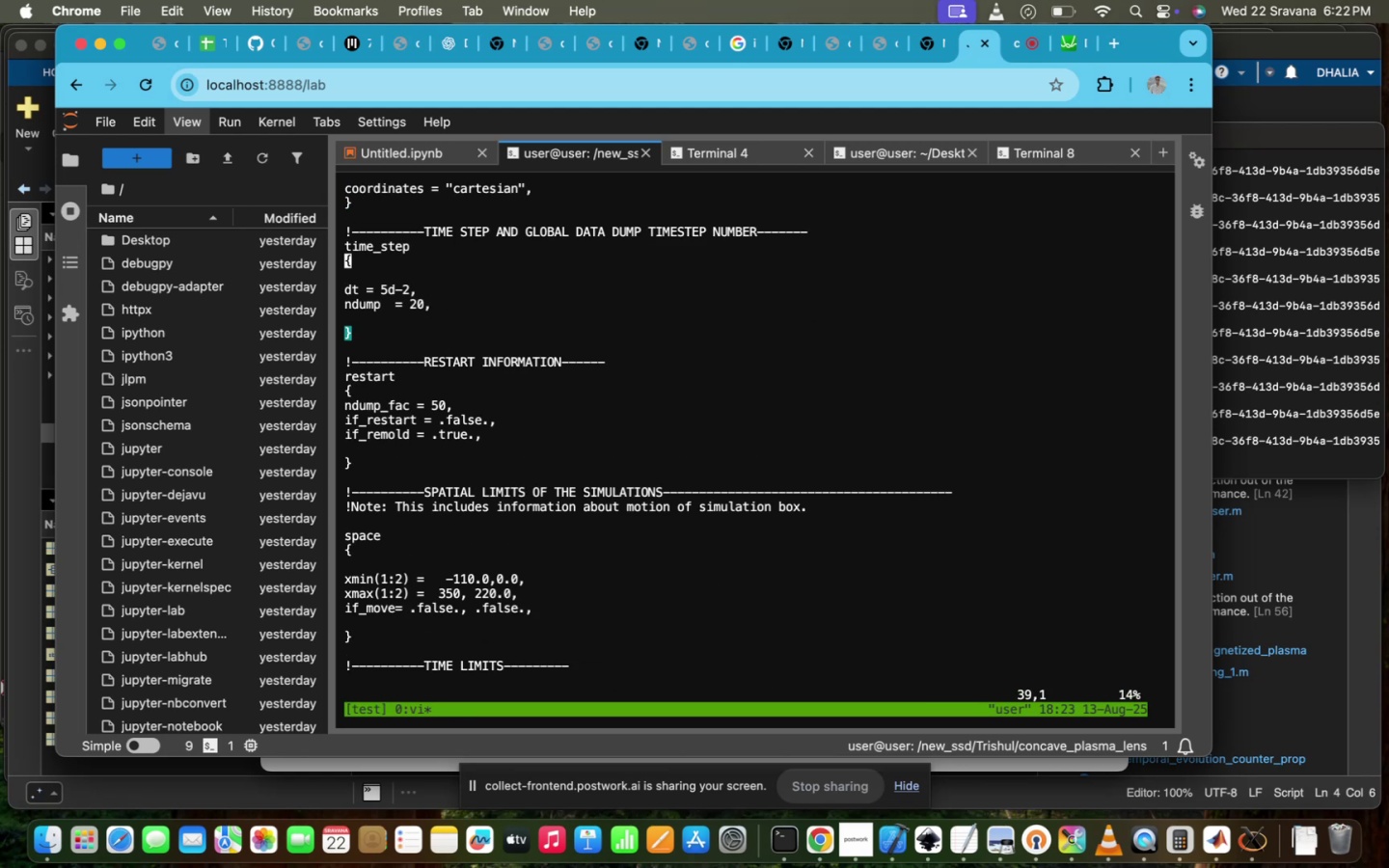 
scroll: coordinate [881, 271], scroll_direction: down, amount: 55.0
 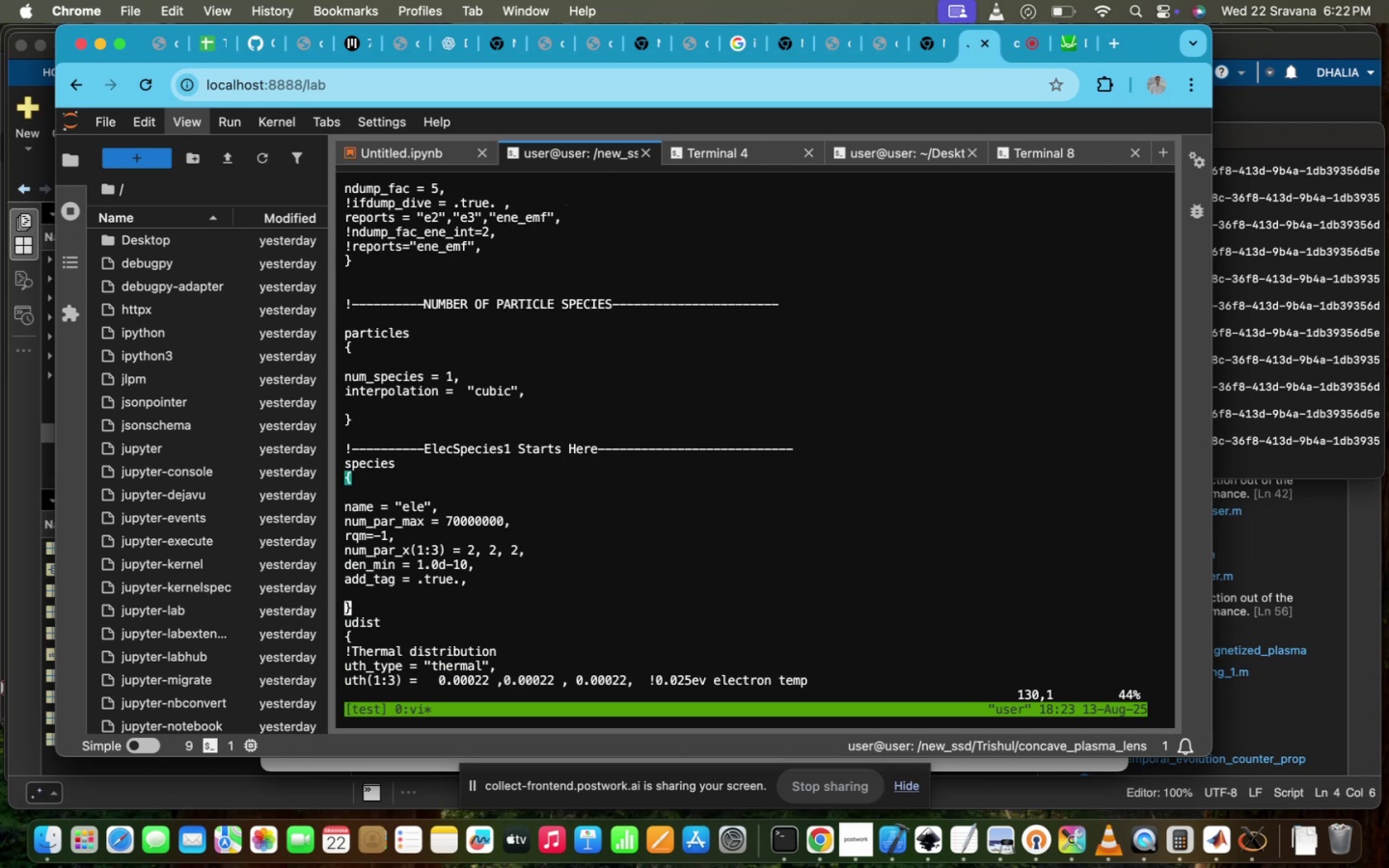 
scroll: coordinate [881, 271], scroll_direction: up, amount: 9.0
 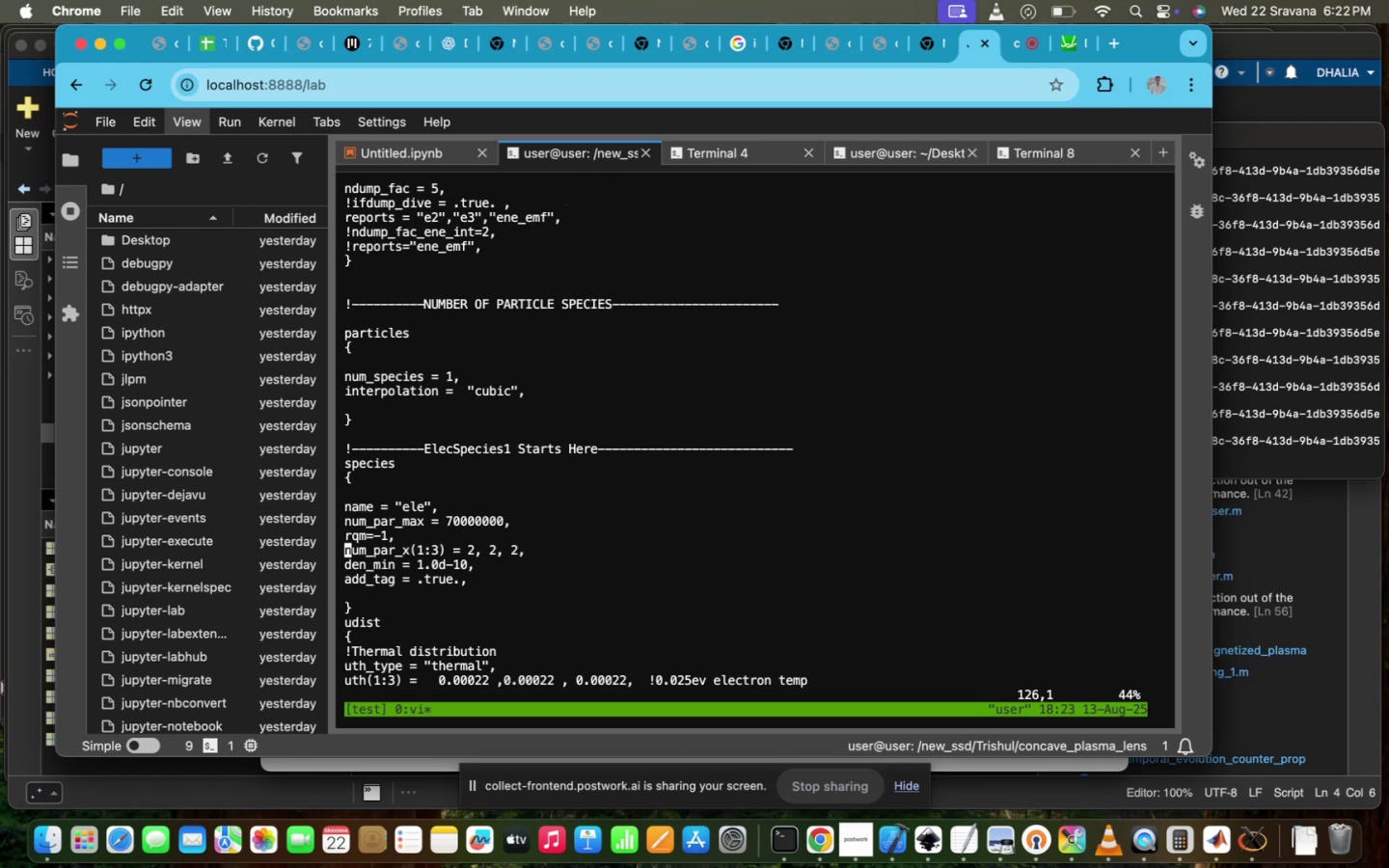 
hold_key(key=ArrowRight, duration=1.49)
 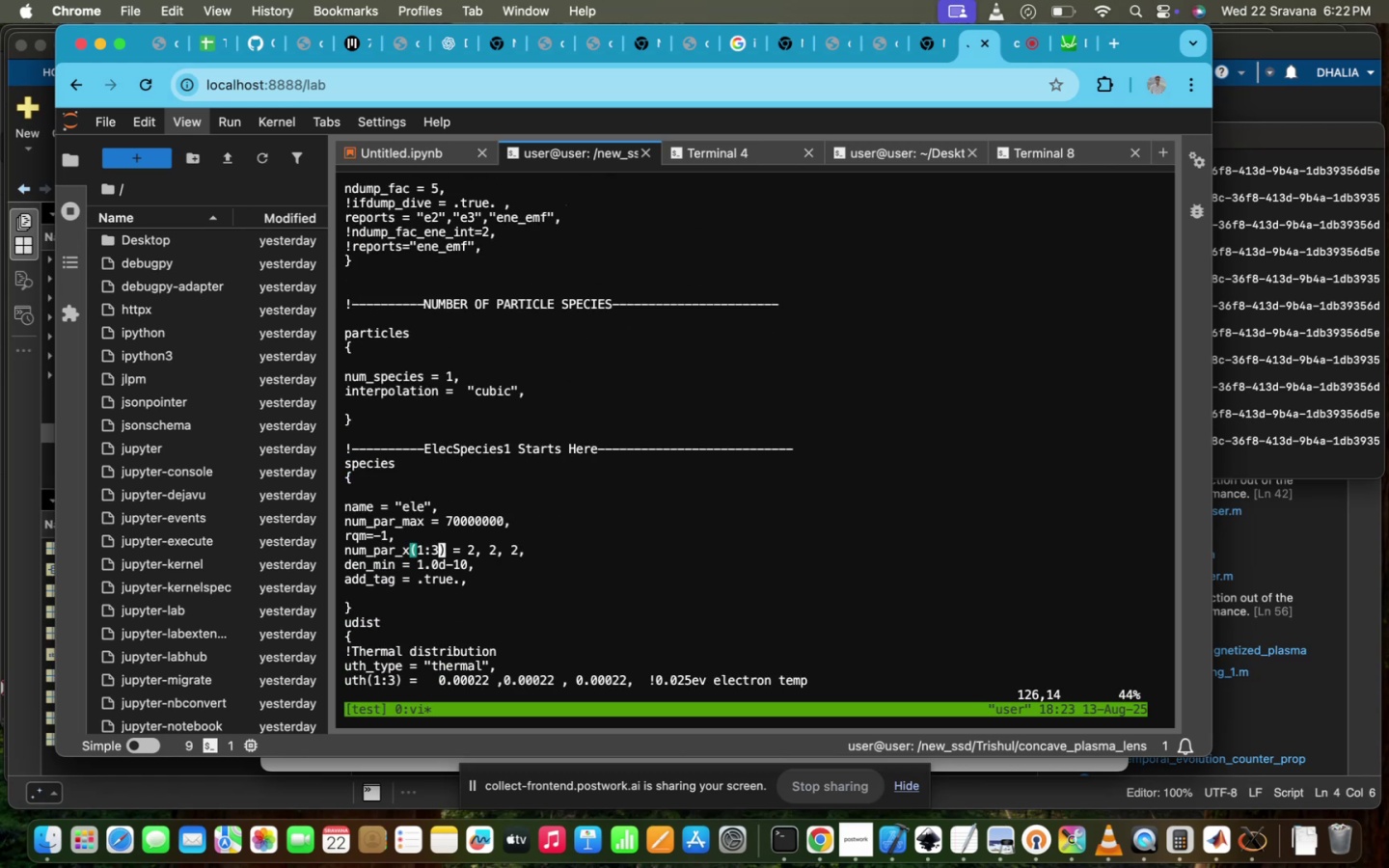 
key(Backspace)
 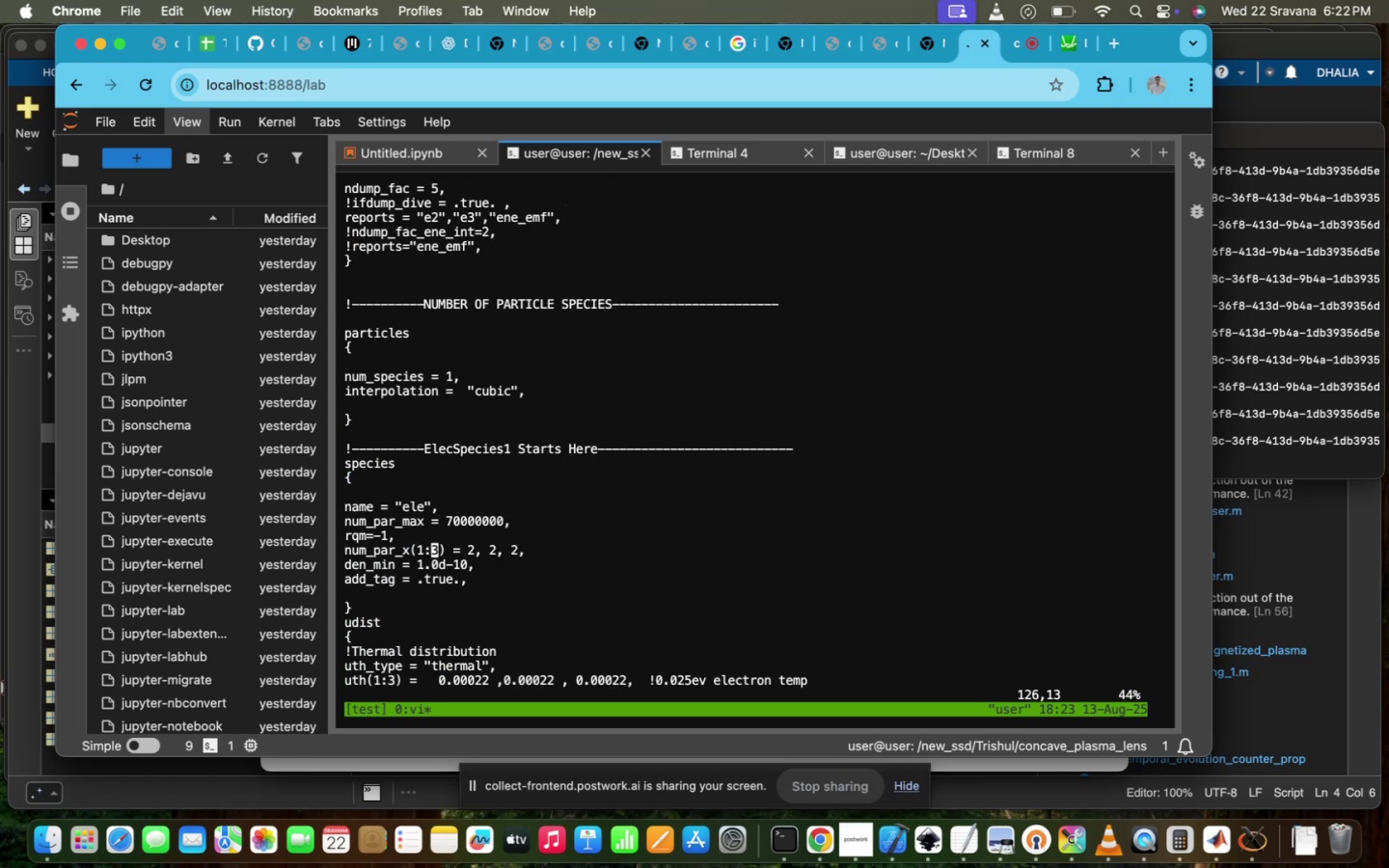 
key(I)
 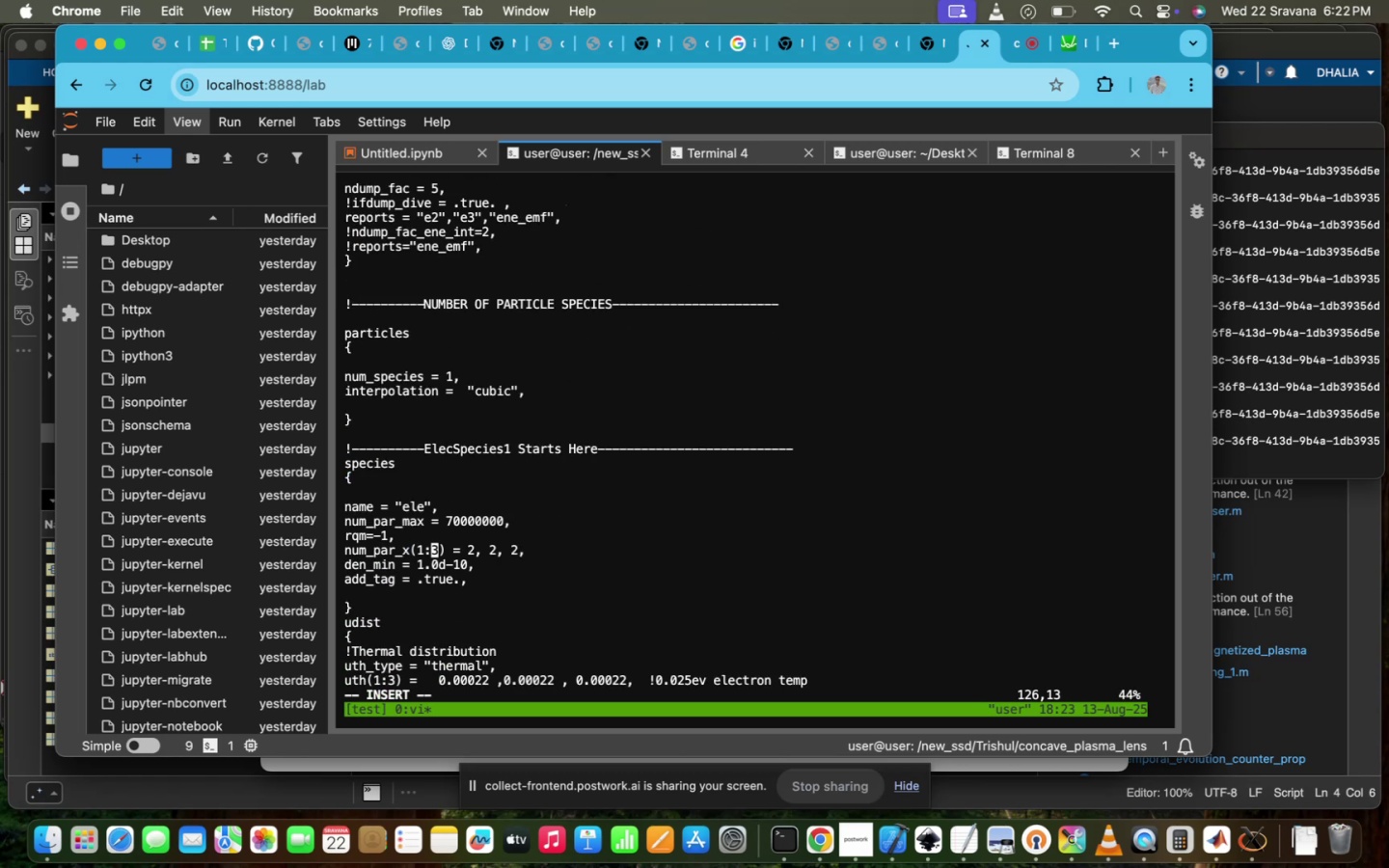 
key(ArrowRight)
 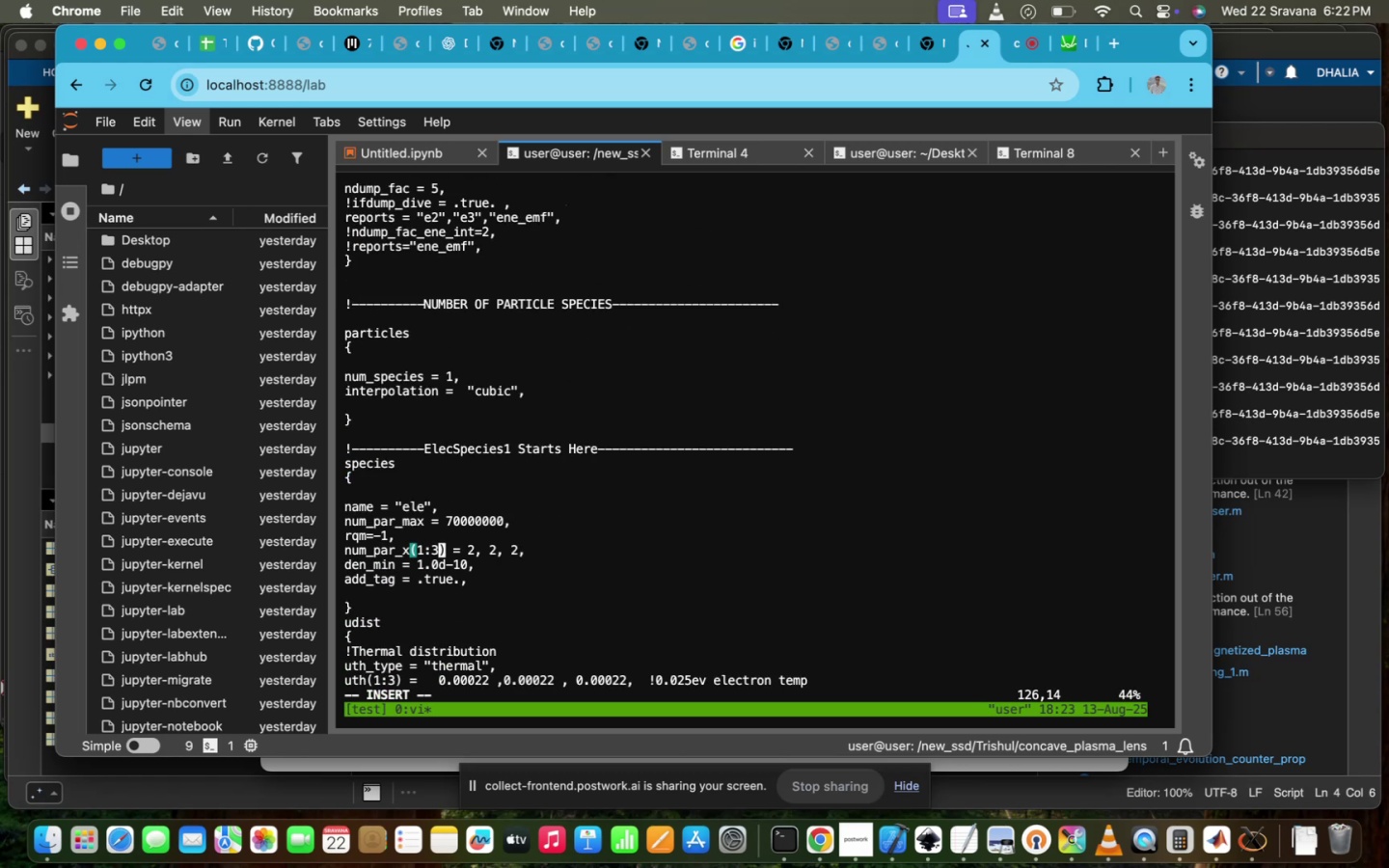 
key(Backspace)
 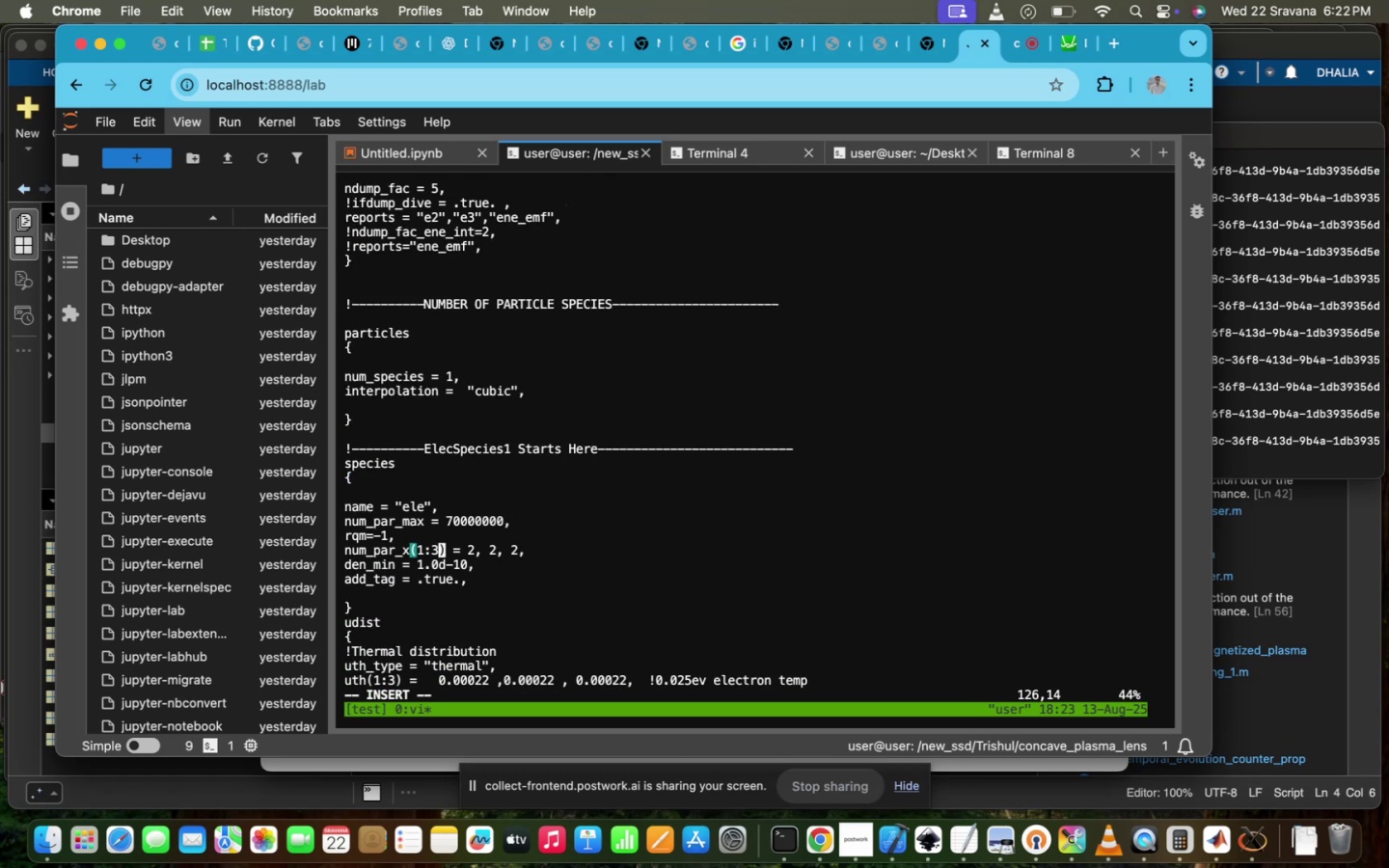 
key(2)
 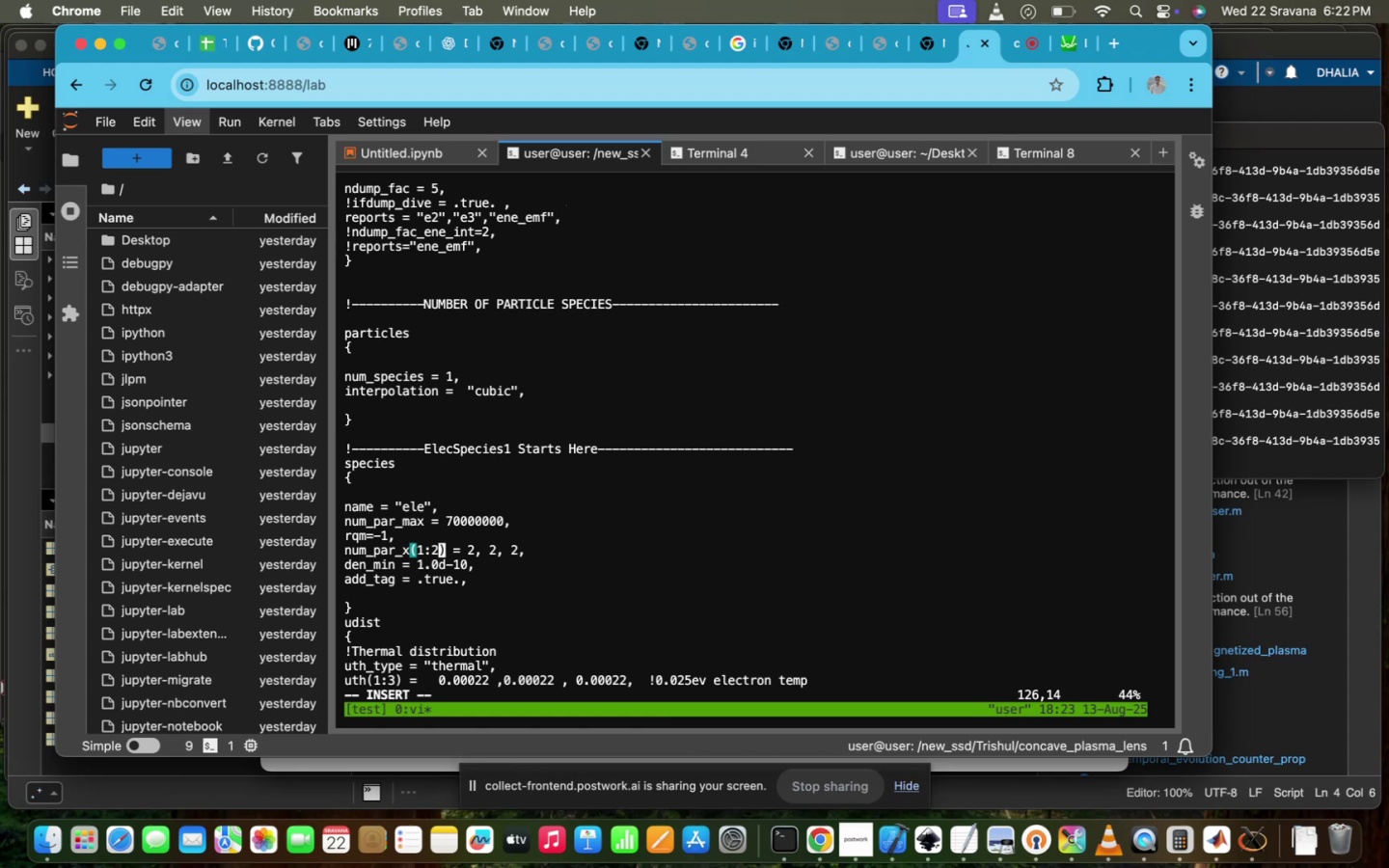 
hold_key(key=ArrowRight, duration=0.8)
 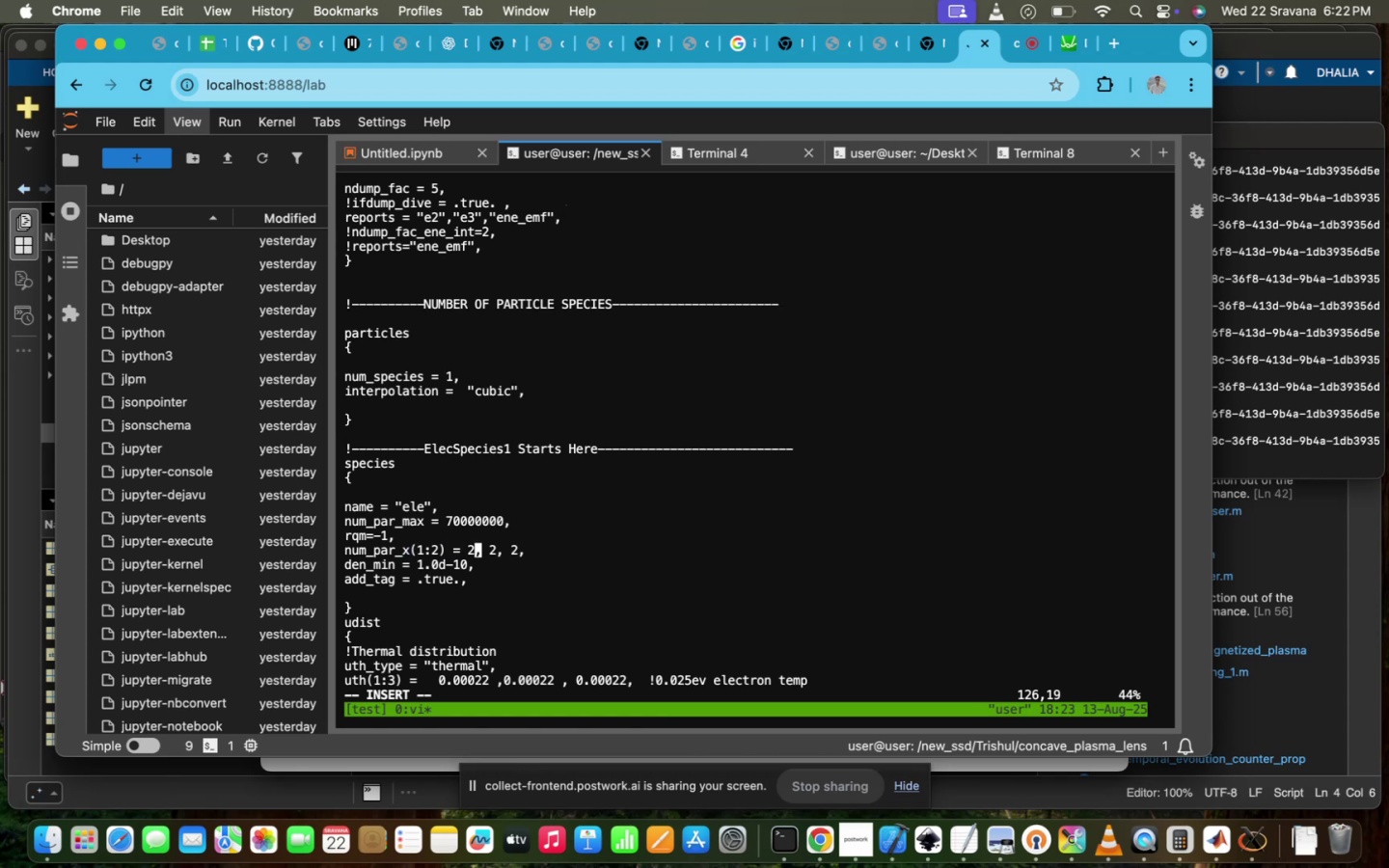 
key(ArrowRight)
 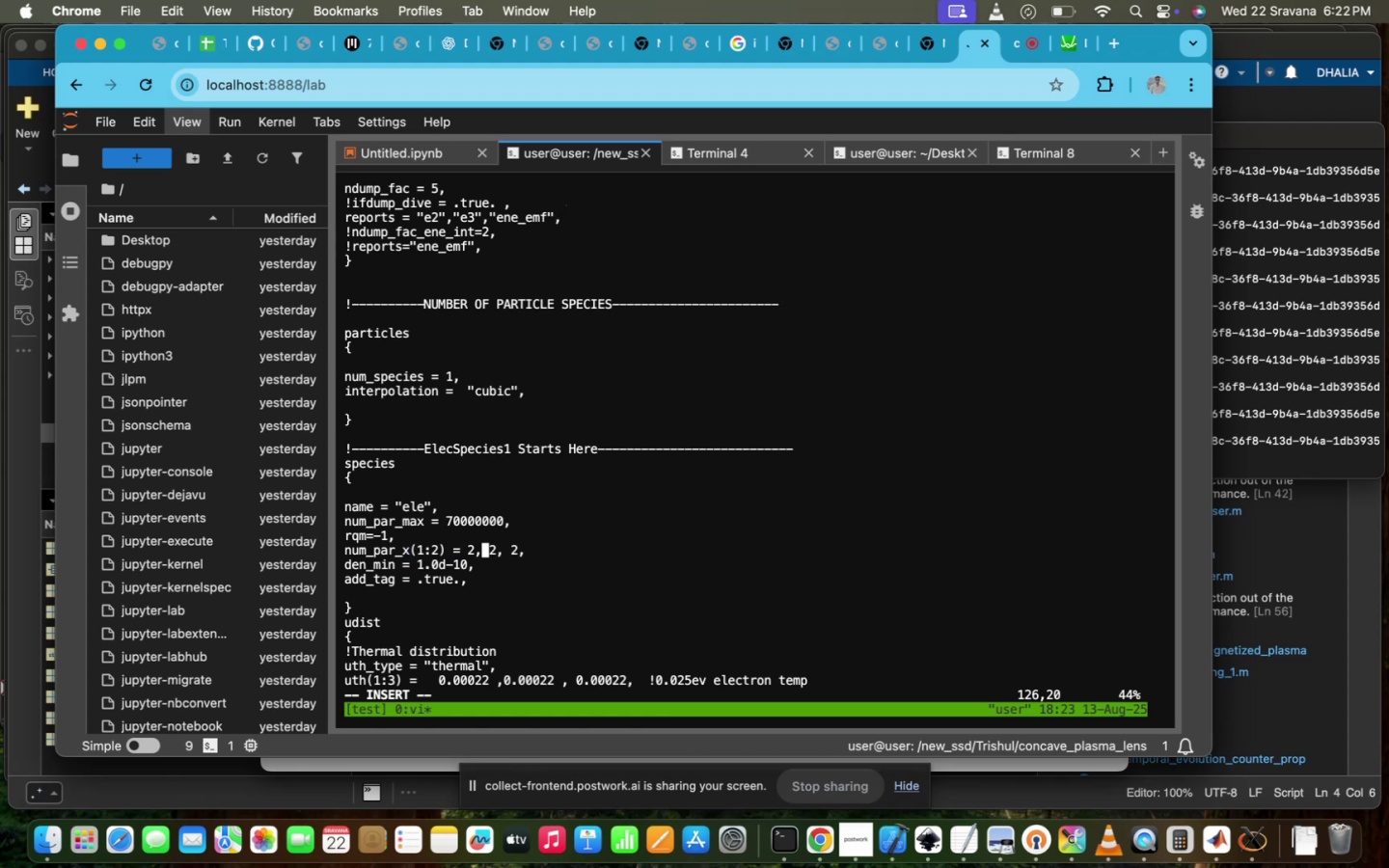 
key(Backspace)
 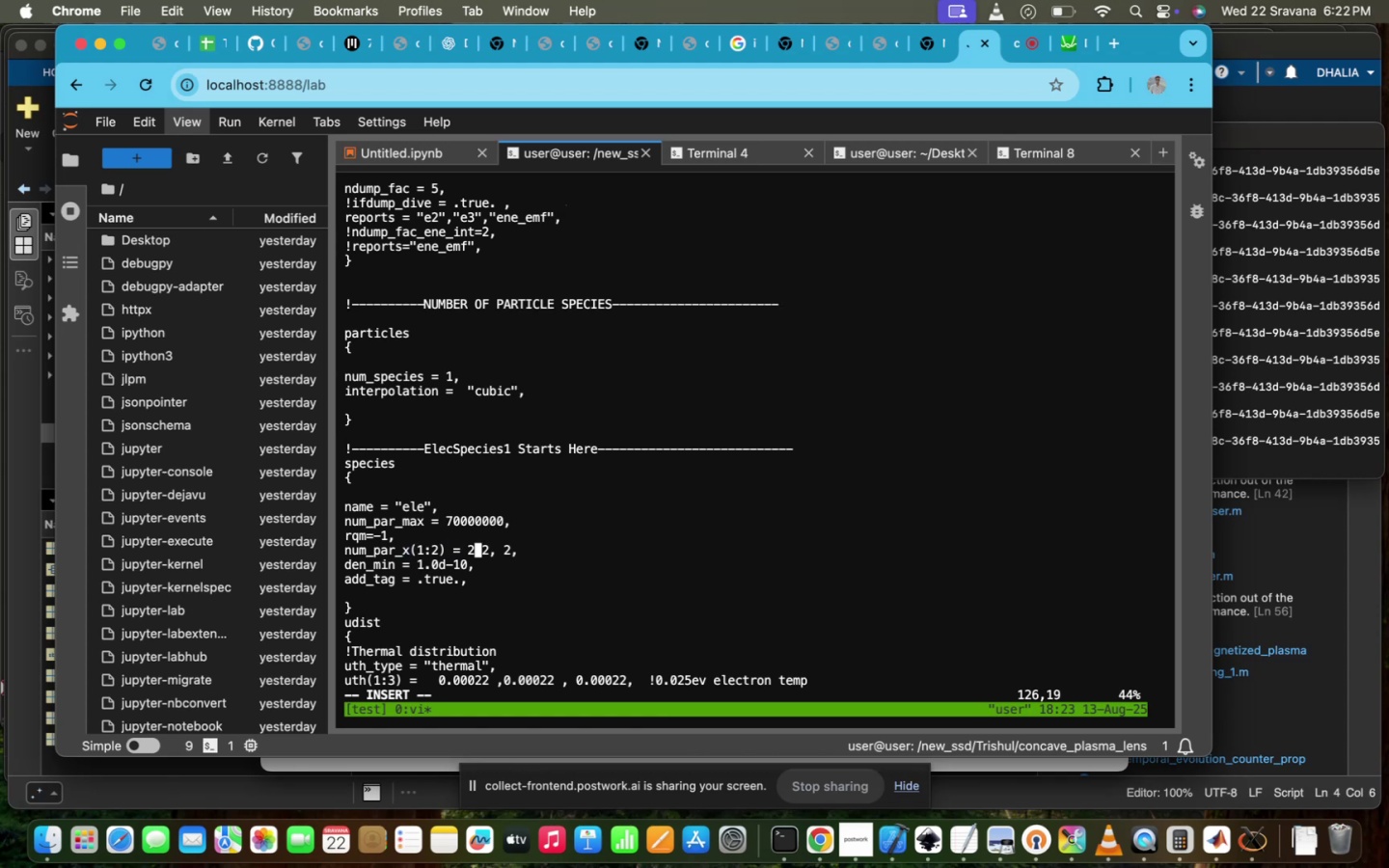 
key(Backspace)
 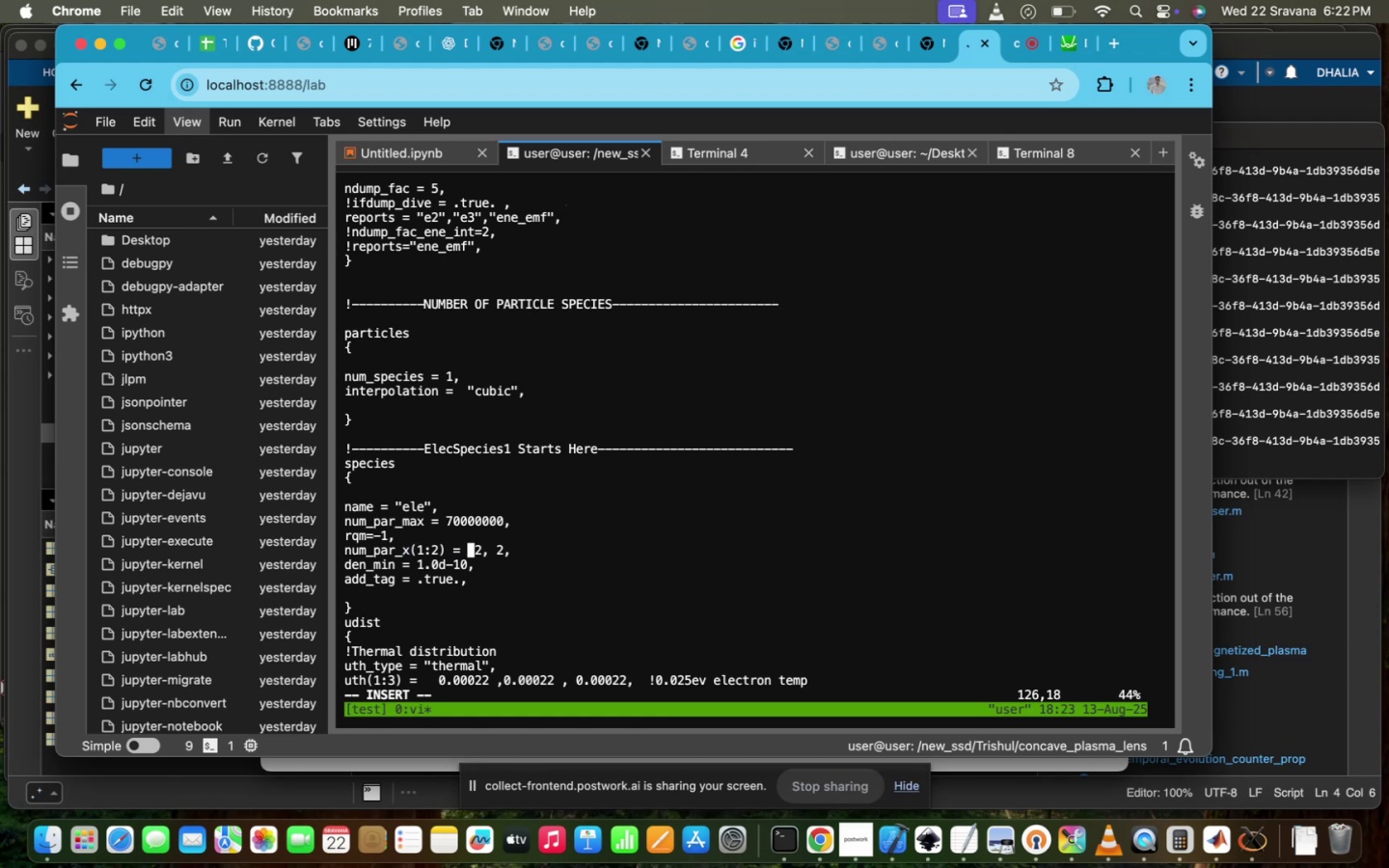 
key(Backspace)
 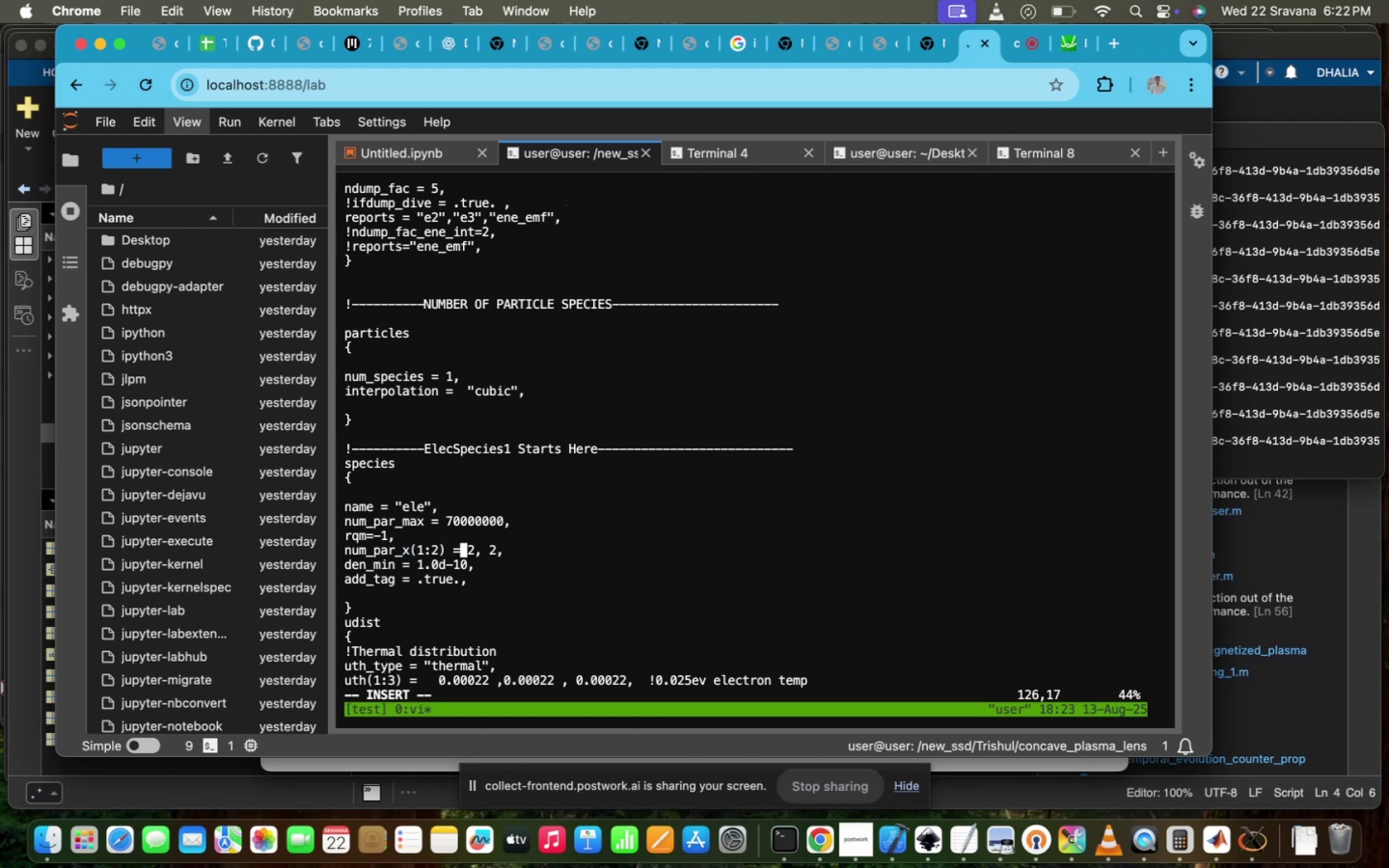 
scroll: coordinate [881, 271], scroll_direction: down, amount: 50.0
 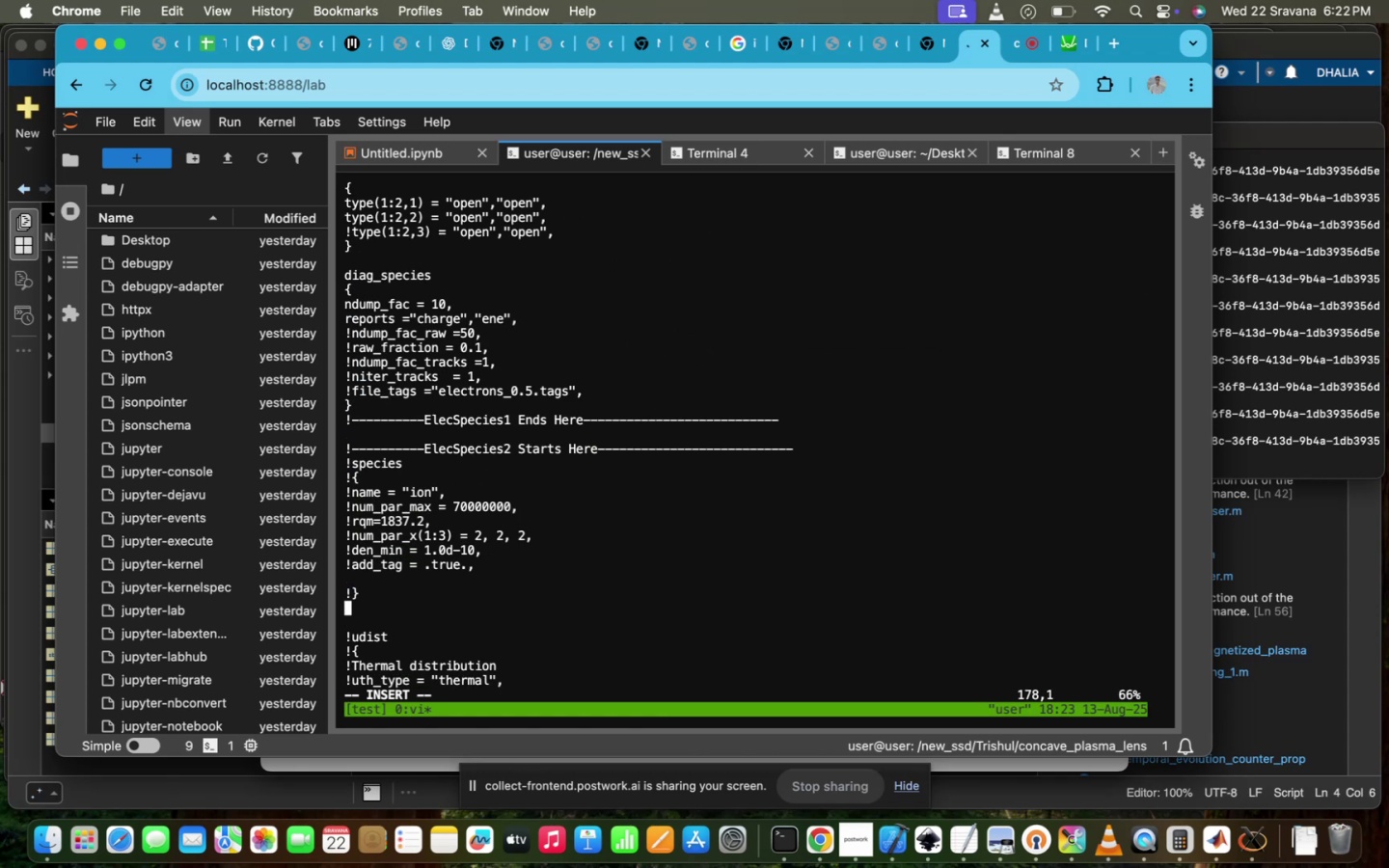 
key(Escape)
type(:wq!)
 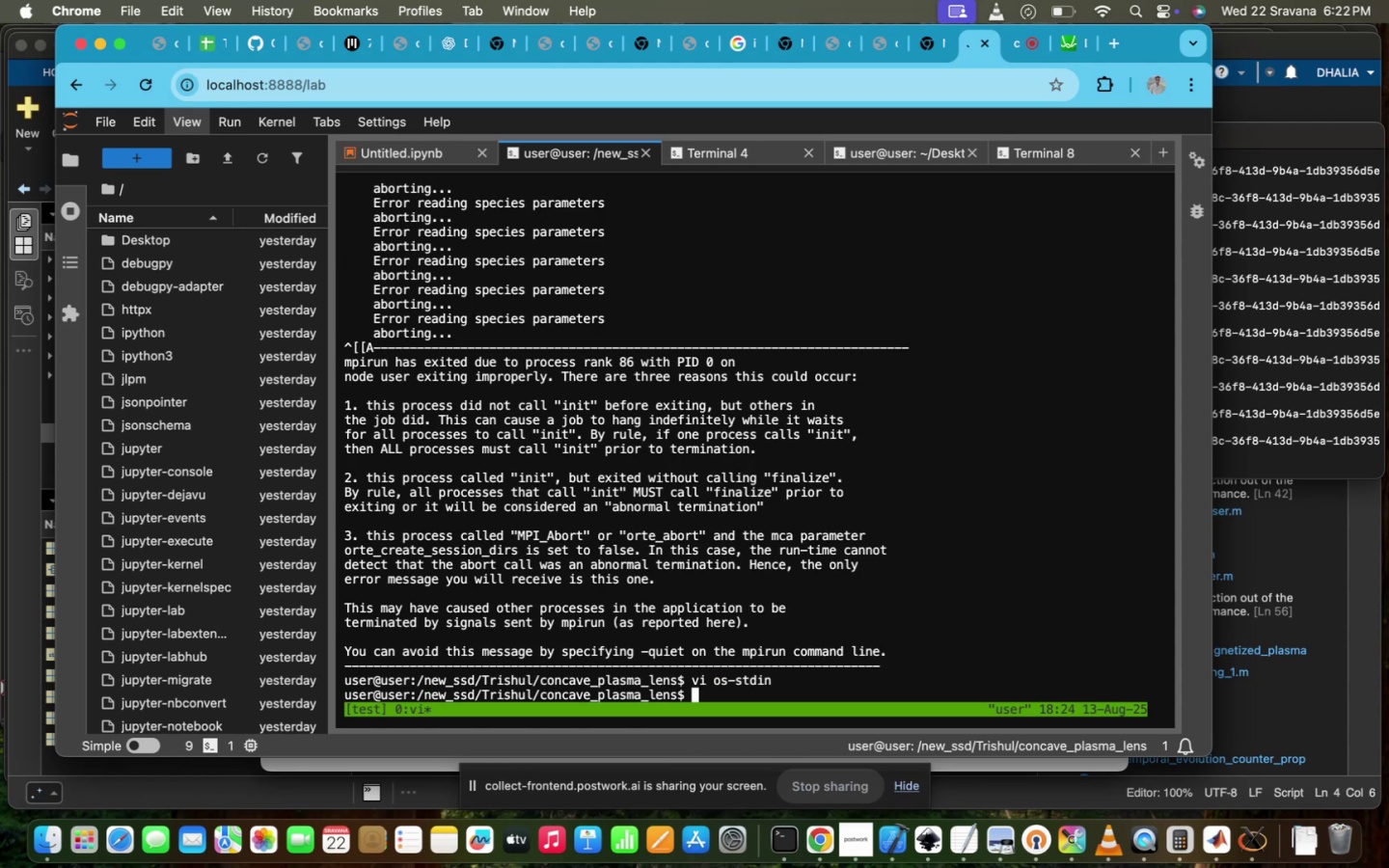 
 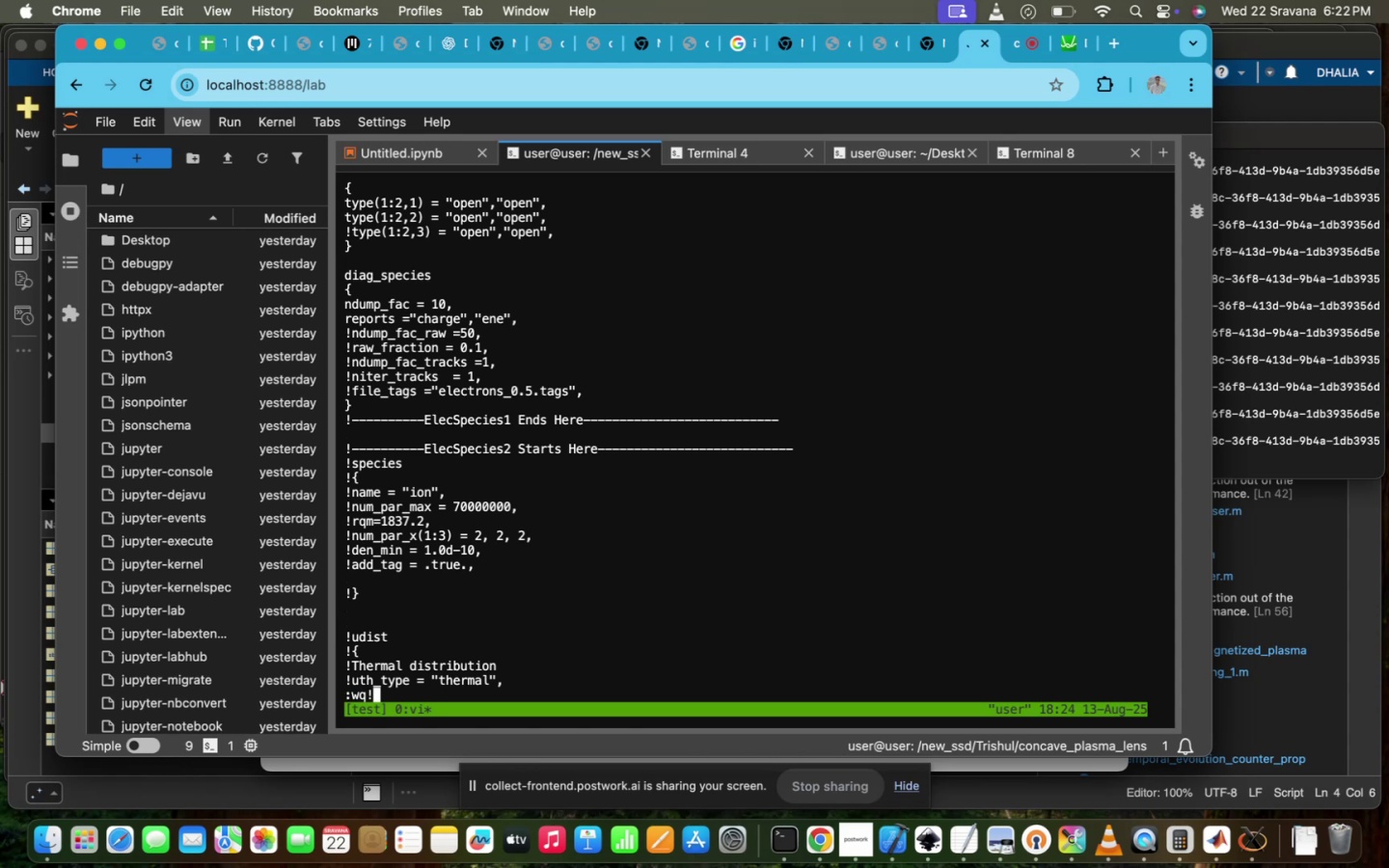 
key(Enter)
 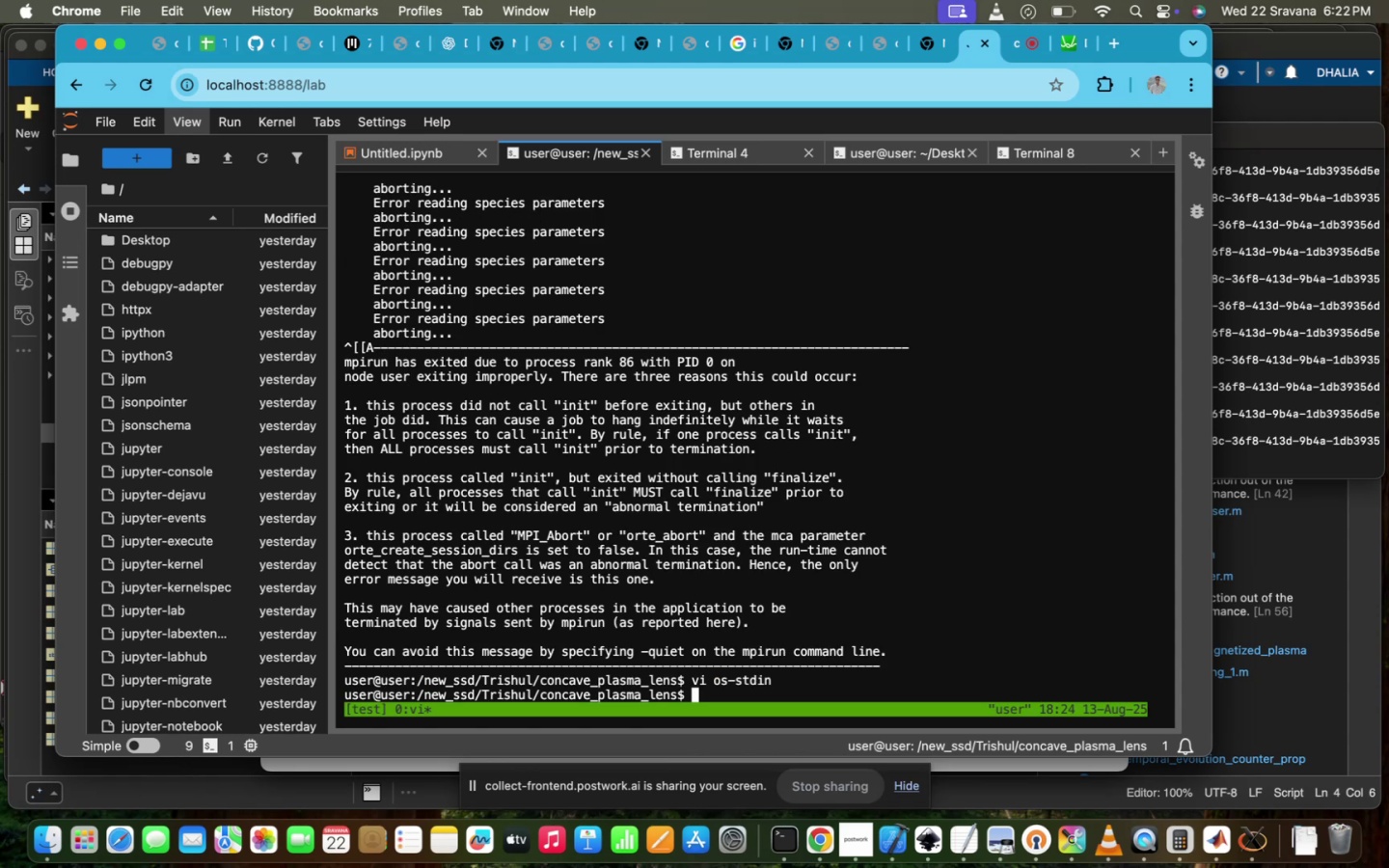 
key(ArrowUp)
 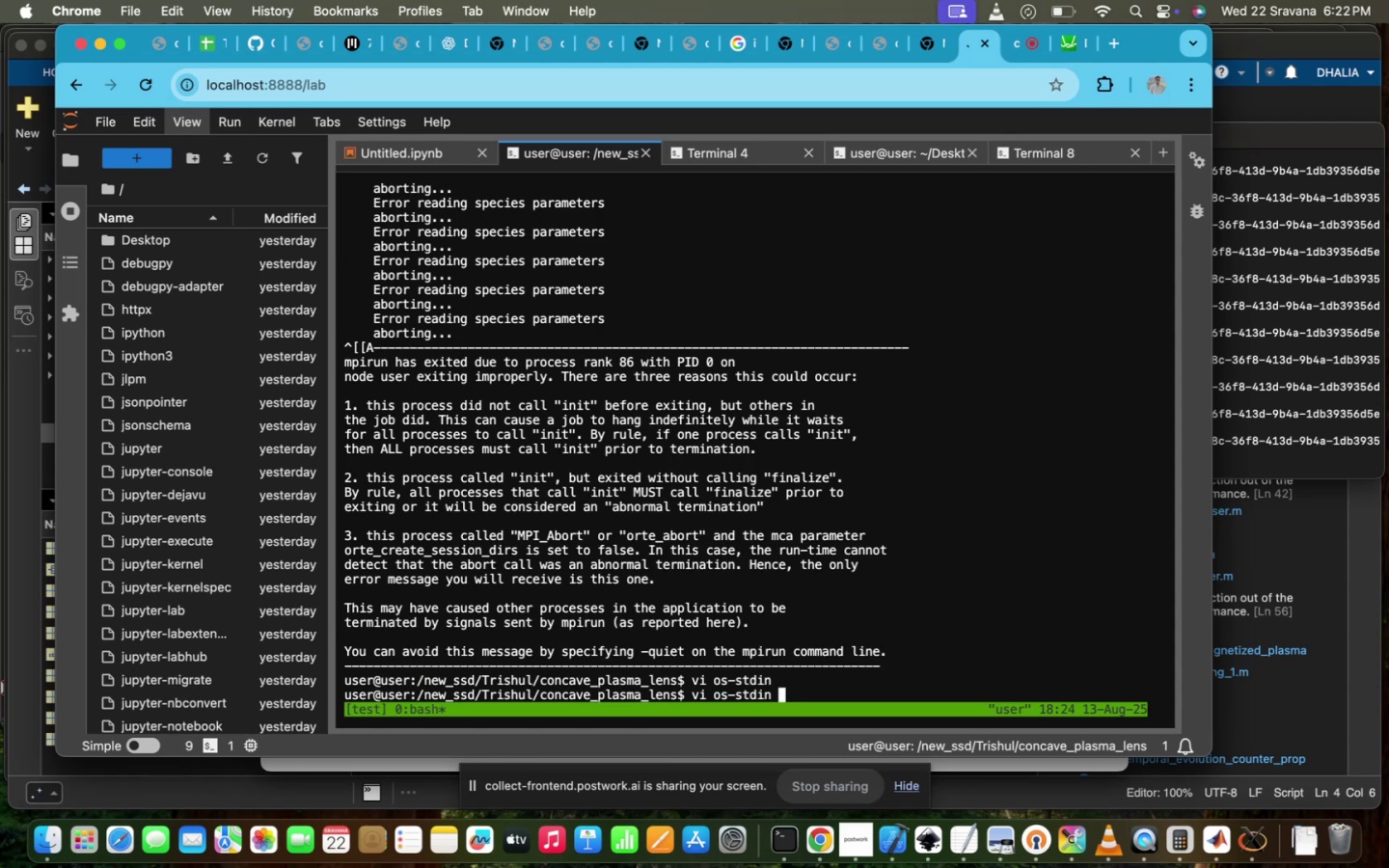 
key(ArrowUp)
 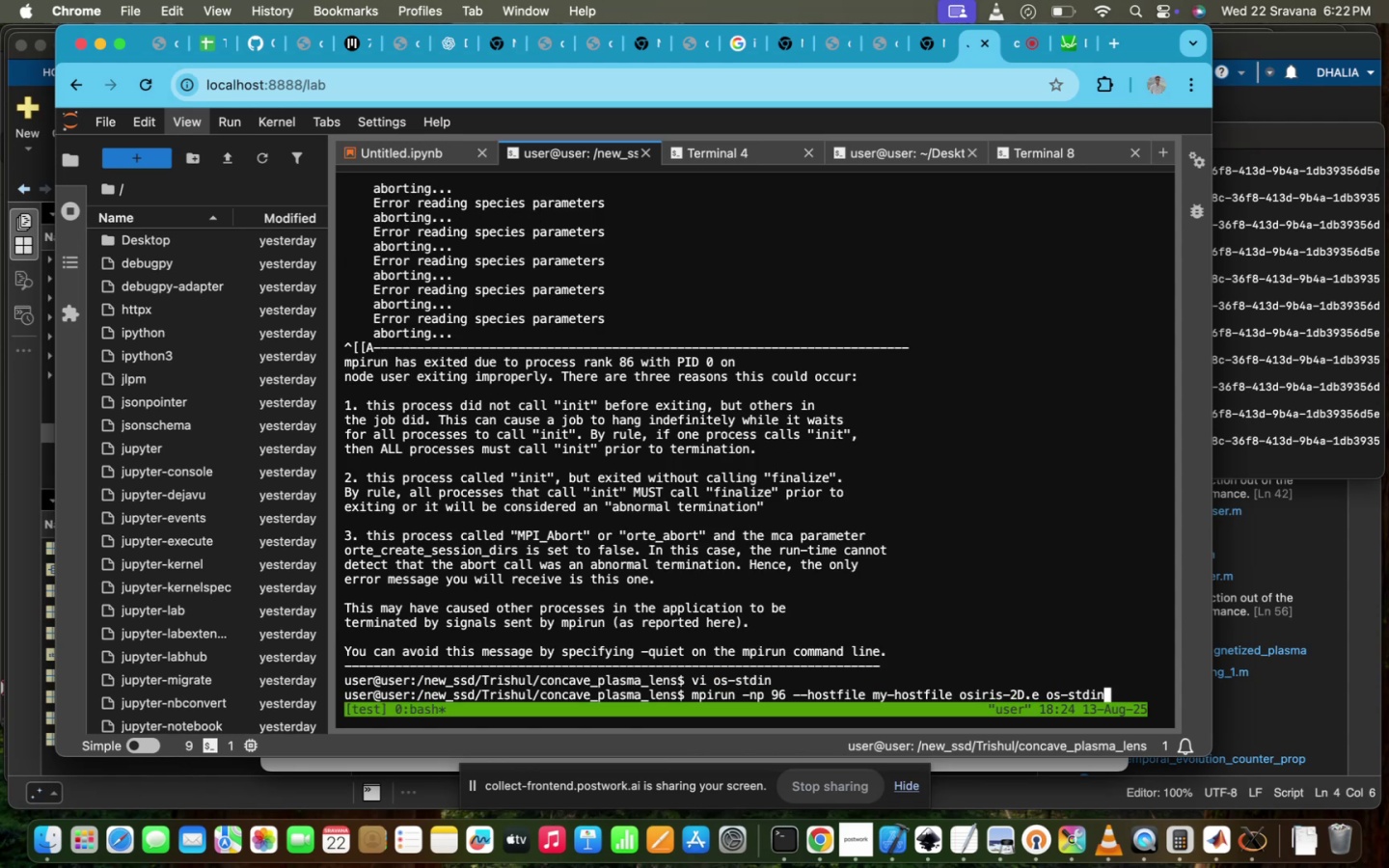 
key(Enter)
 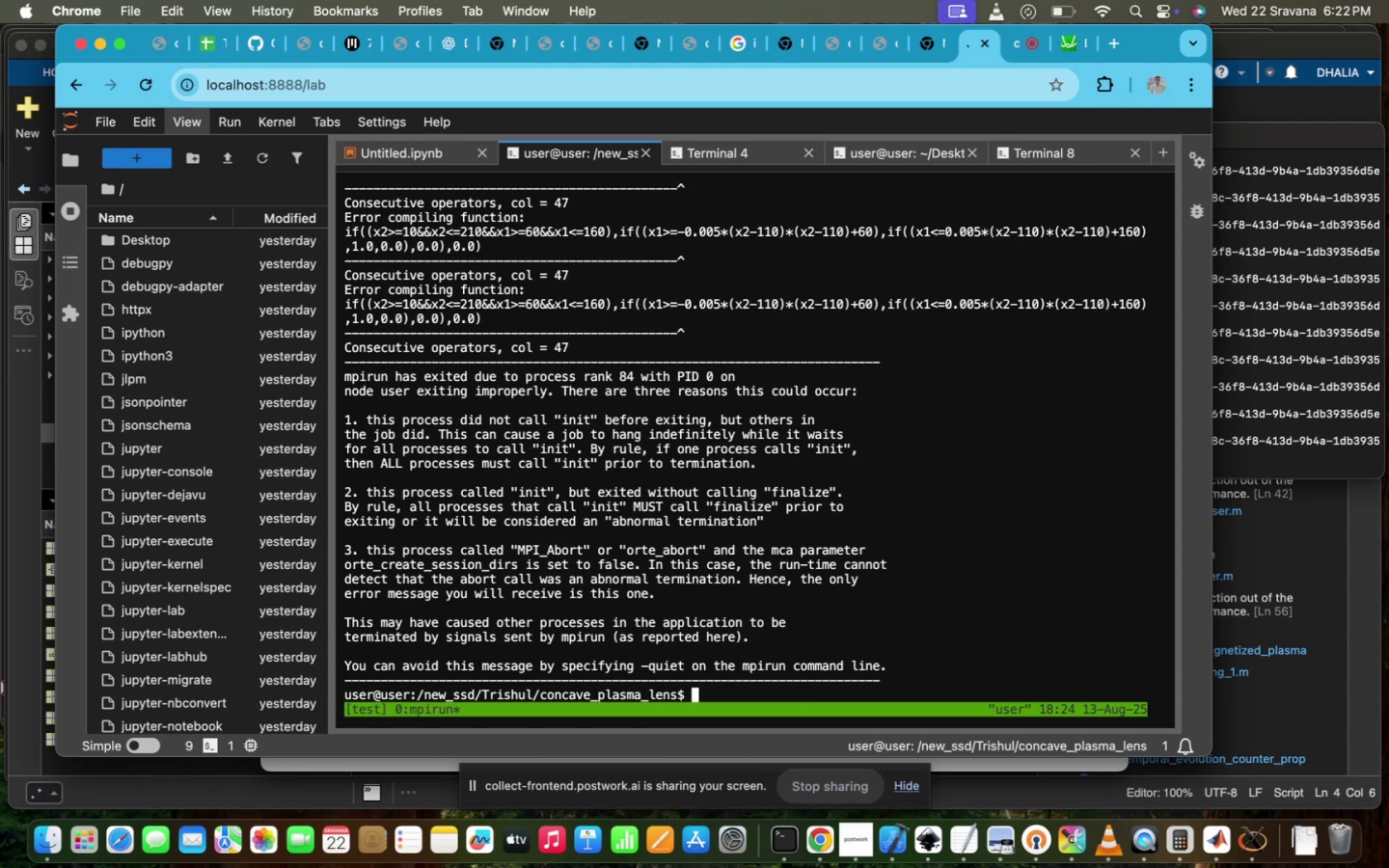 
wait(6.75)
 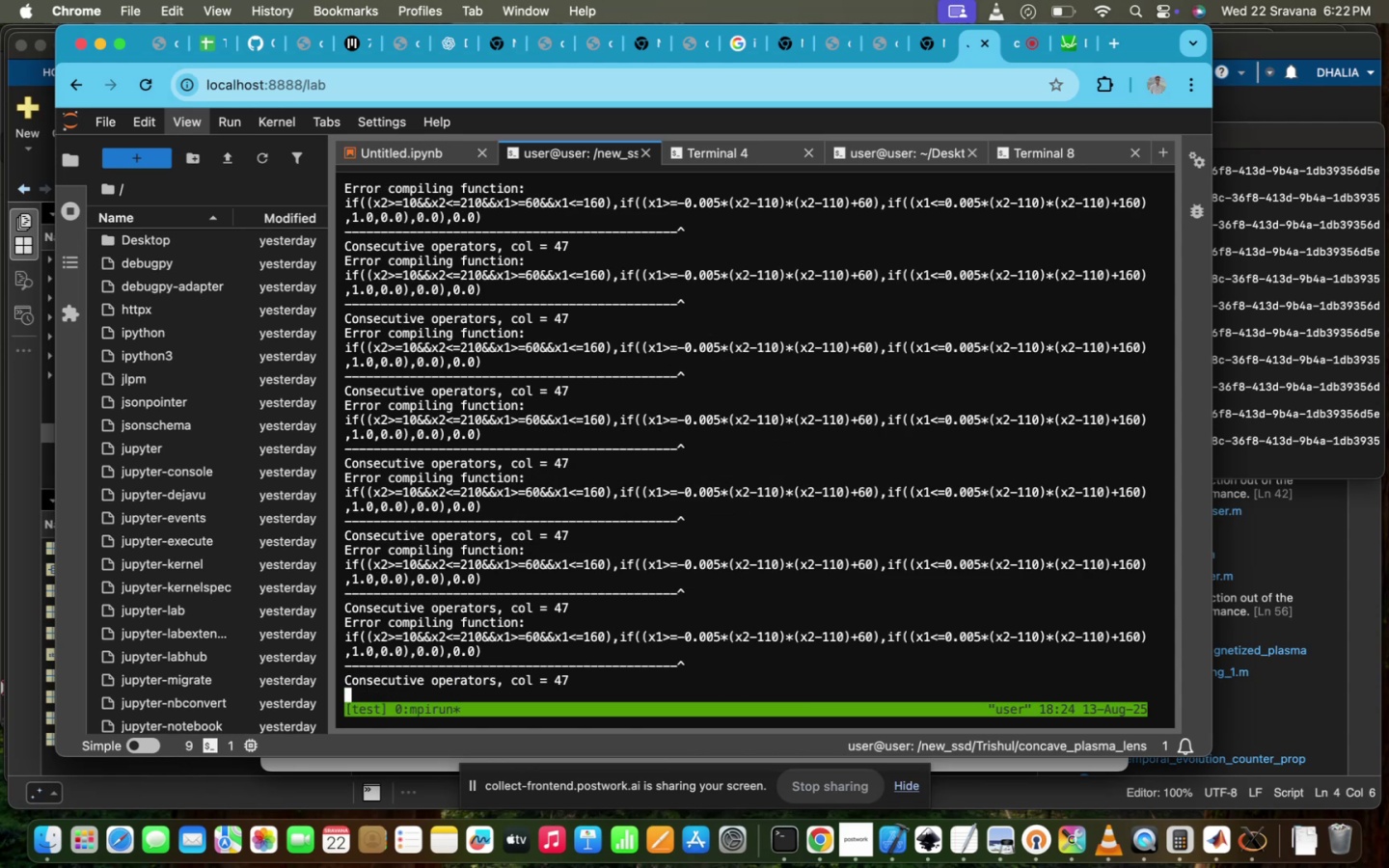 
key(ArrowUp)
 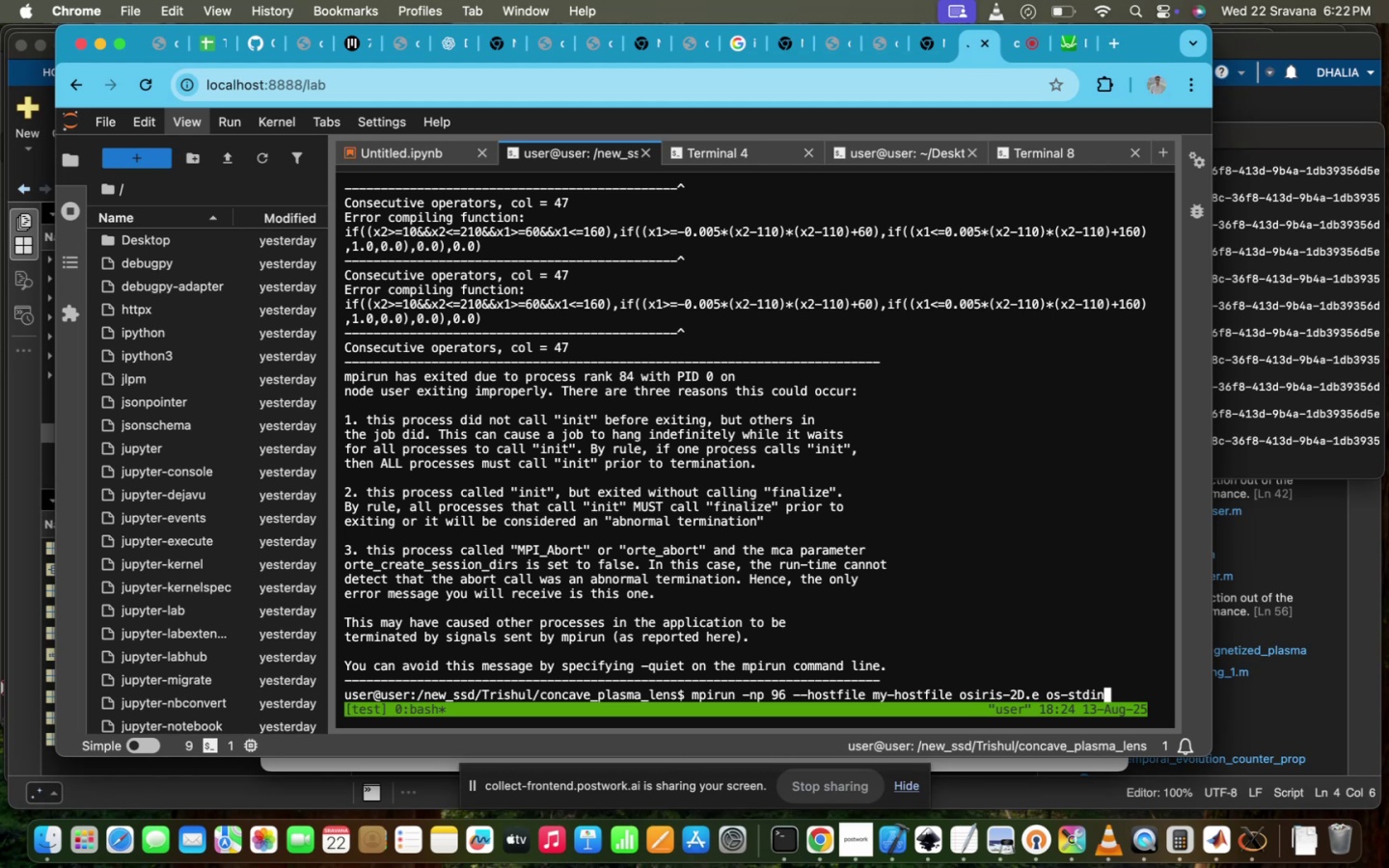 
key(ArrowUp)
 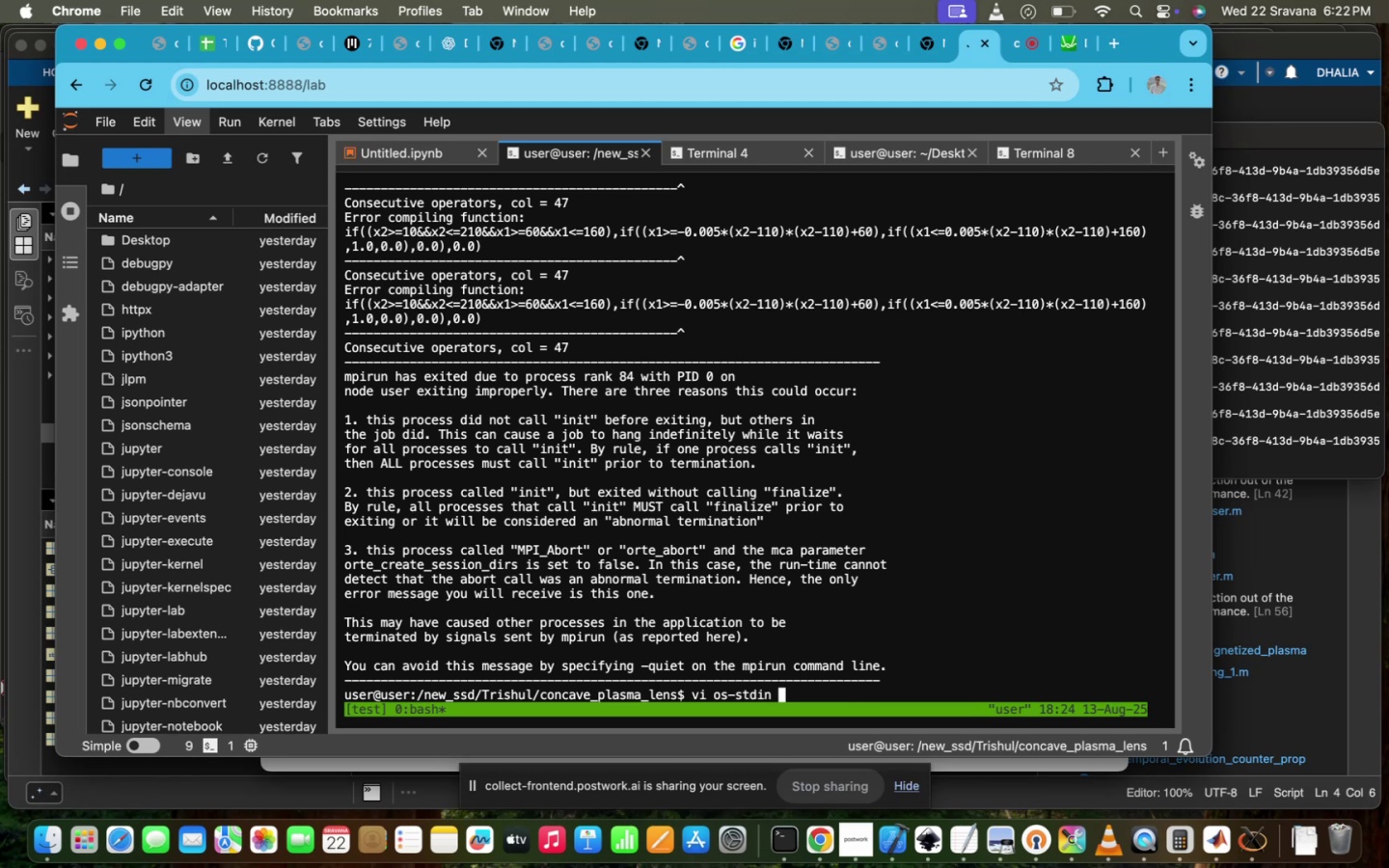 
hold_key(key=Enter, duration=0.38)
 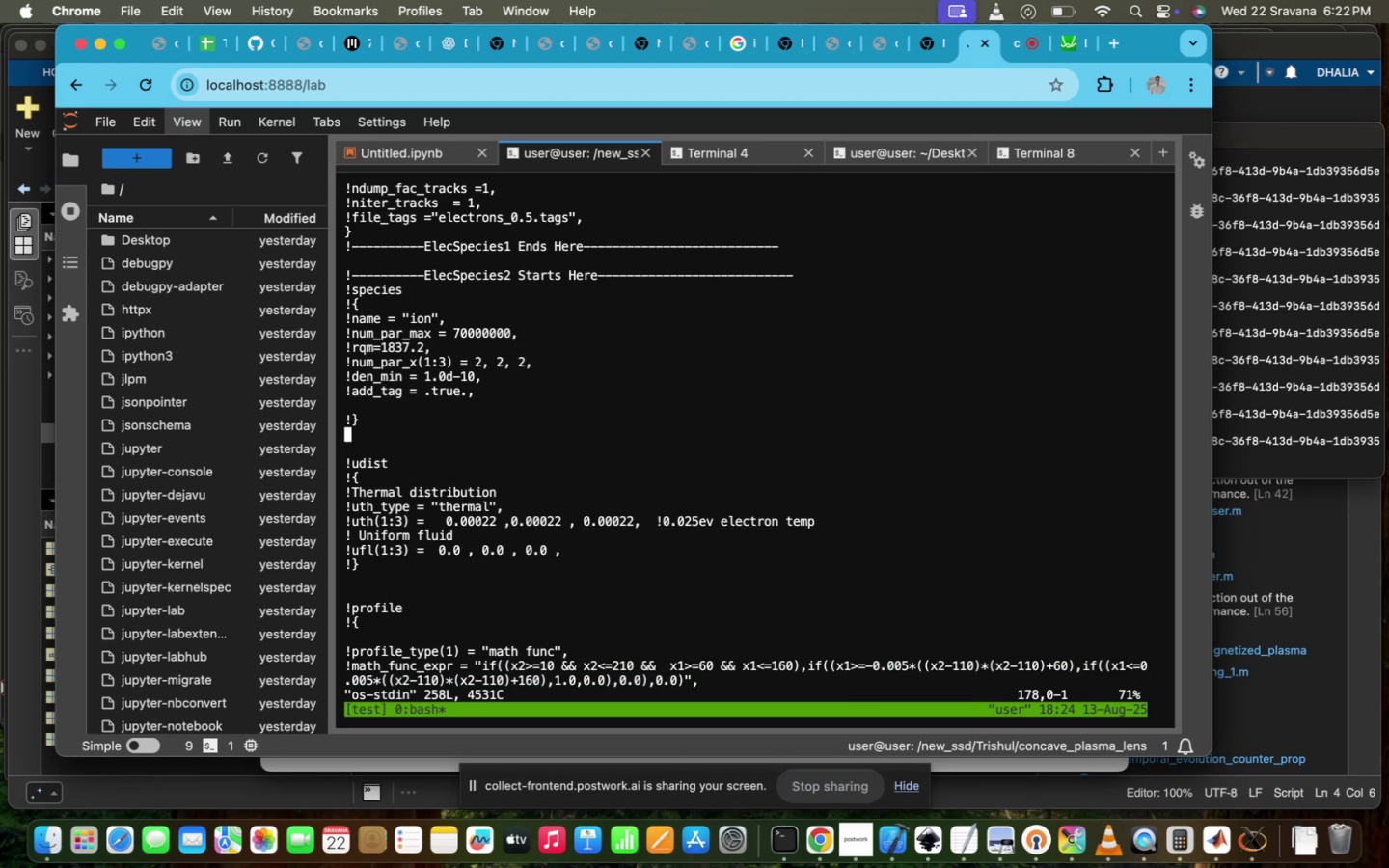 
scroll: coordinate [881, 271], scroll_direction: down, amount: 33.0
 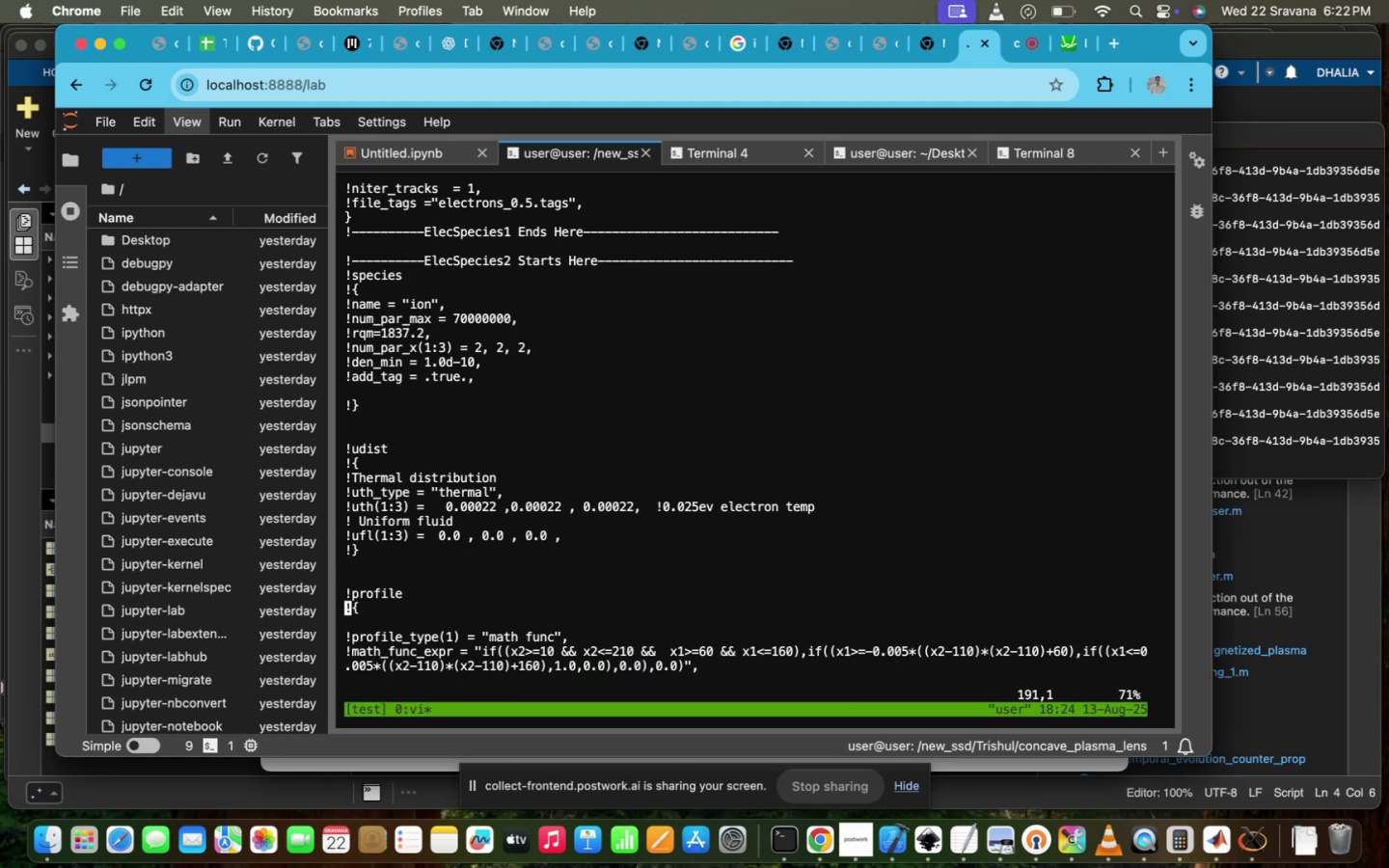 
scroll: coordinate [881, 271], scroll_direction: up, amount: 73.0
 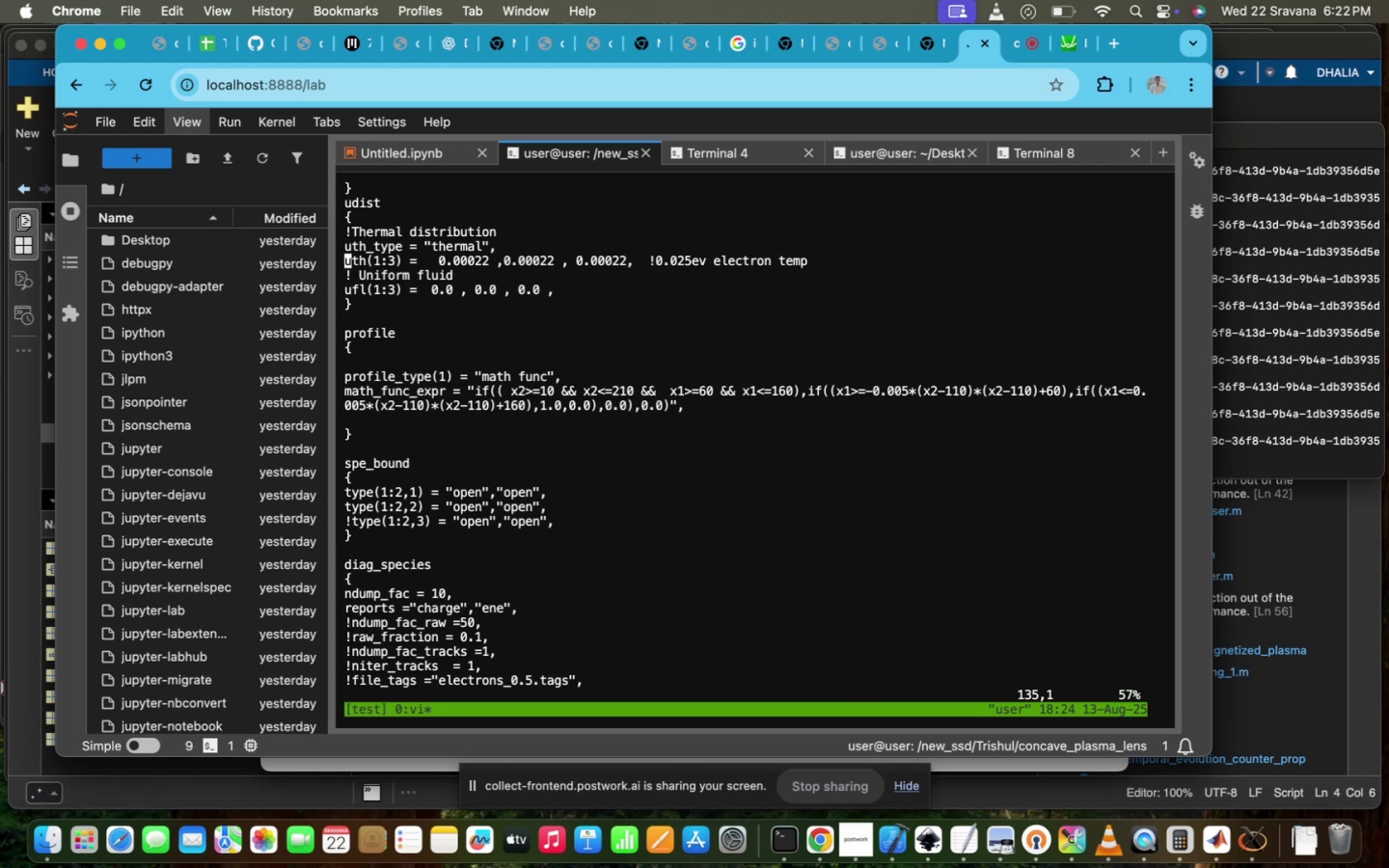 
scroll: coordinate [881, 271], scroll_direction: down, amount: 19.0
 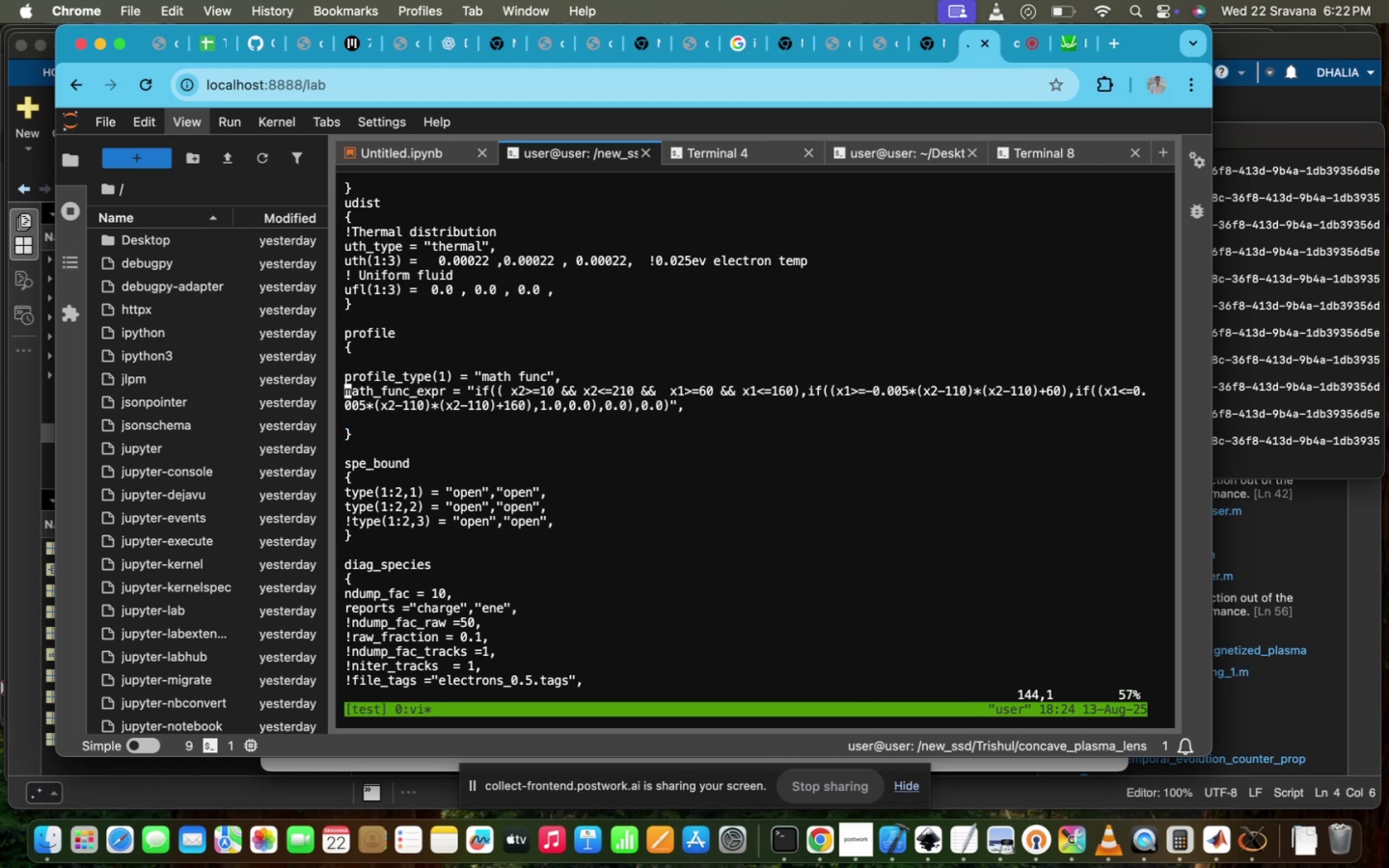 
hold_key(key=ArrowRight, duration=1.51)
 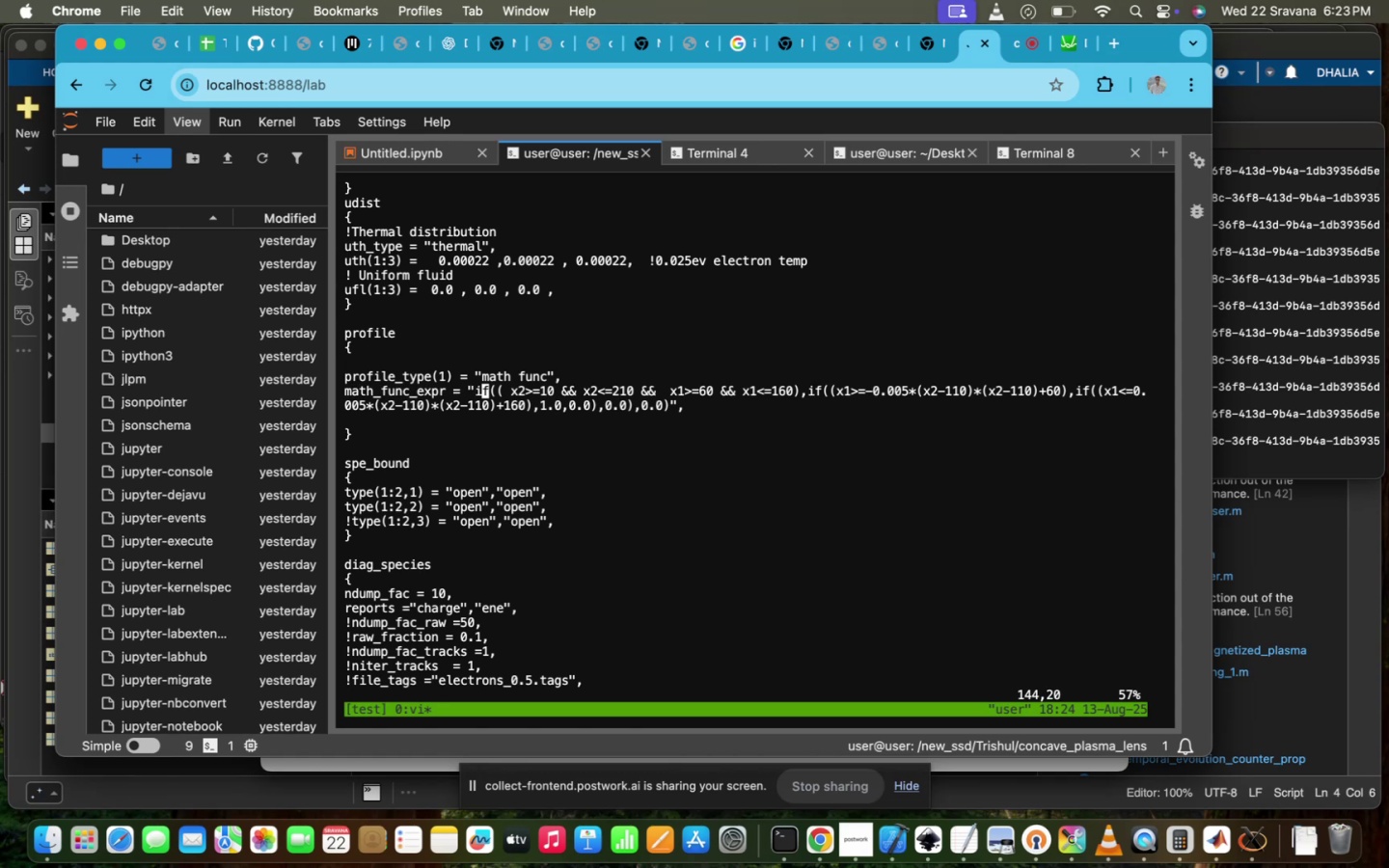 
hold_key(key=ArrowRight, duration=1.5)
 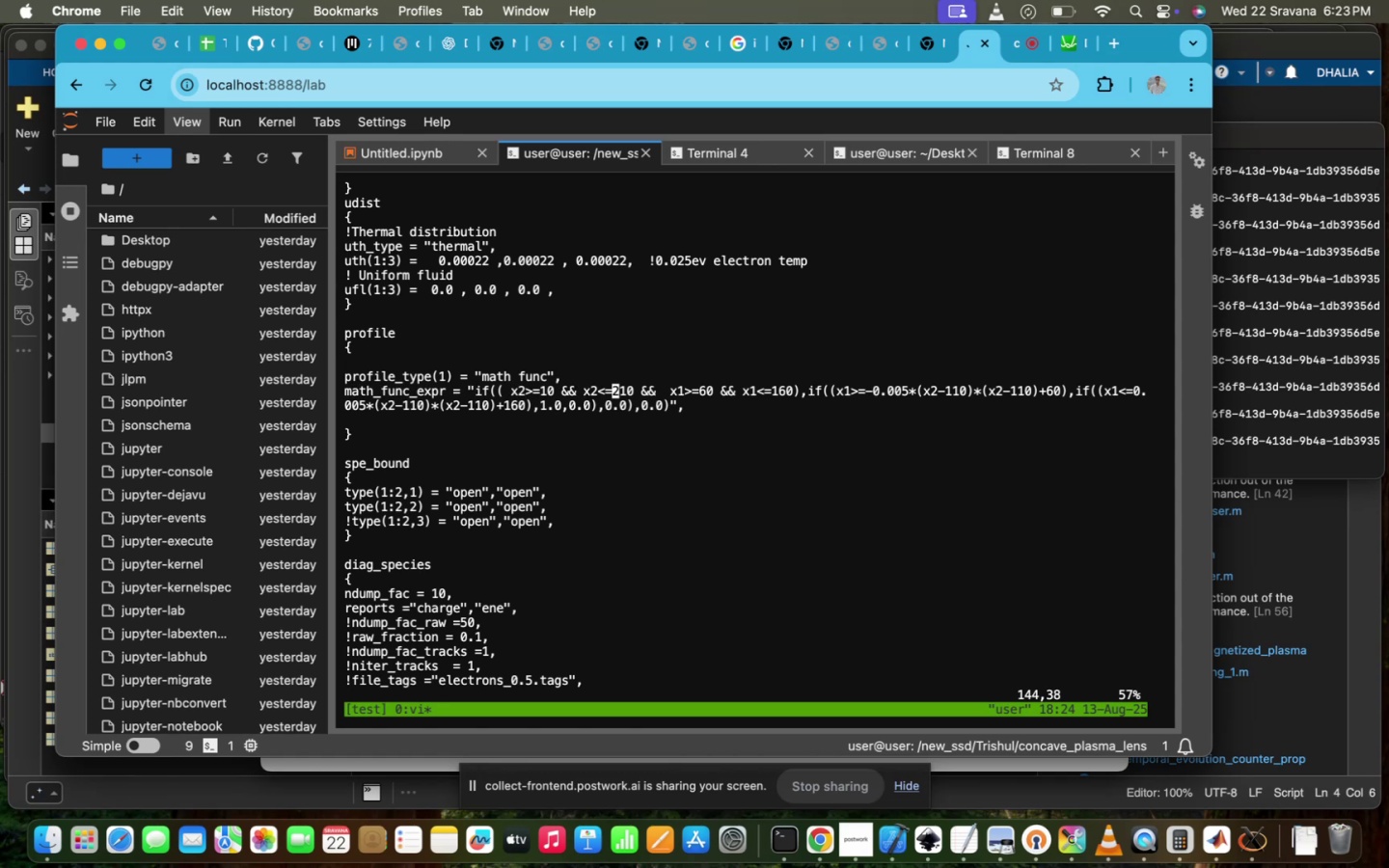 
hold_key(key=ArrowRight, duration=0.9)
 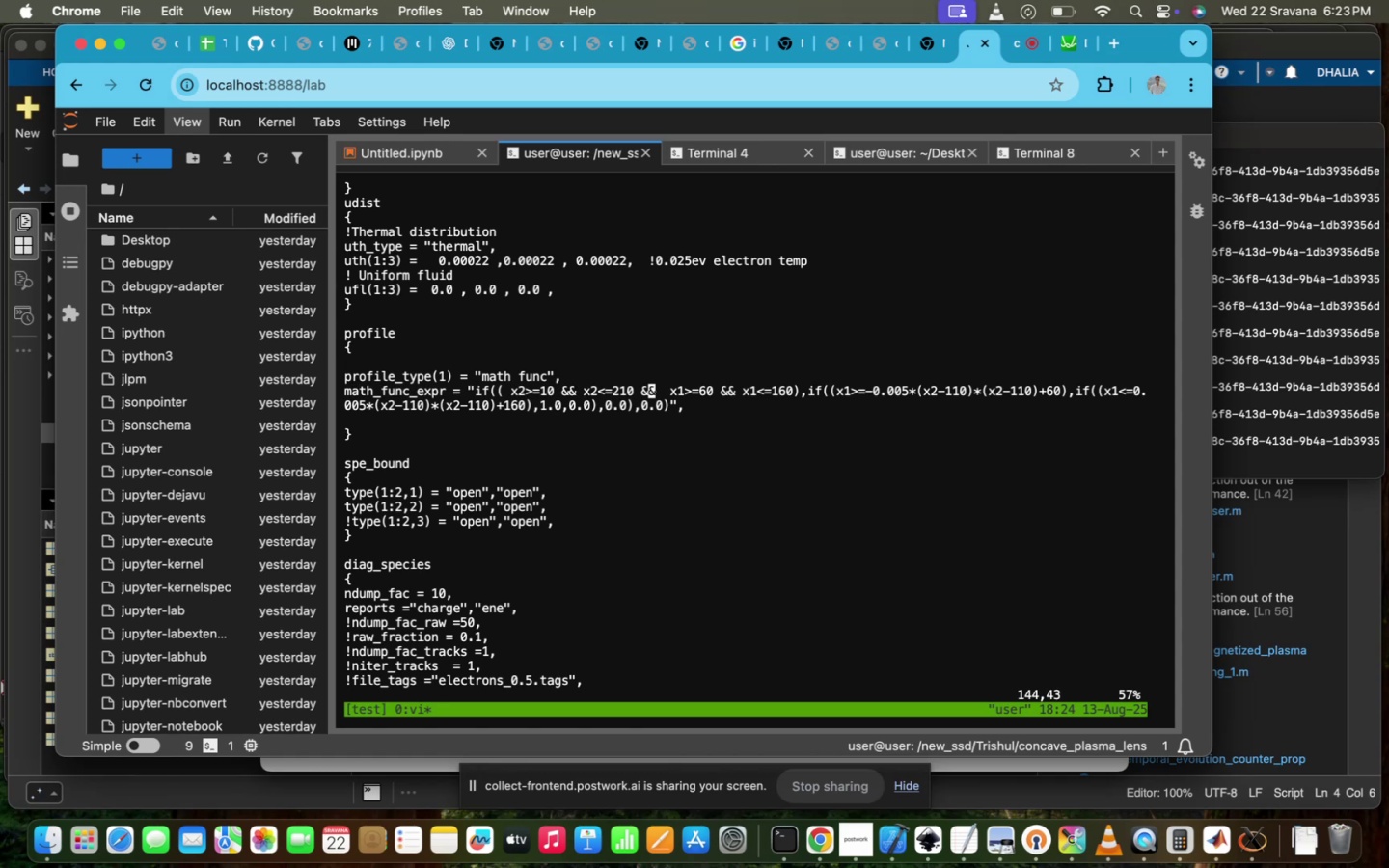 
key(ArrowRight)
 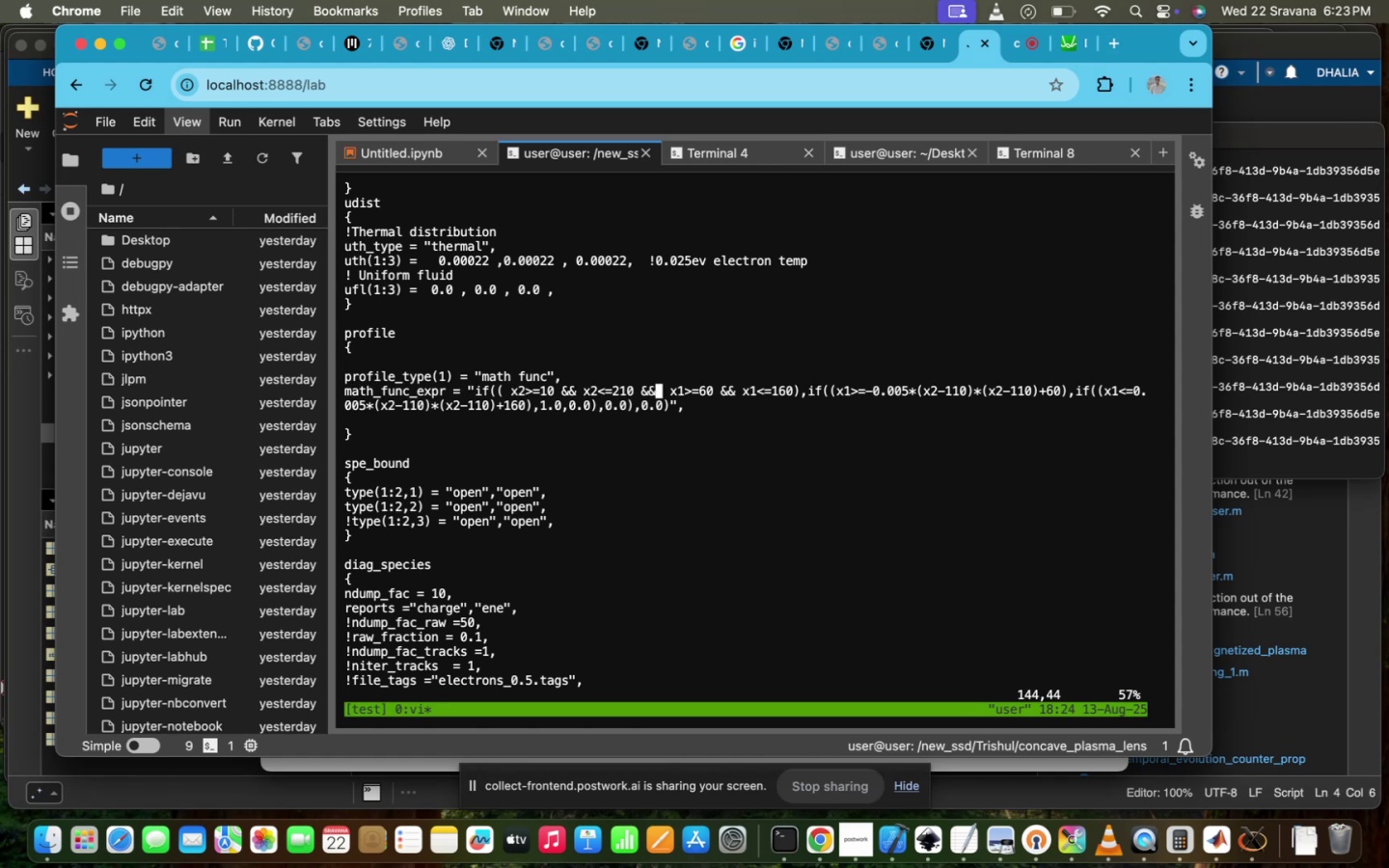 
key(ArrowRight)
 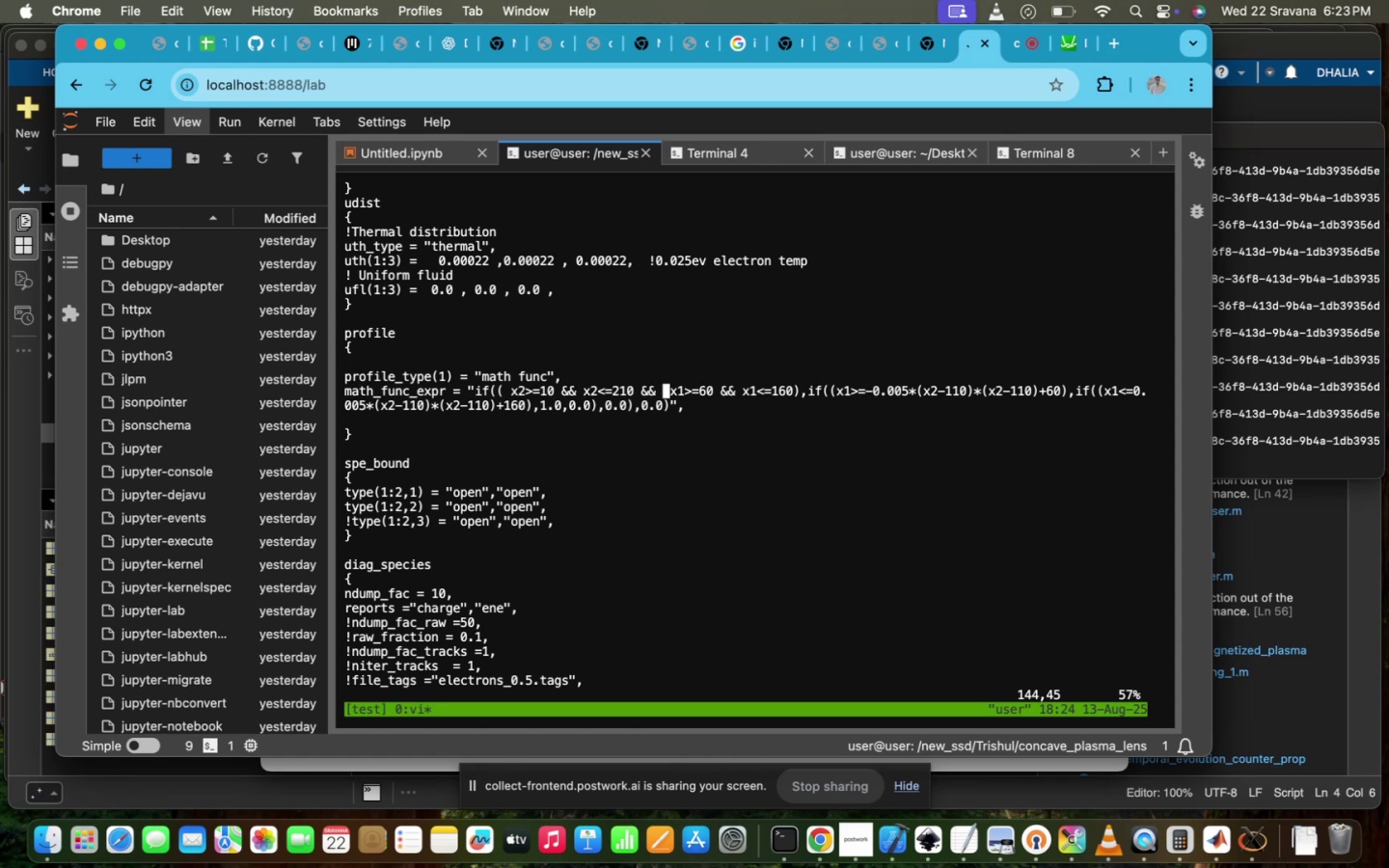 
key(ArrowRight)
 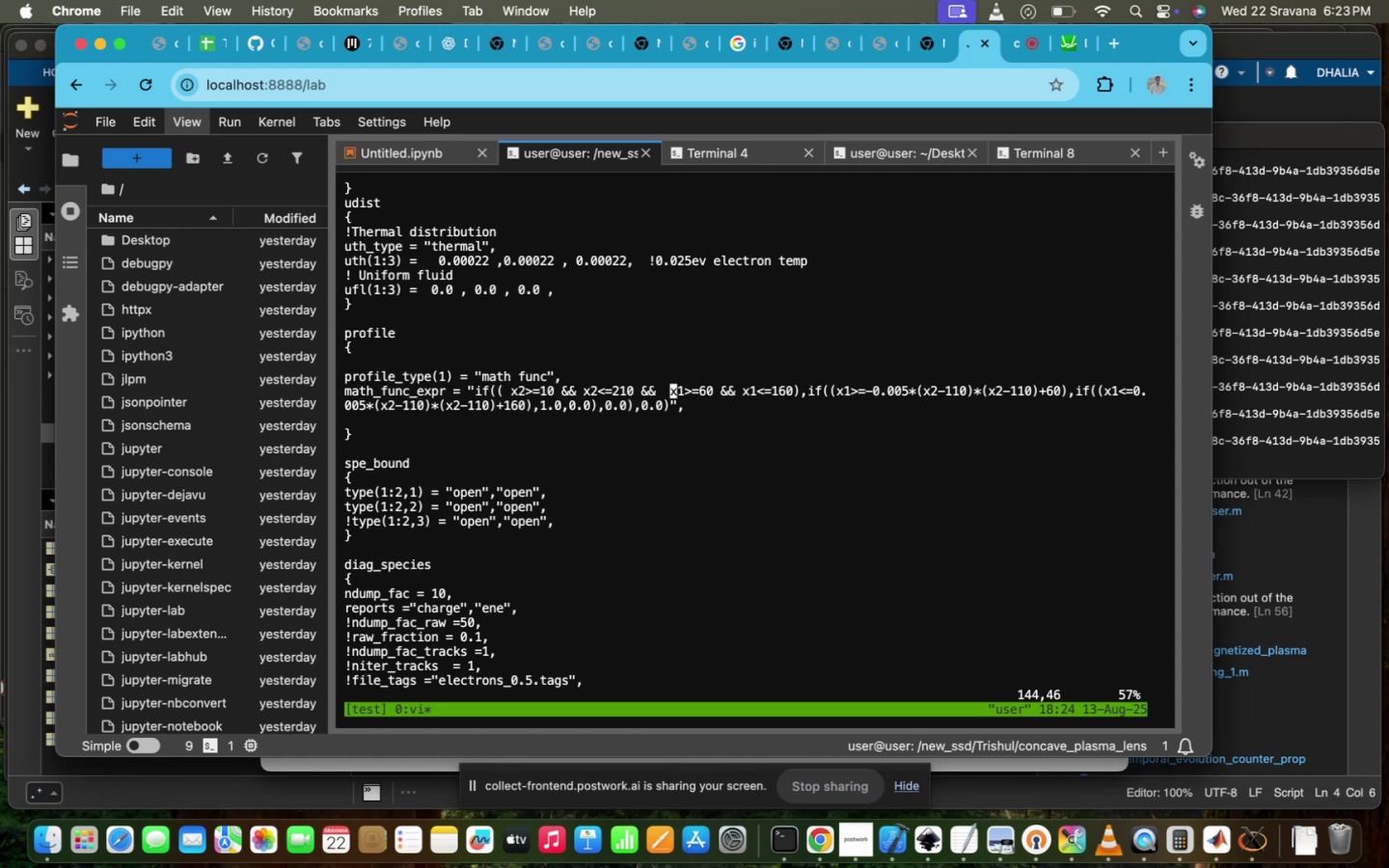 
key(ArrowRight)
 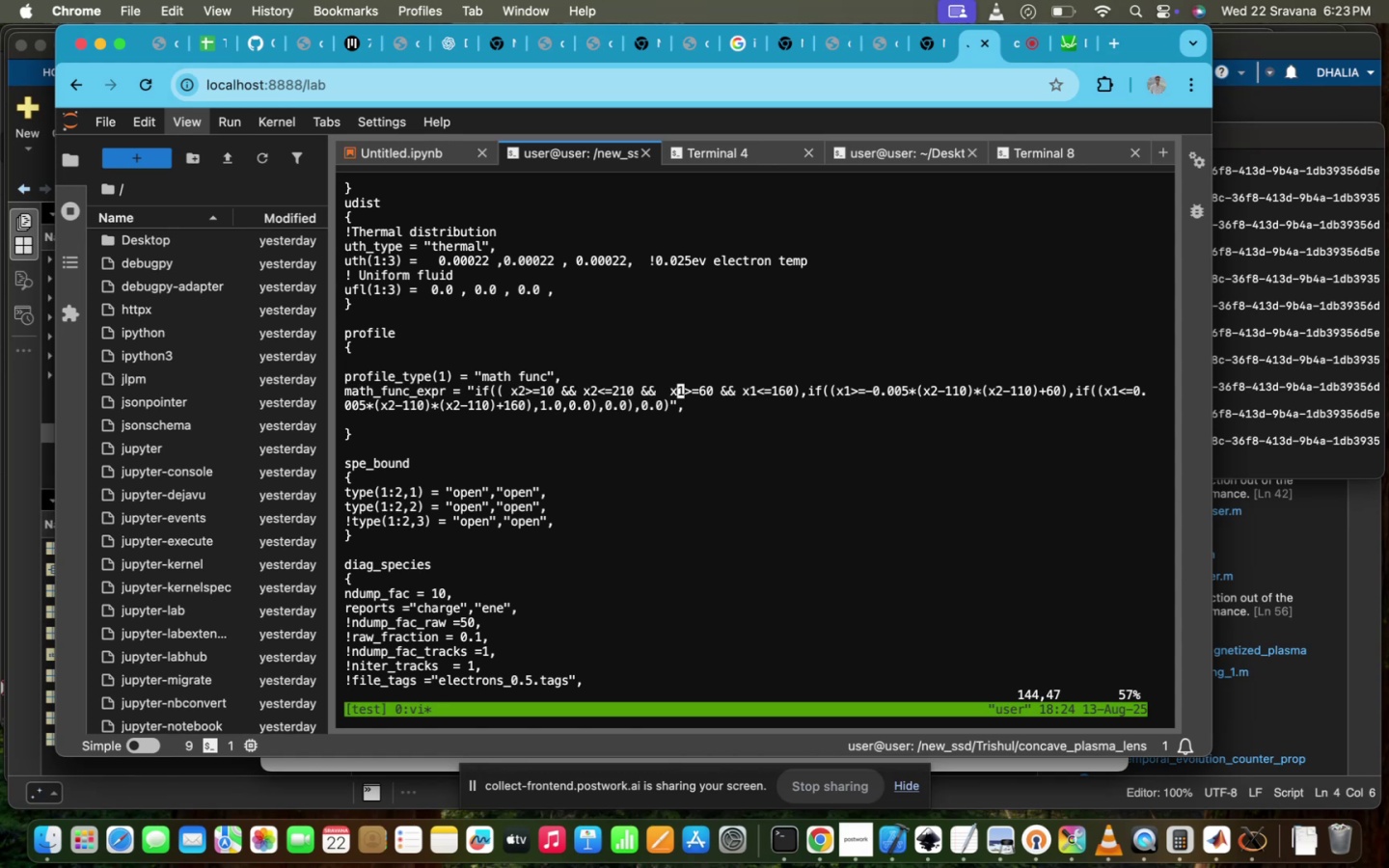 
key(ArrowRight)
 